 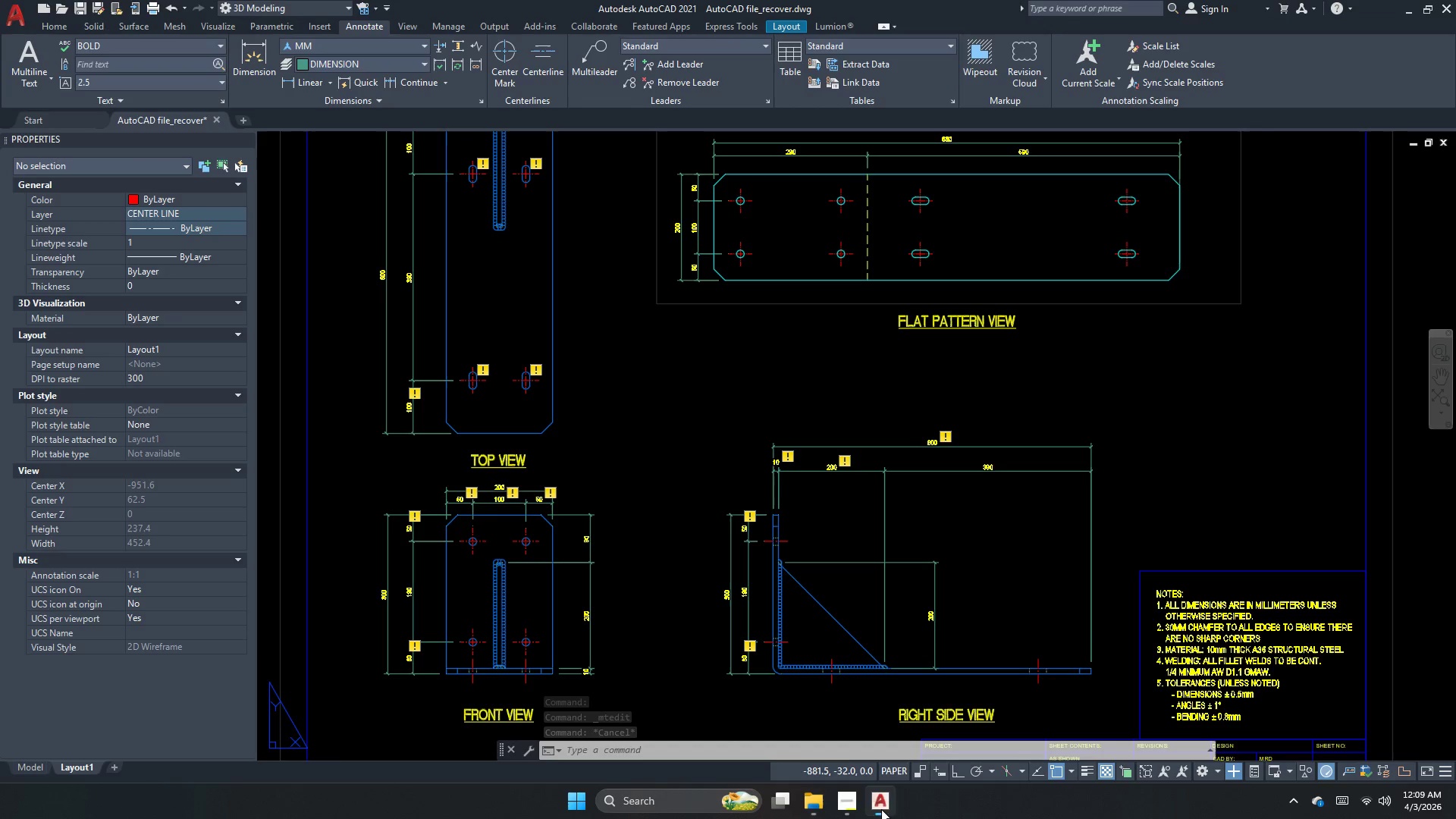 
scroll: coordinate [764, 484], scroll_direction: down, amount: 1.0
 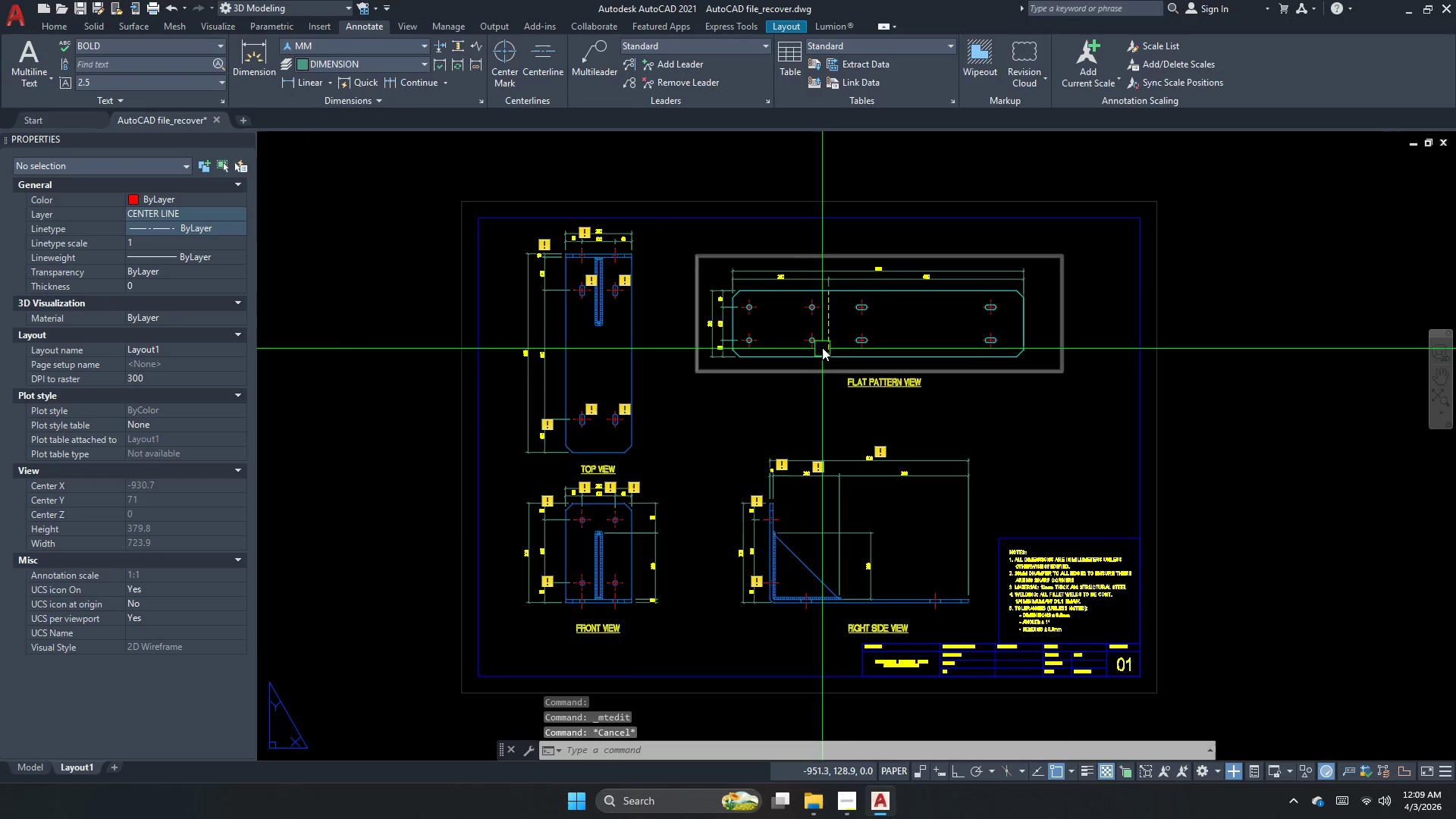 
key(Escape)
 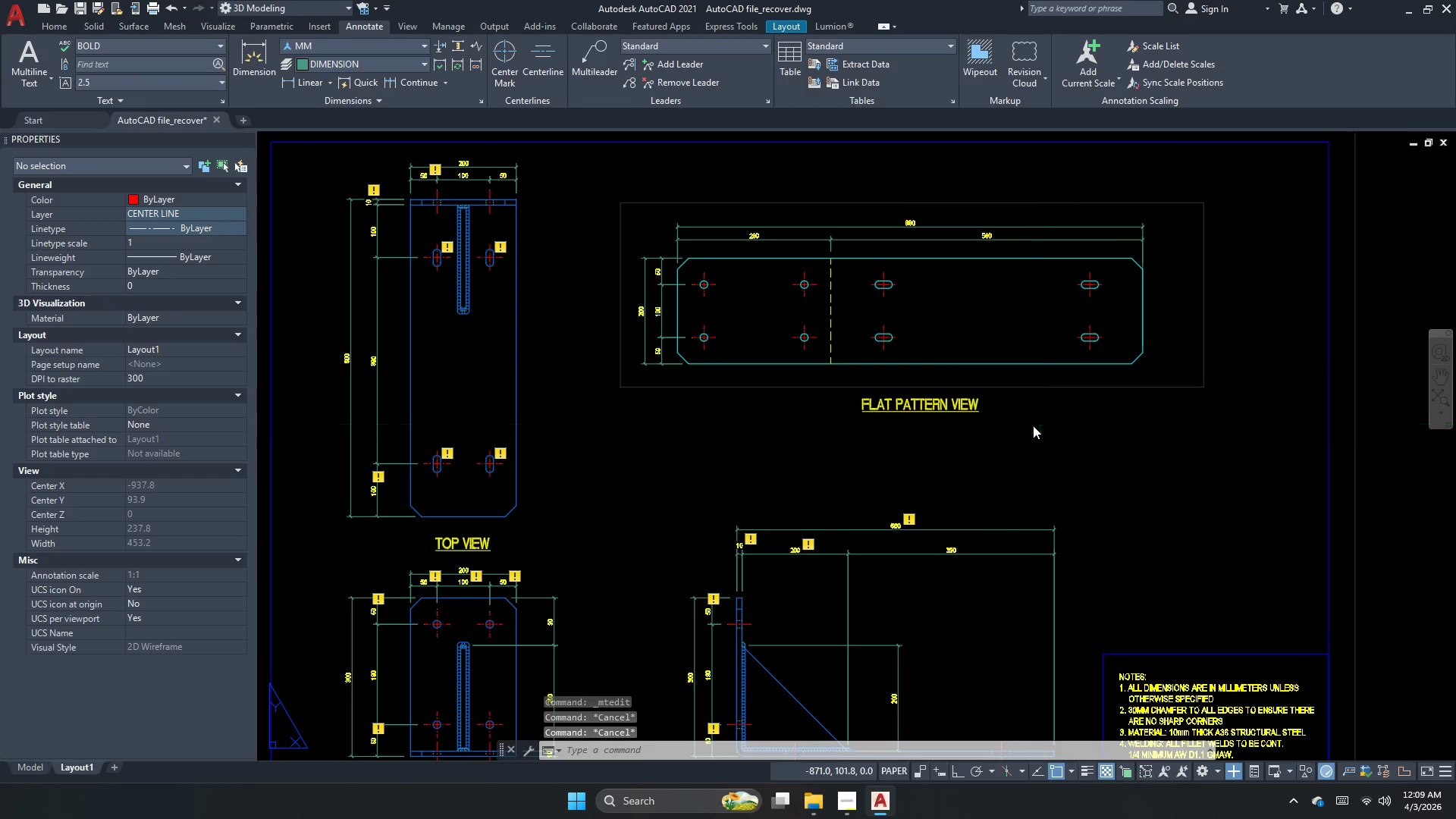 
scroll: coordinate [823, 344], scroll_direction: up, amount: 1.0
 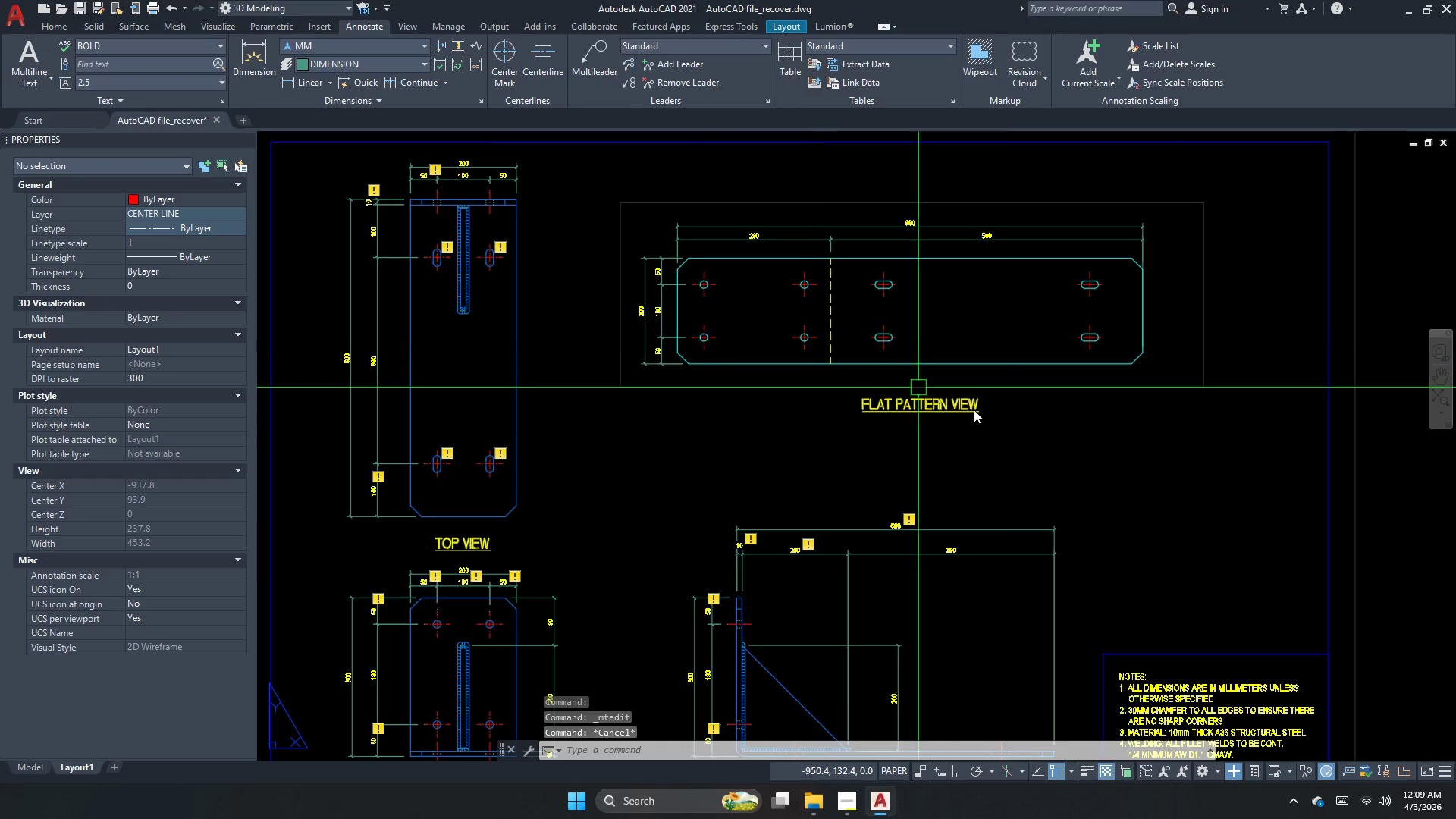 
left_click_drag(start_coordinate=[1033, 425], to_coordinate=[977, 391])
 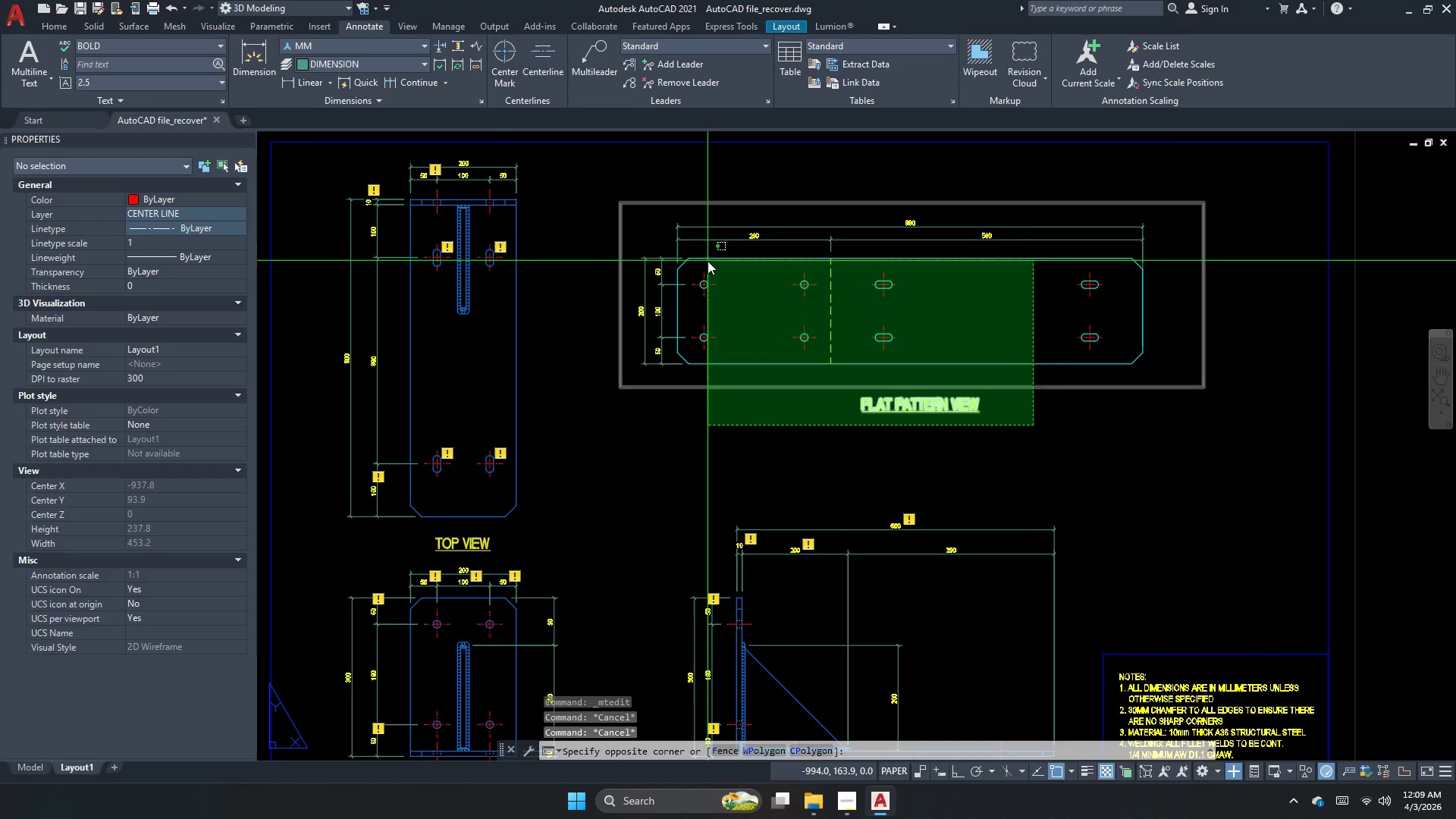 
double_click([708, 261])
 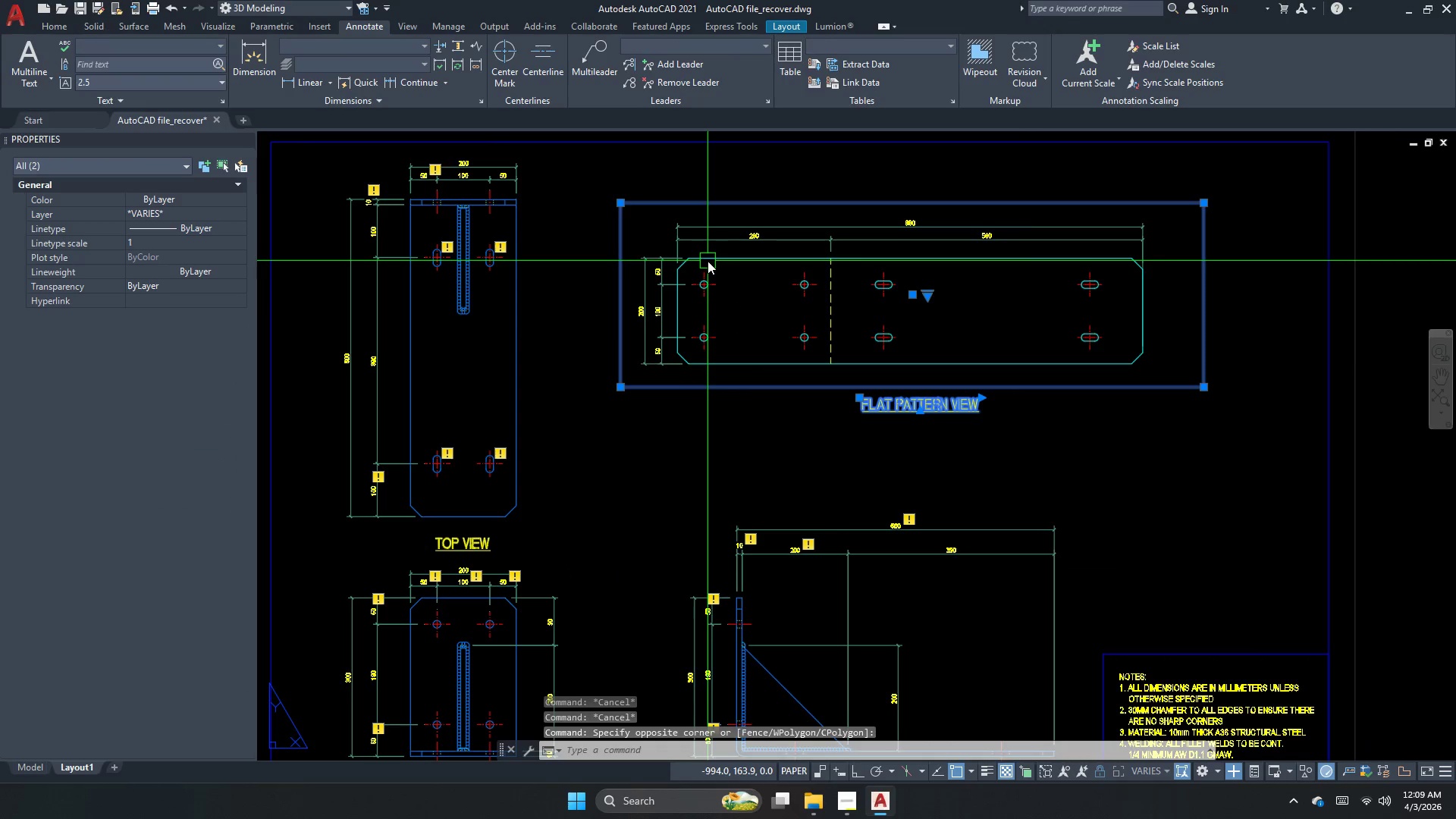 
key(M)
 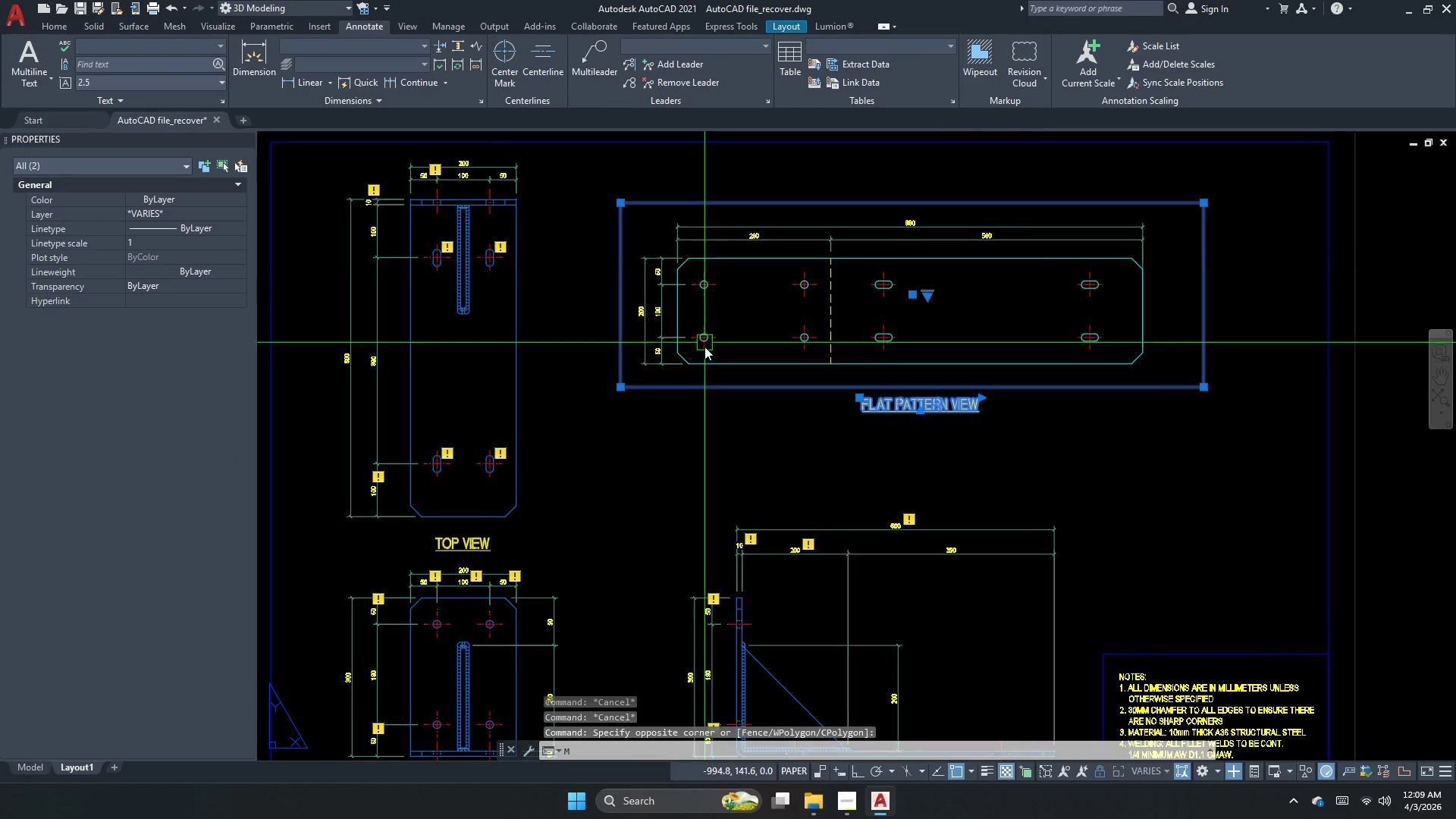 
key(Space)
 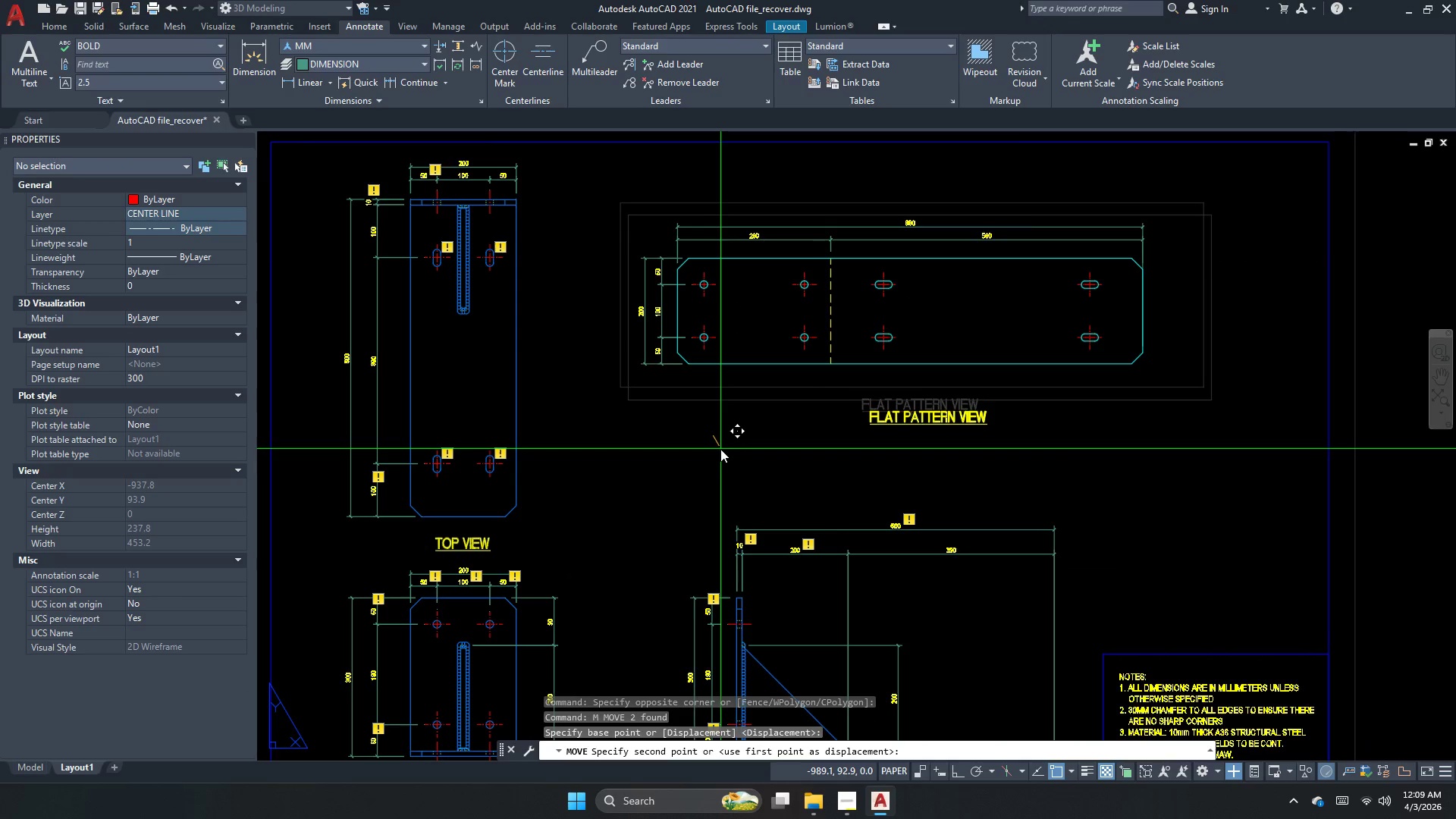 
key(F8)
 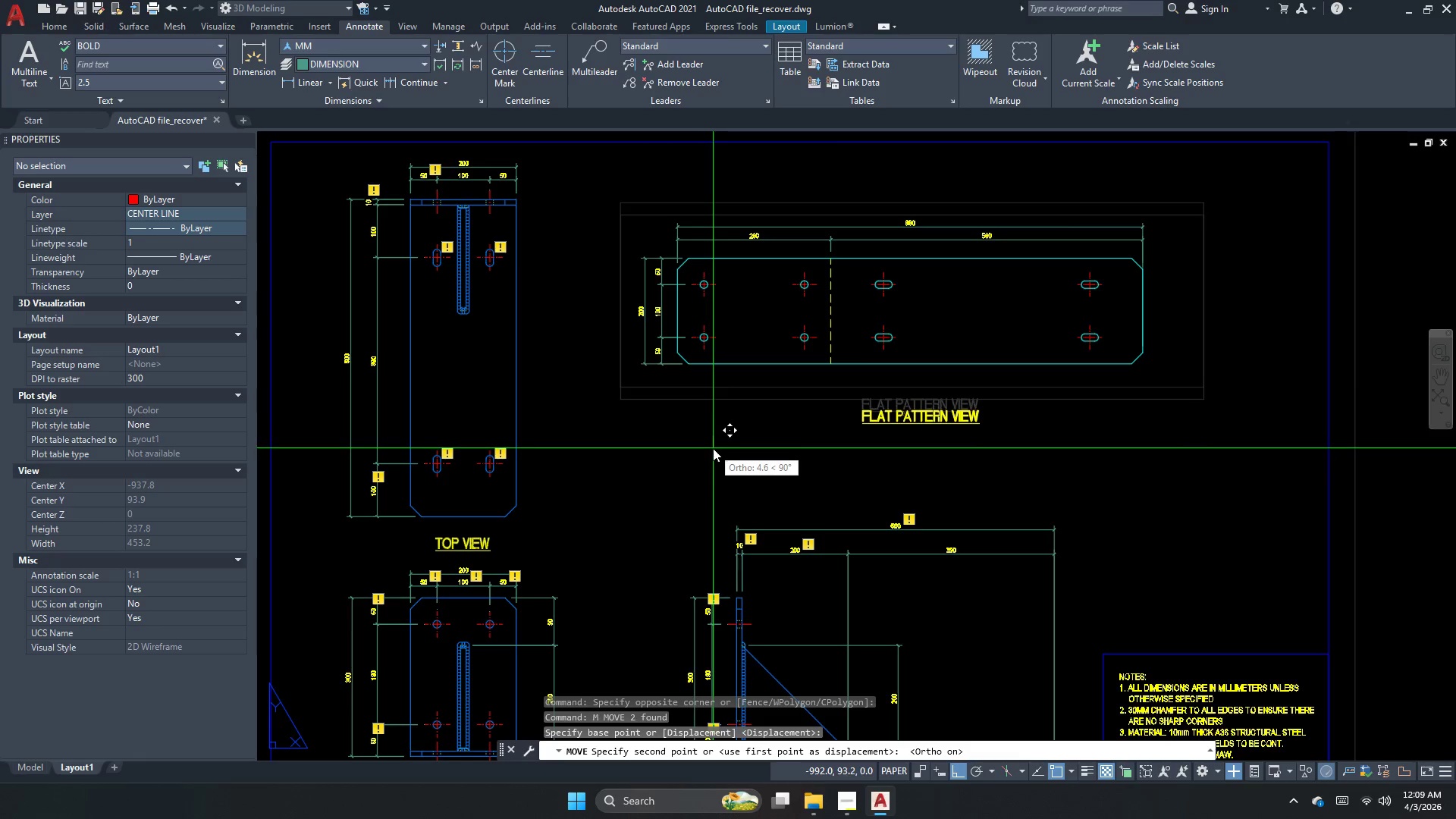 
left_click([713, 448])
 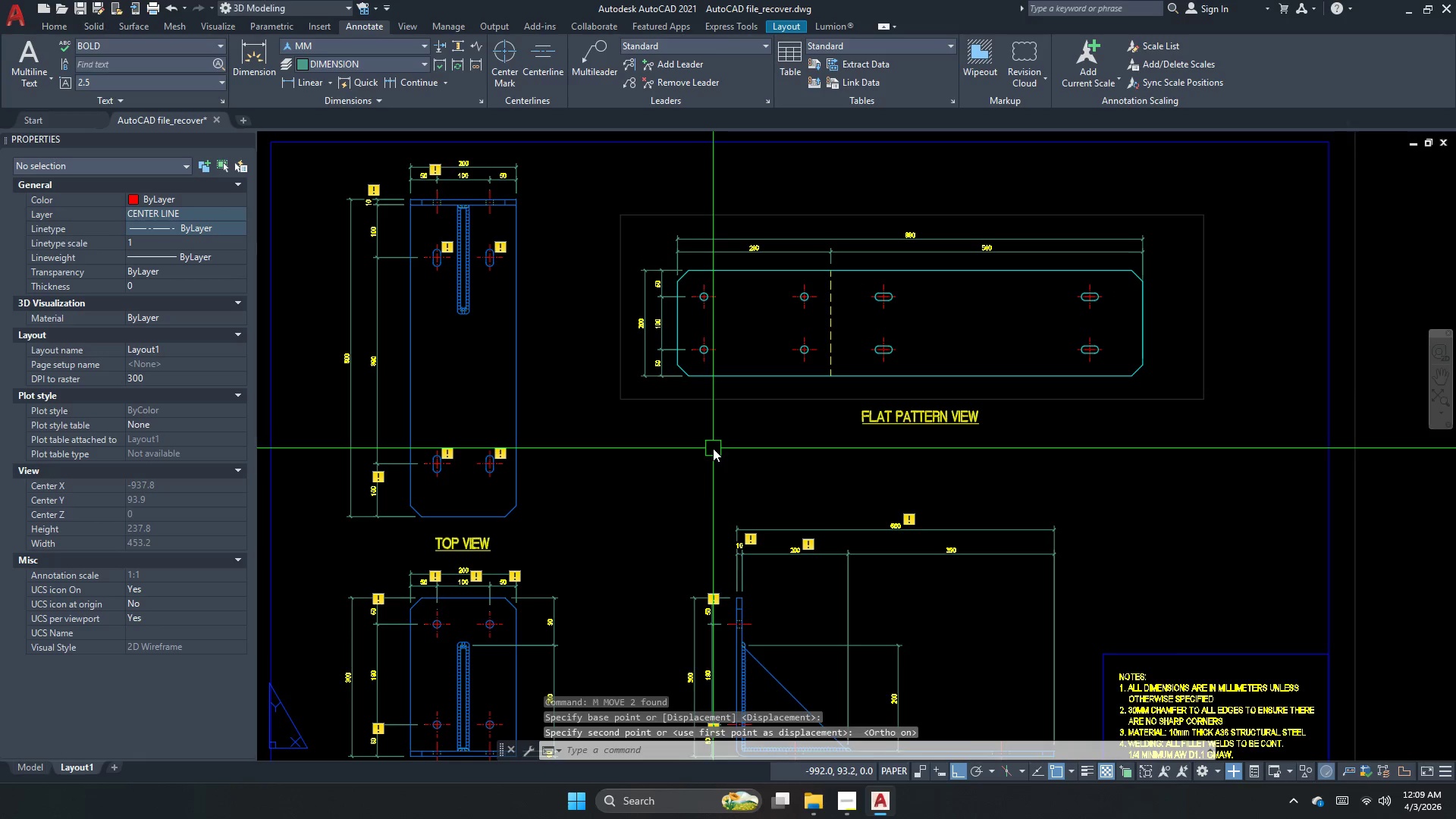 
key(Escape)
 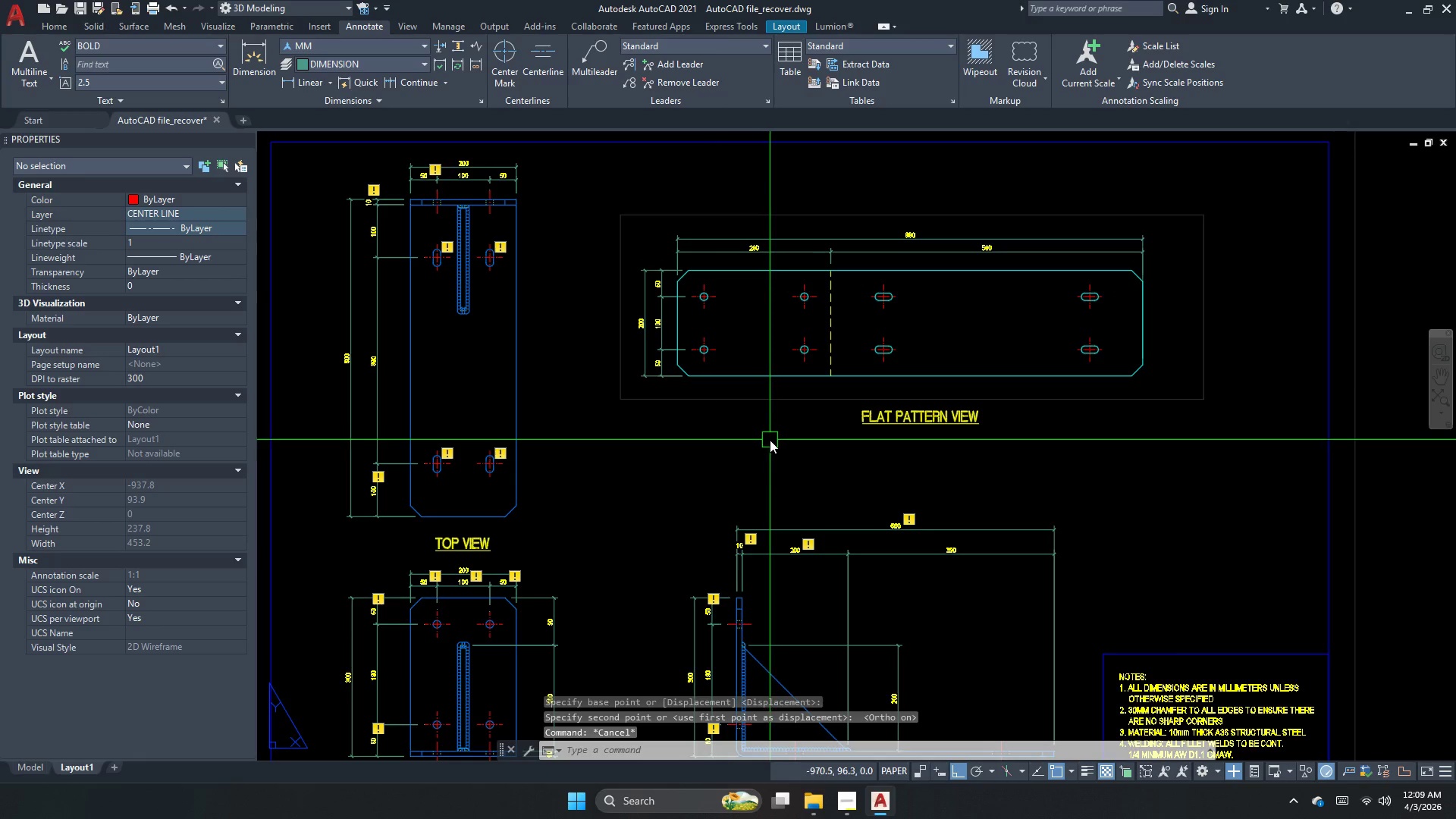 
key(Escape)
 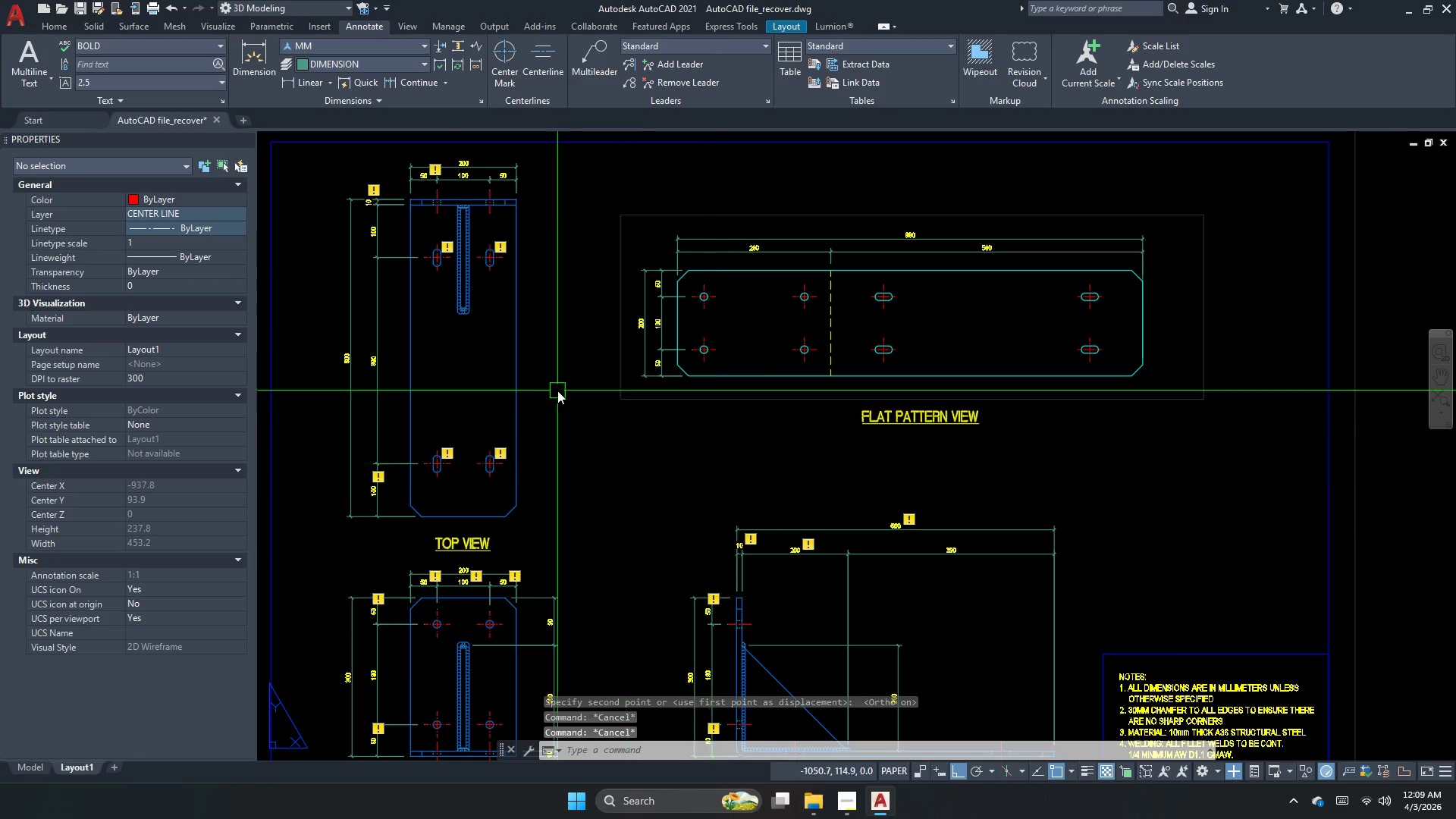 
key(Escape)
 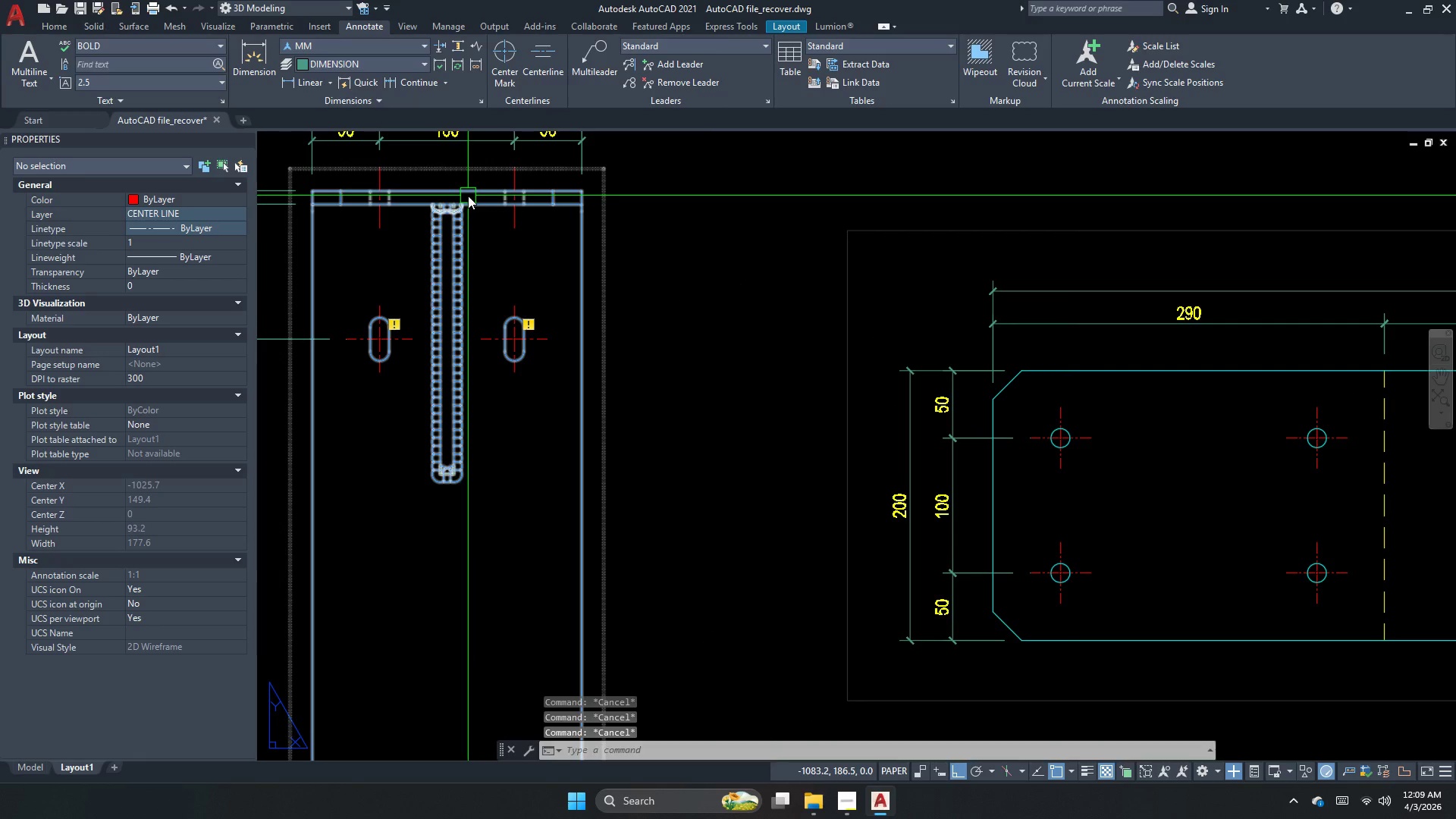 
scroll: coordinate [472, 205], scroll_direction: up, amount: 2.0
 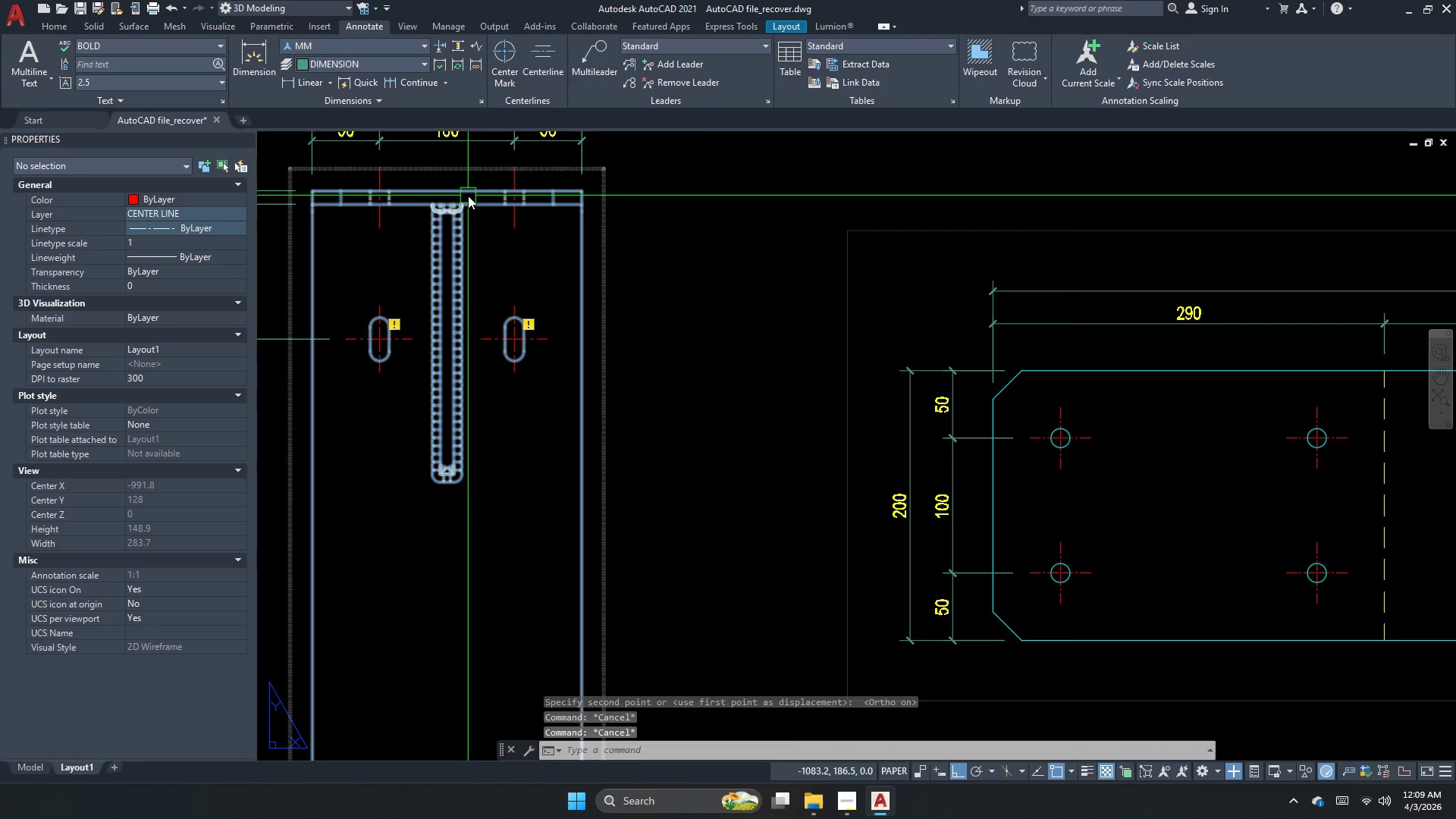 
type(le)
 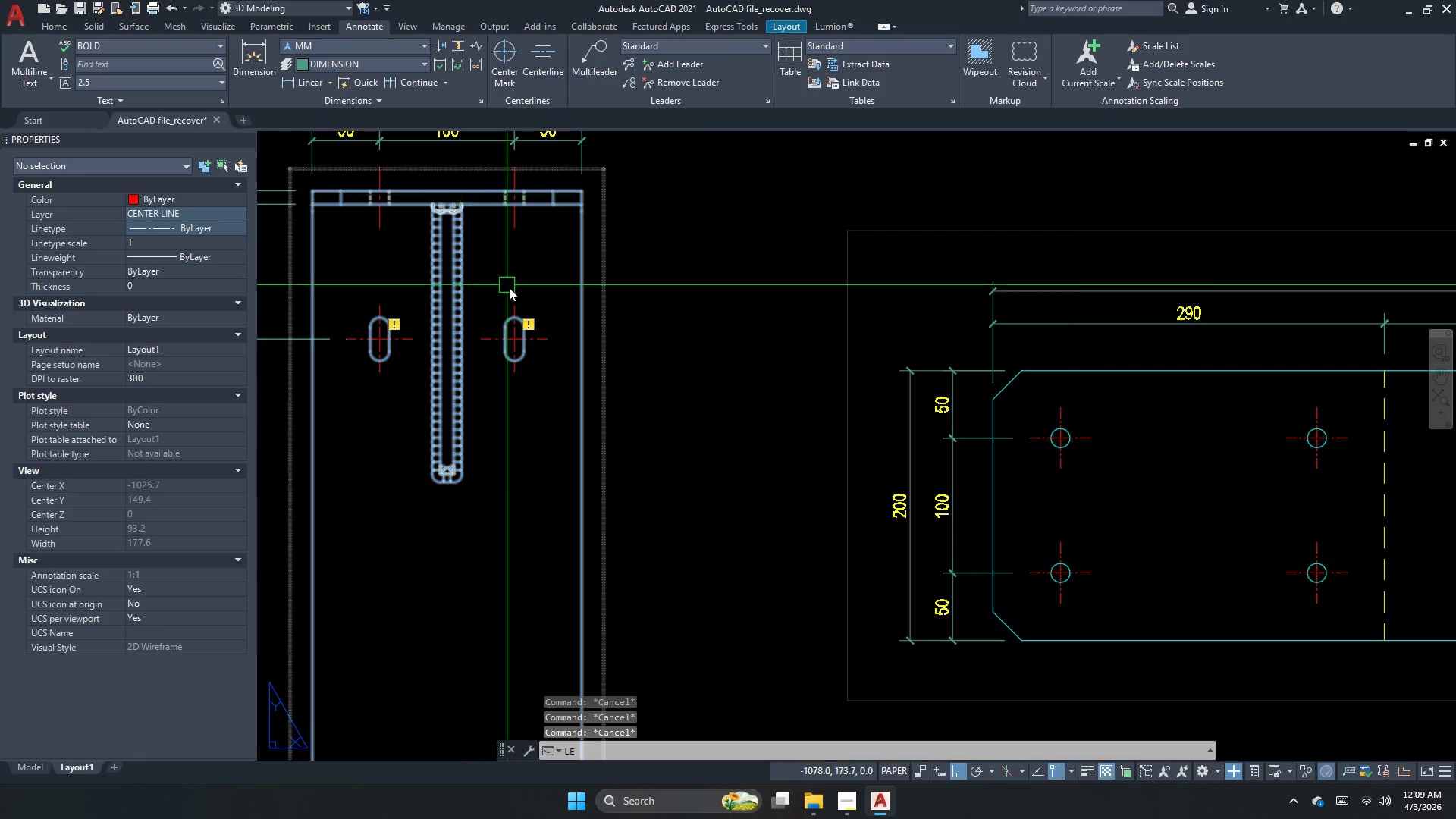 
key(Space)
 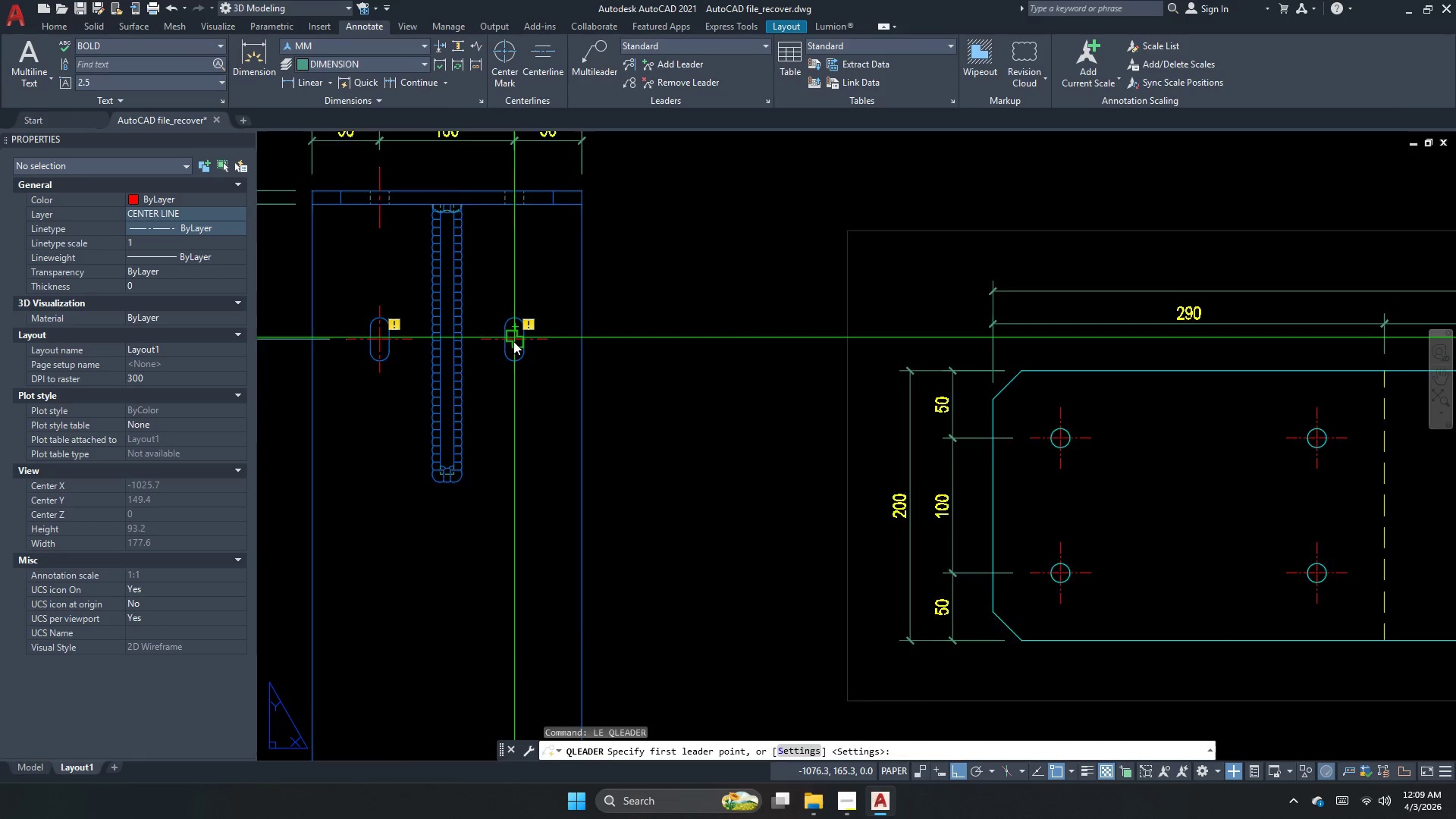 
scroll: coordinate [513, 338], scroll_direction: down, amount: 1.0
 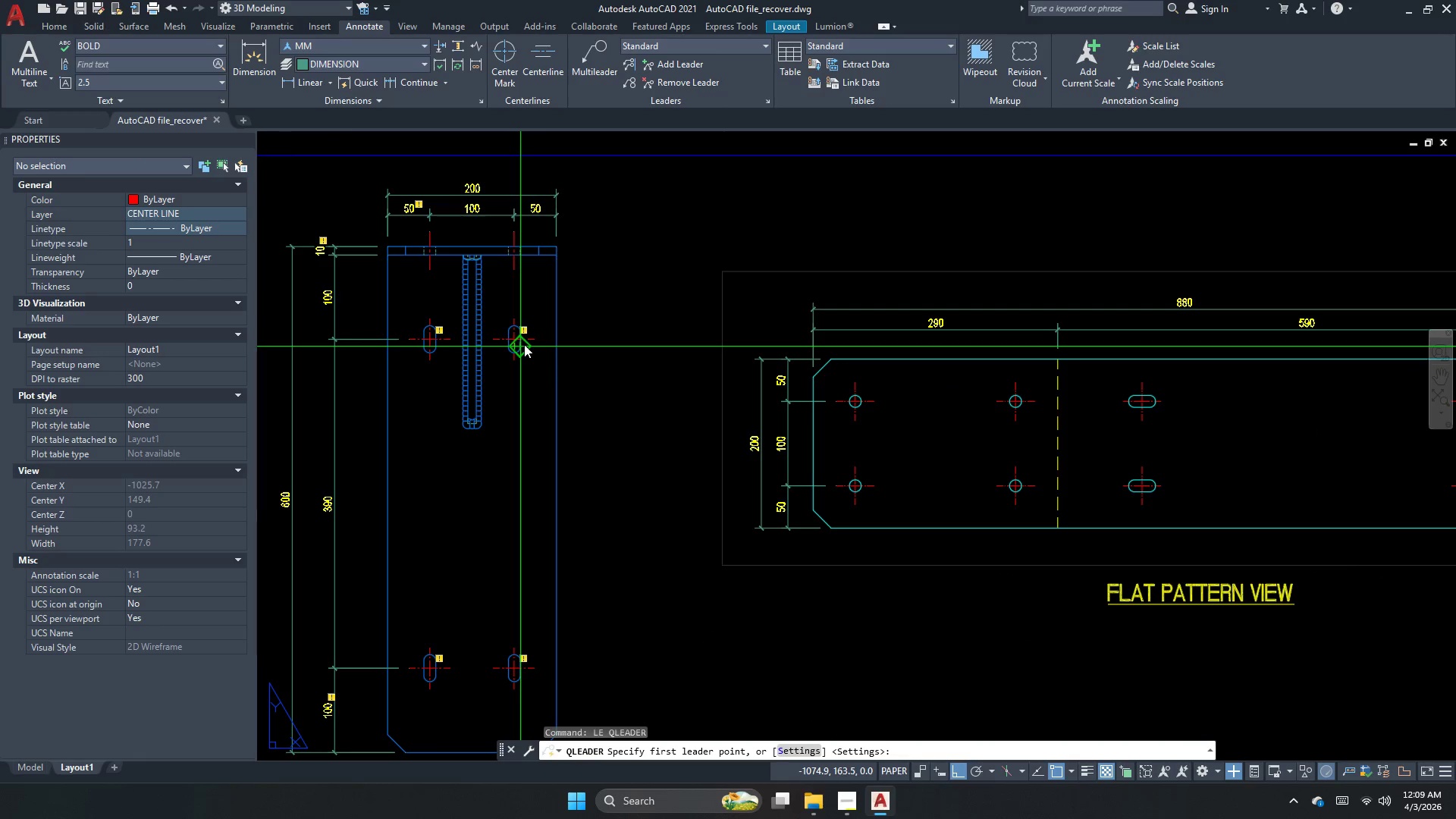 
scroll: coordinate [517, 331], scroll_direction: up, amount: 3.0
 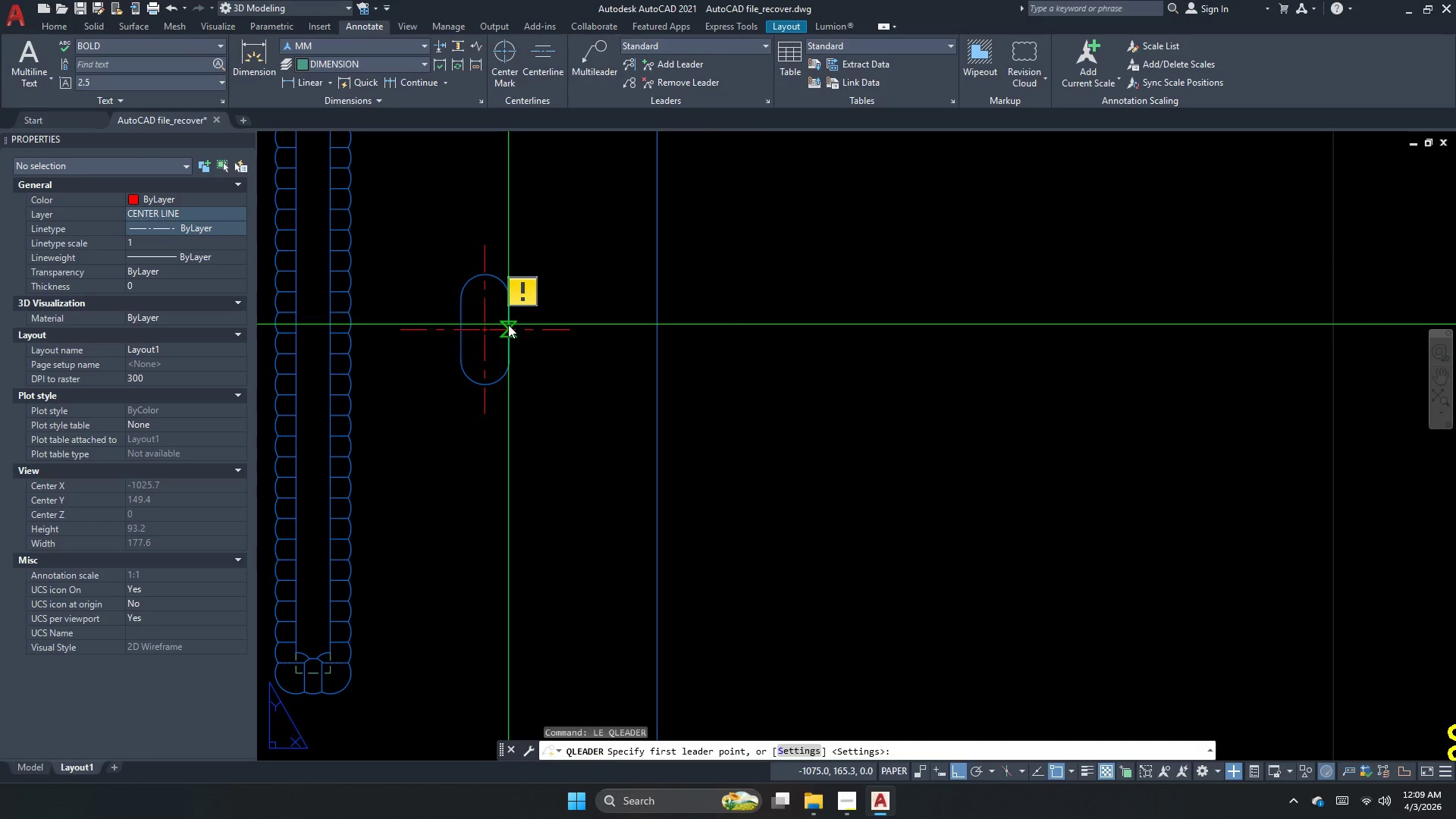 
left_click_drag(start_coordinate=[508, 325], to_coordinate=[513, 328])
 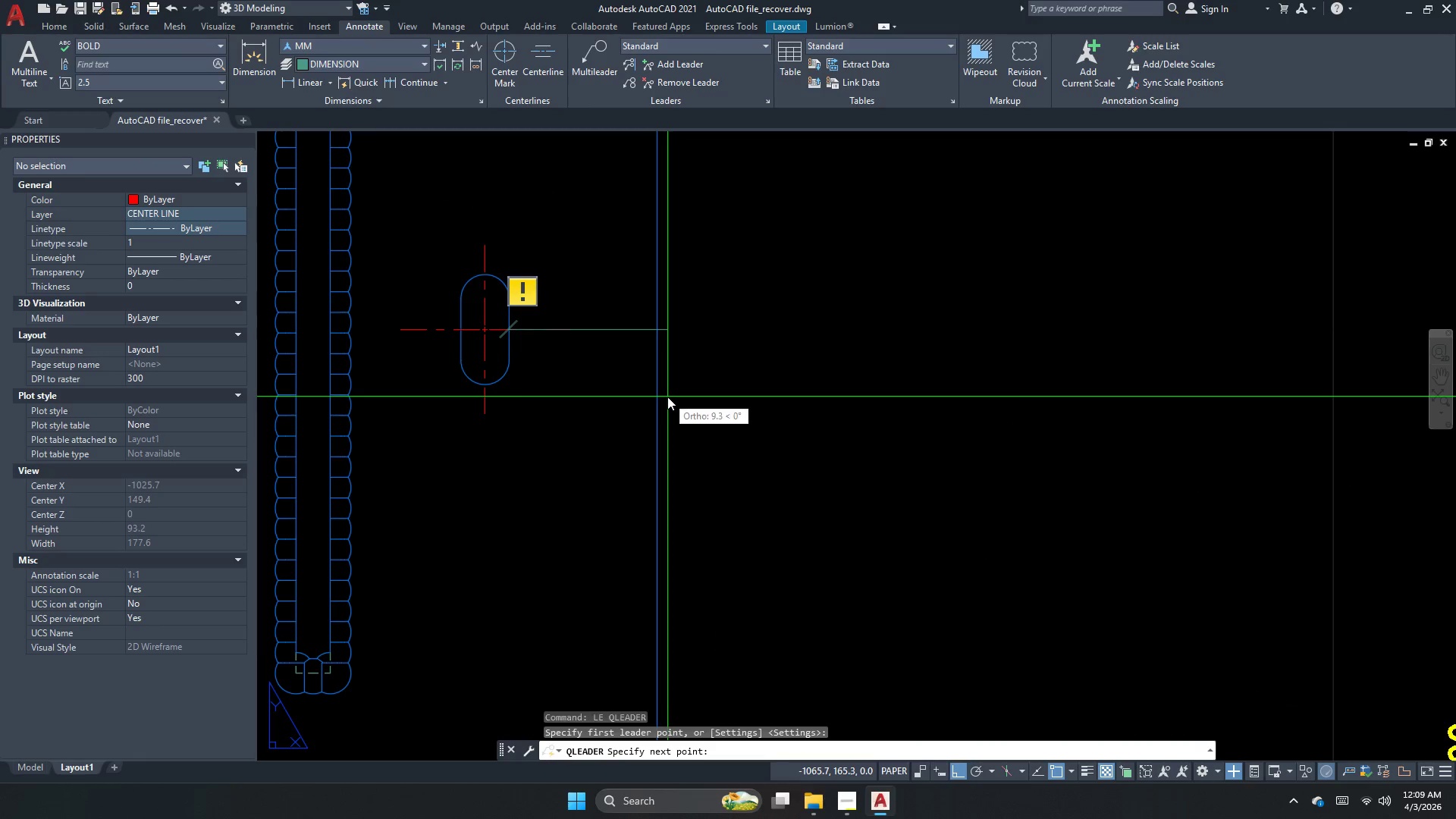 
scroll: coordinate [667, 397], scroll_direction: down, amount: 2.0
 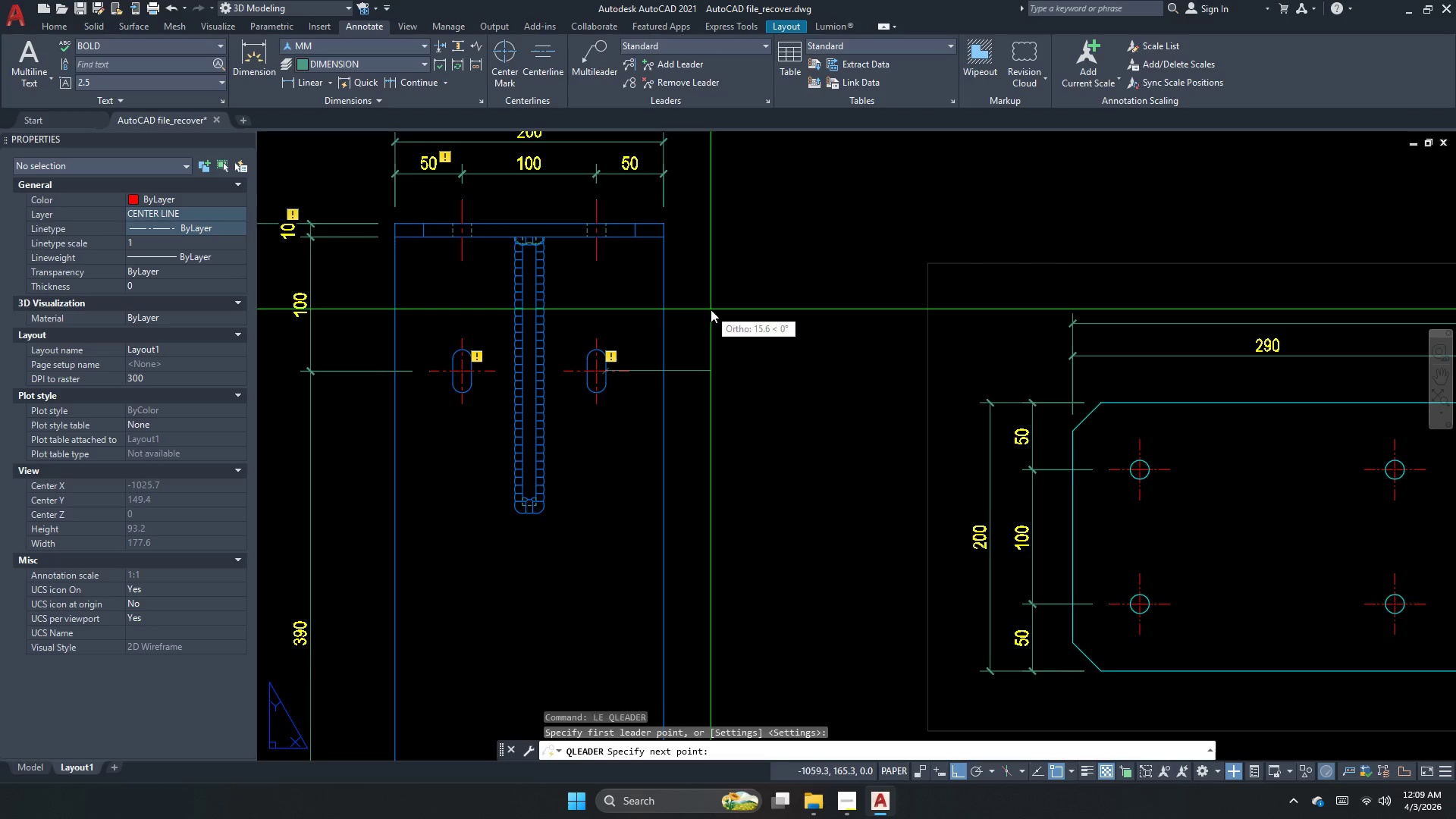 
key(F8)
 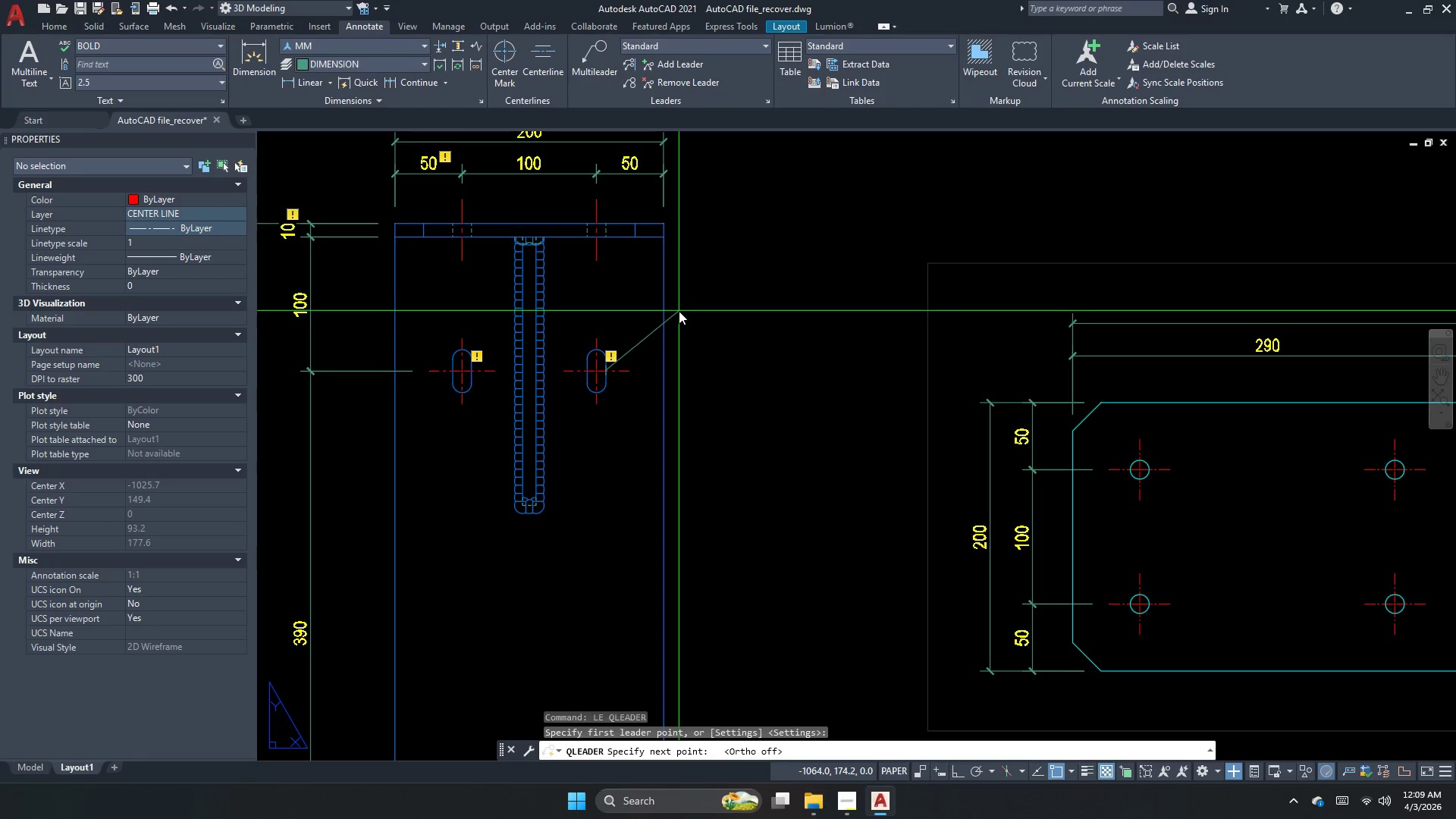 
left_click_drag(start_coordinate=[679, 311], to_coordinate=[699, 321])
 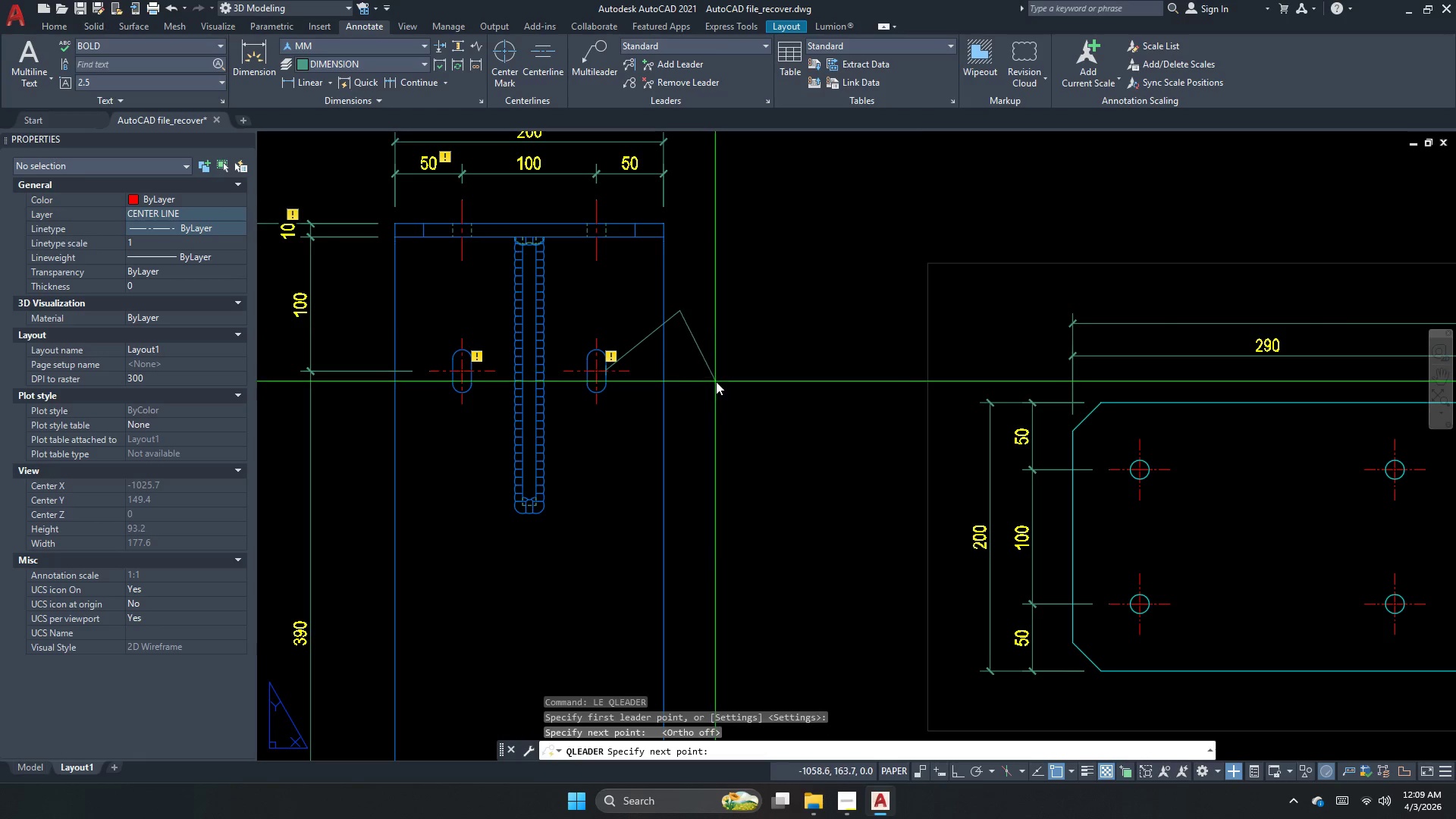 
key(F8)
 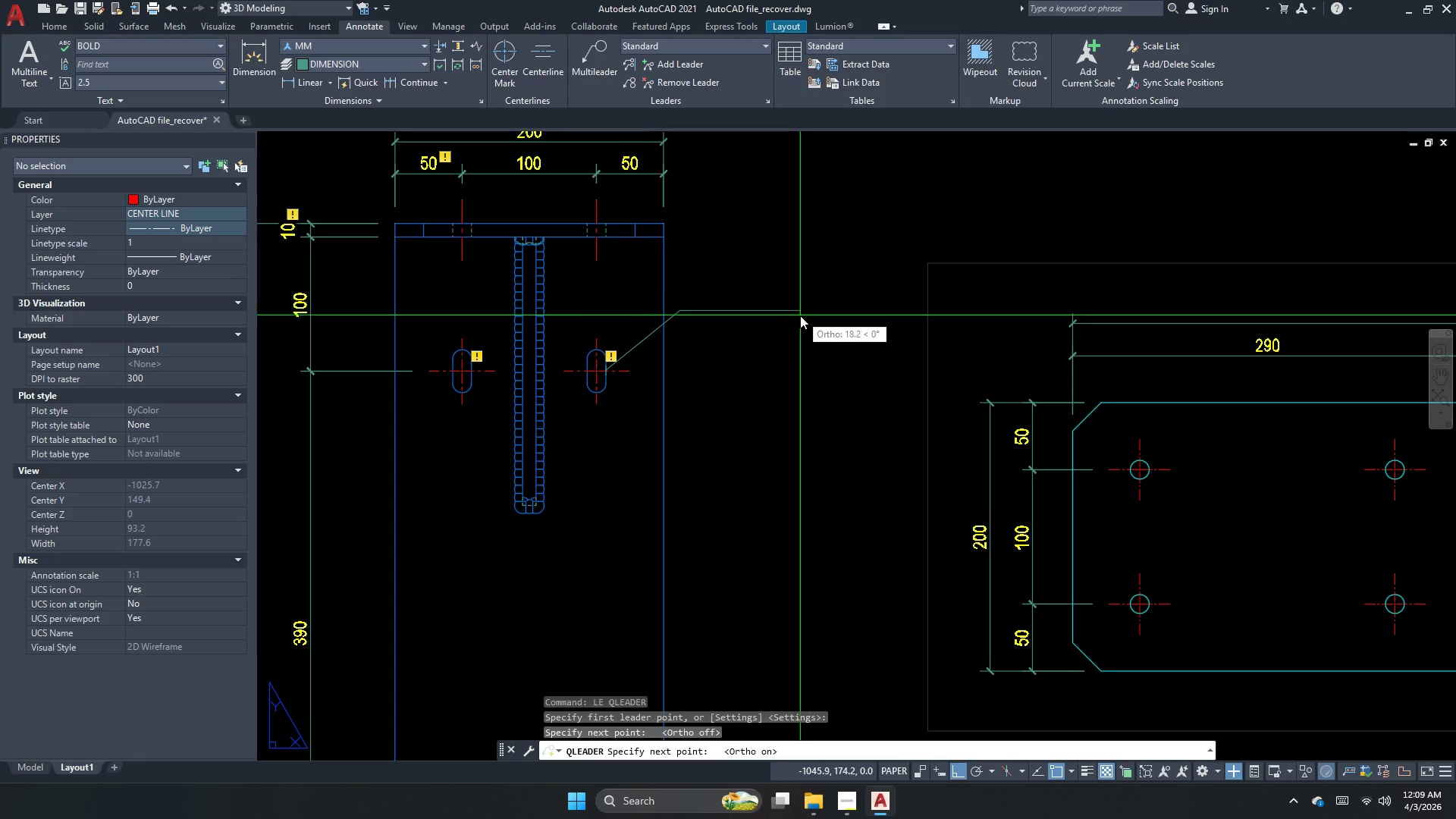 
left_click([789, 328])
 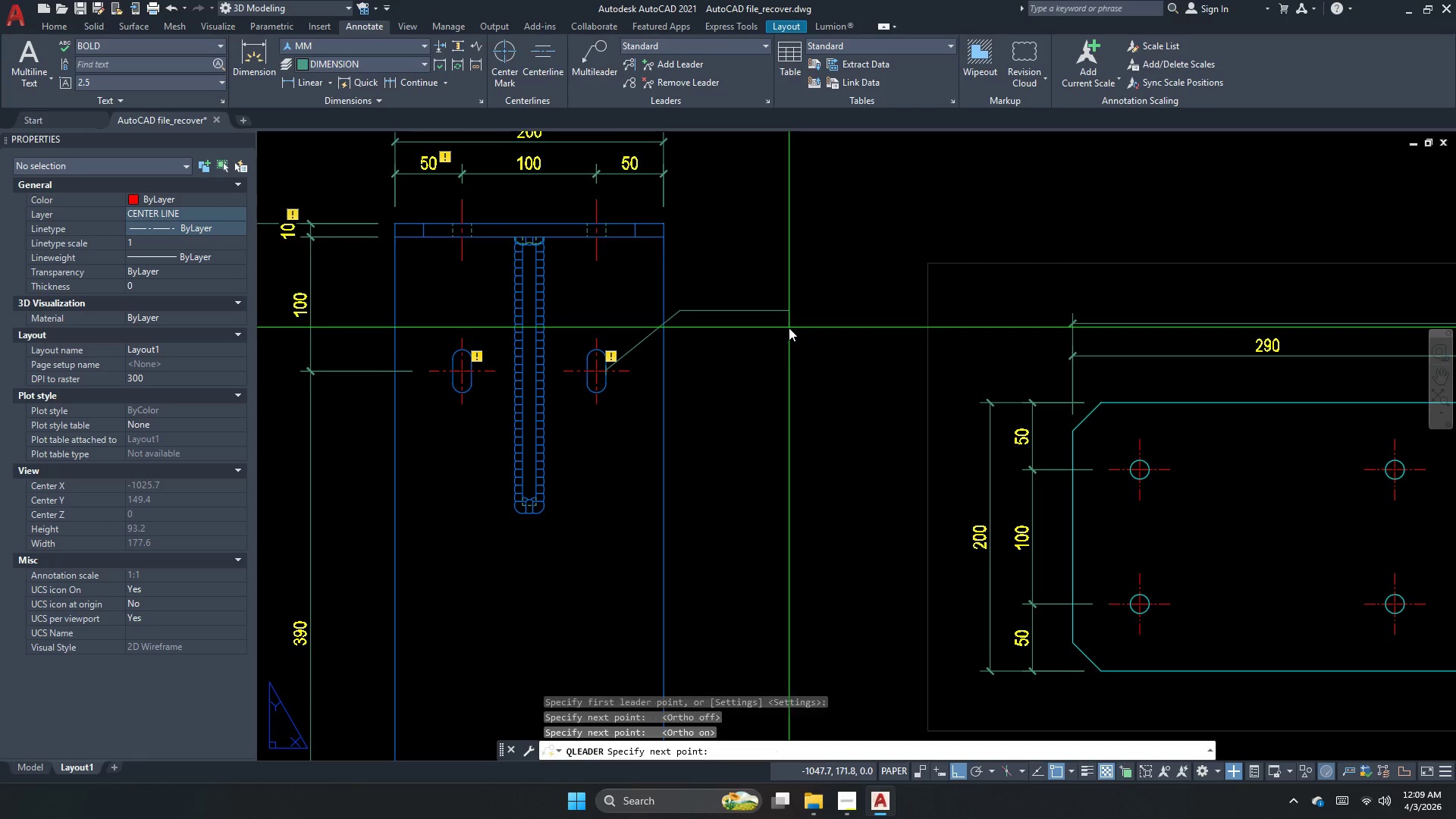 
key(Escape)
 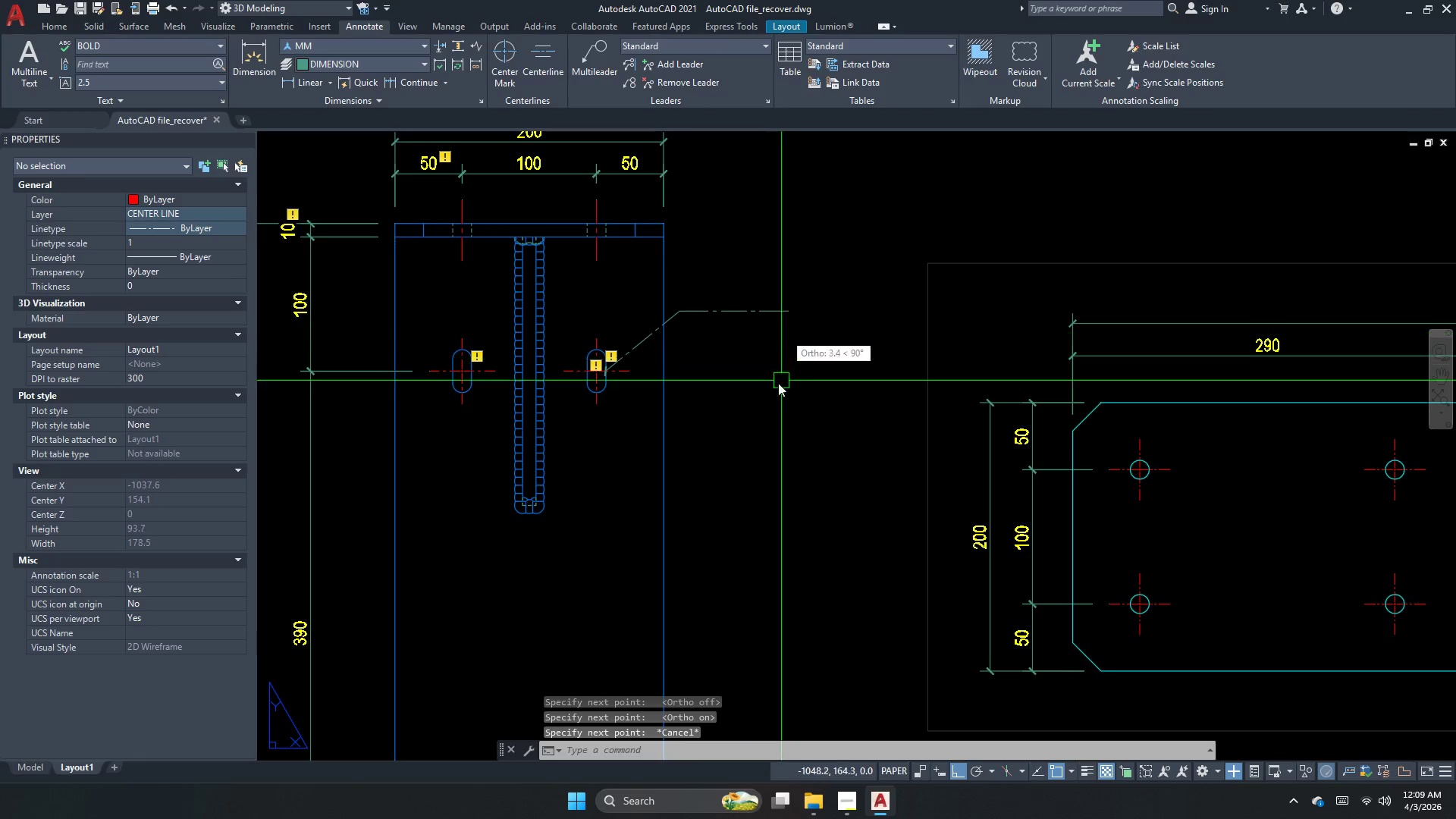 
left_click_drag(start_coordinate=[777, 384], to_coordinate=[761, 362])
 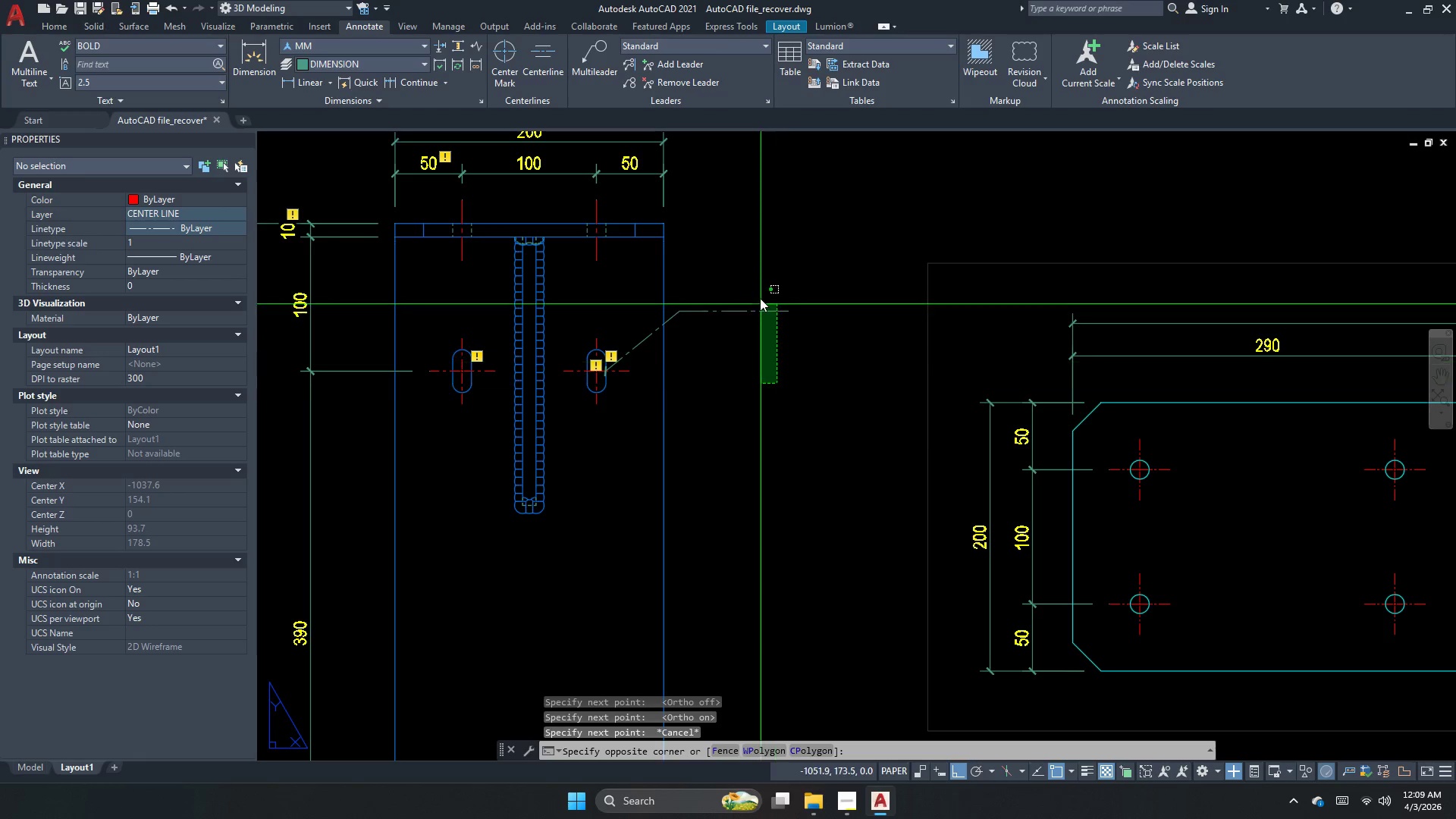 
left_click_drag(start_coordinate=[759, 293], to_coordinate=[752, 295])
 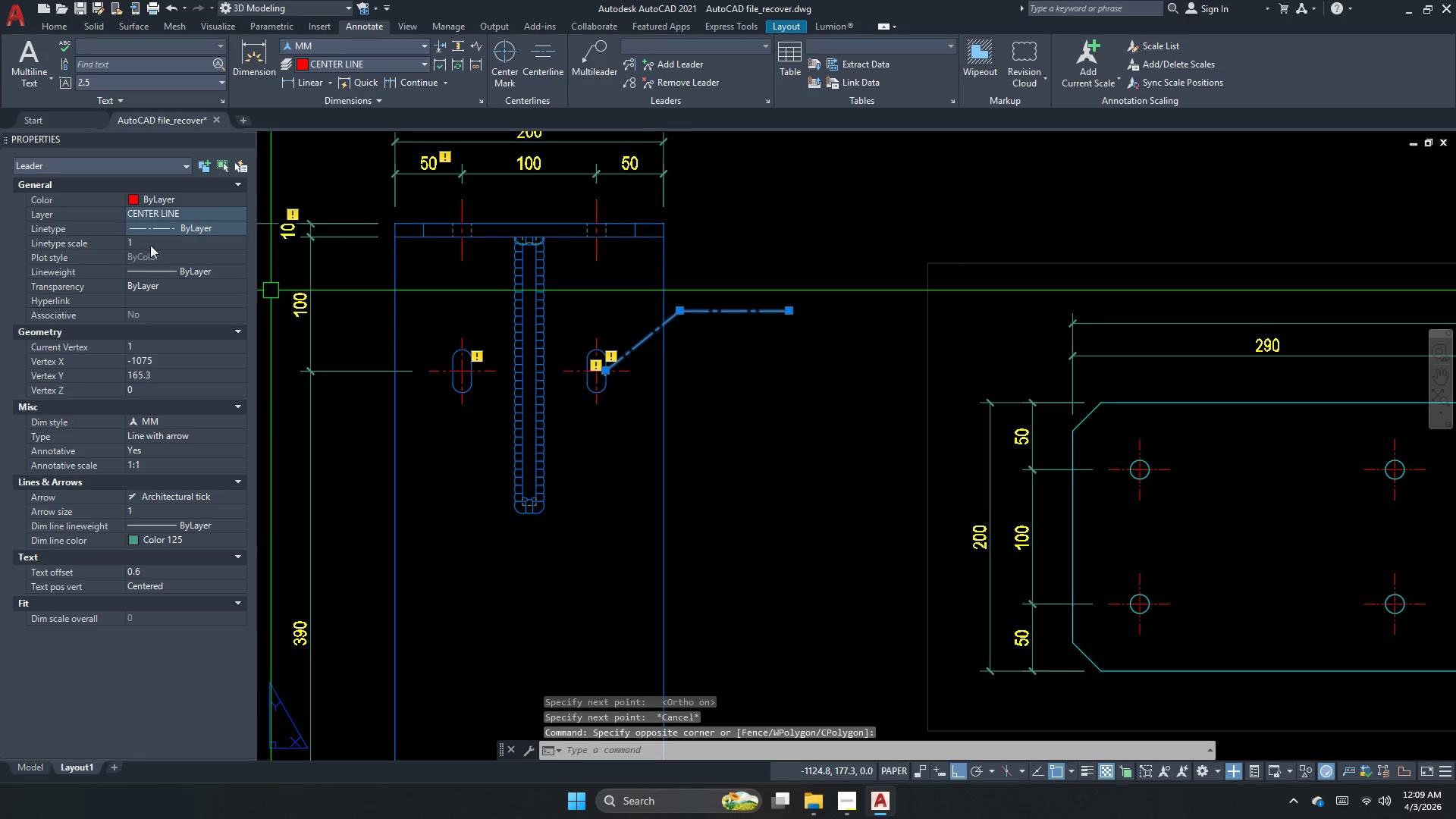 
key(Escape)
 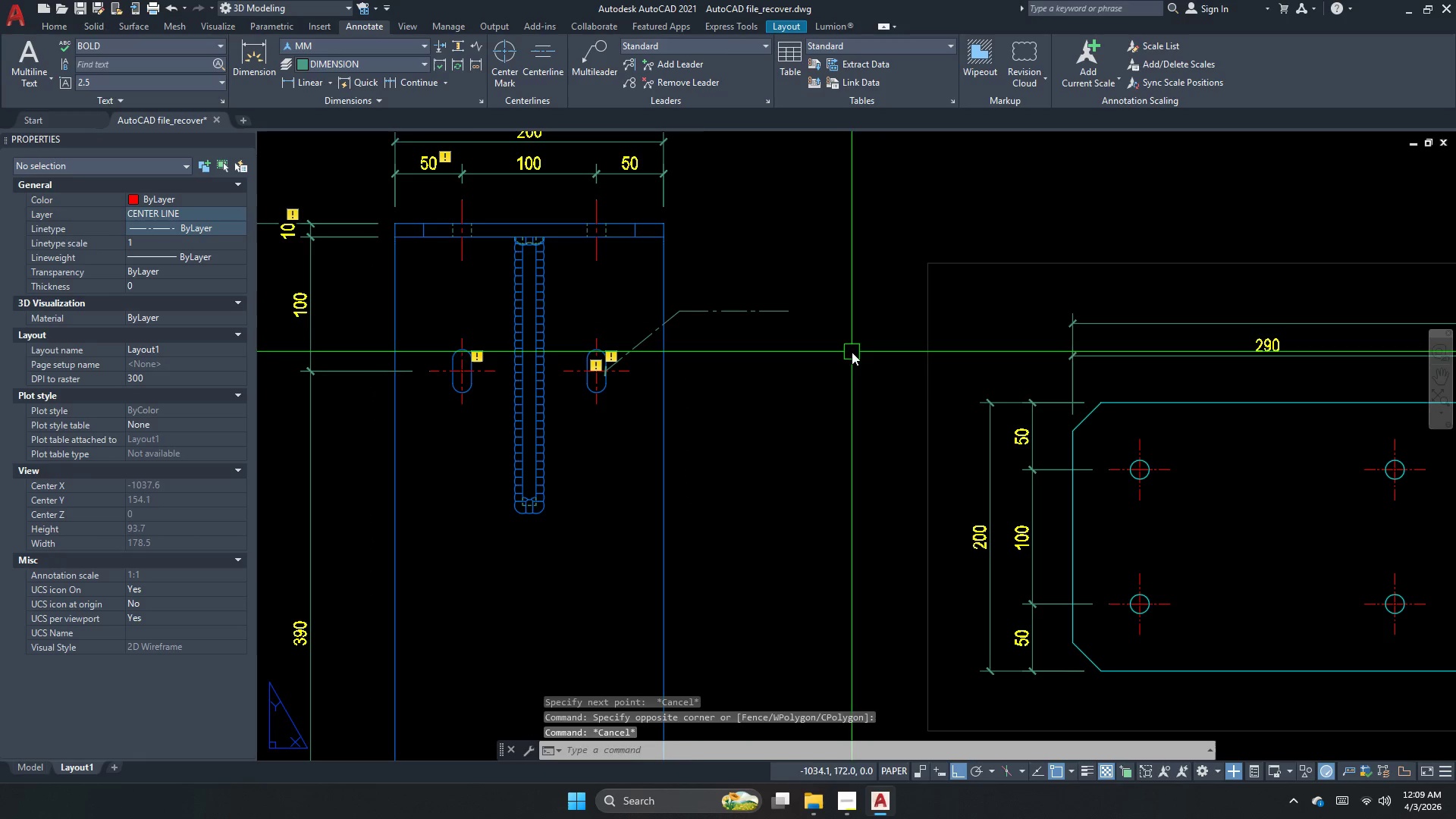 
left_click_drag(start_coordinate=[851, 353], to_coordinate=[766, 324])
 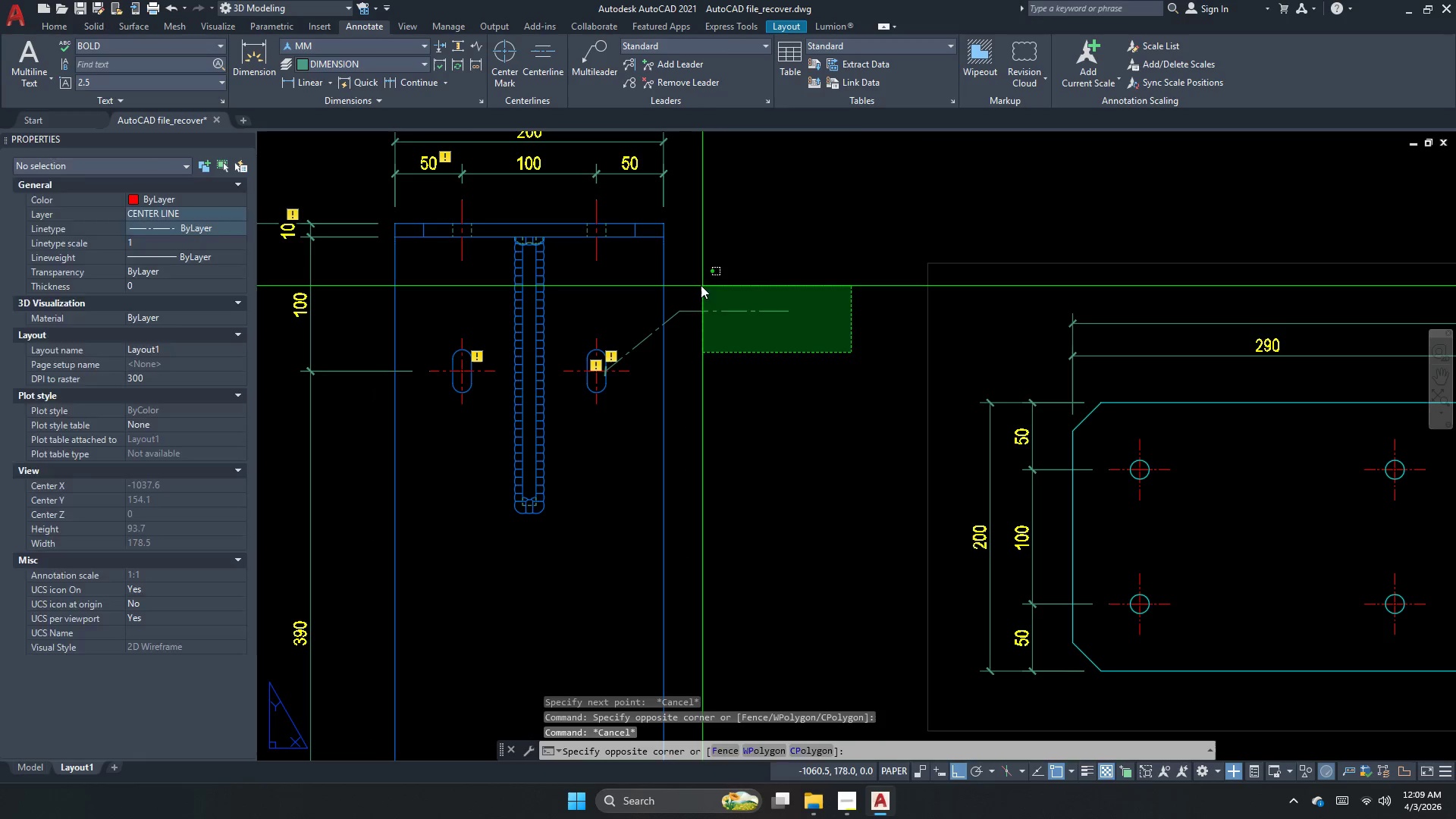 
double_click([700, 285])
 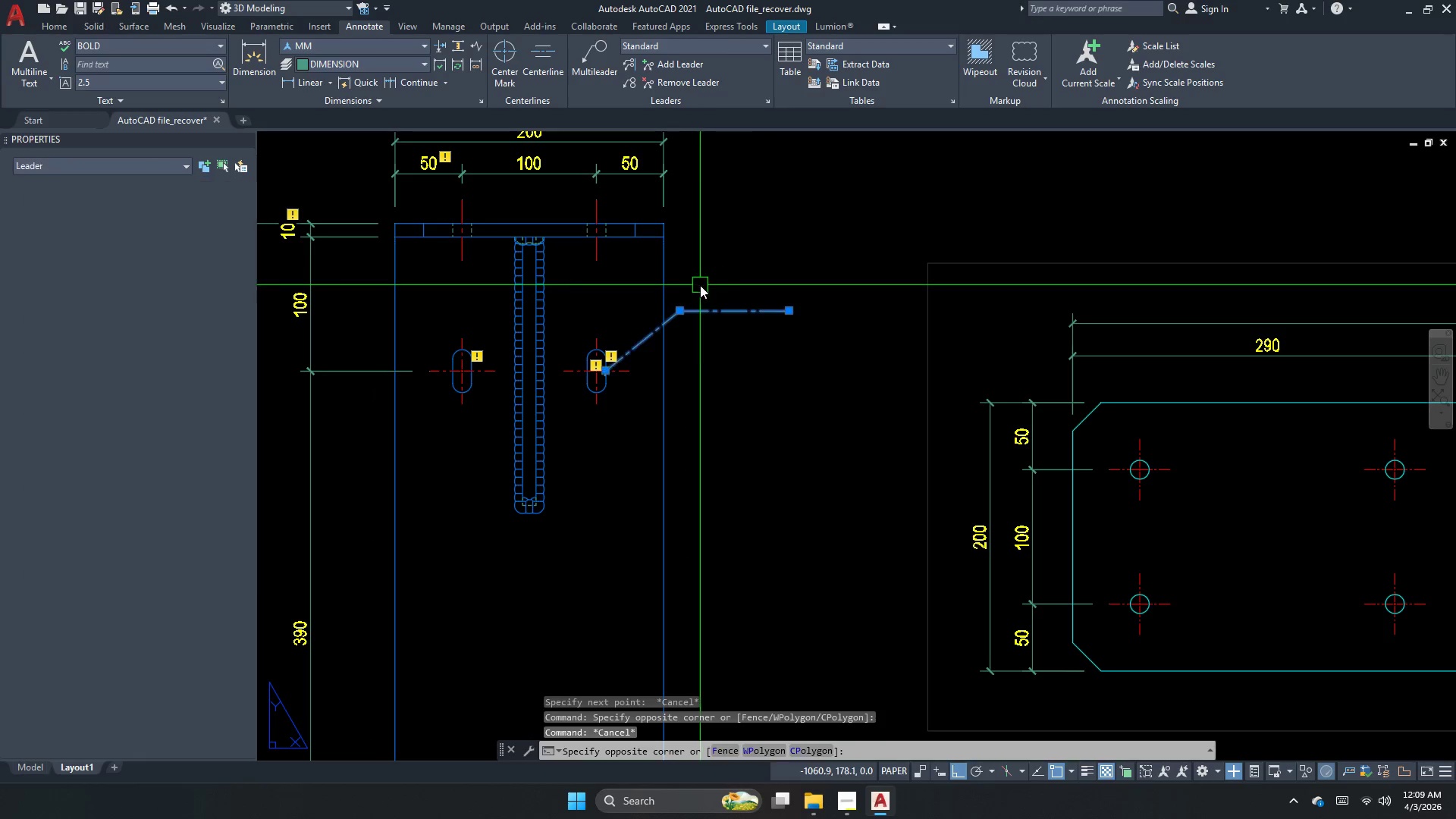 
key(E)
 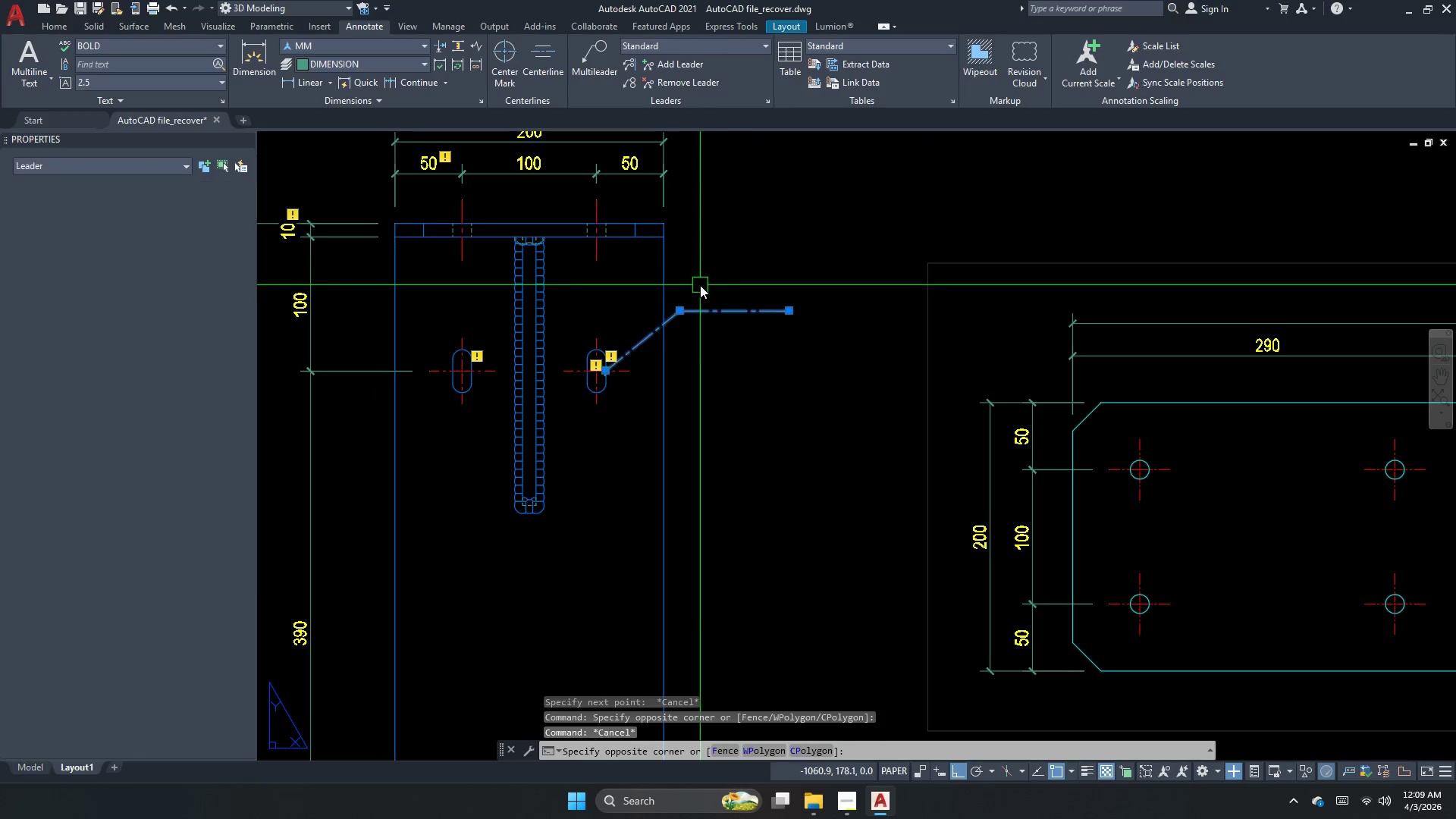 
key(Space)
 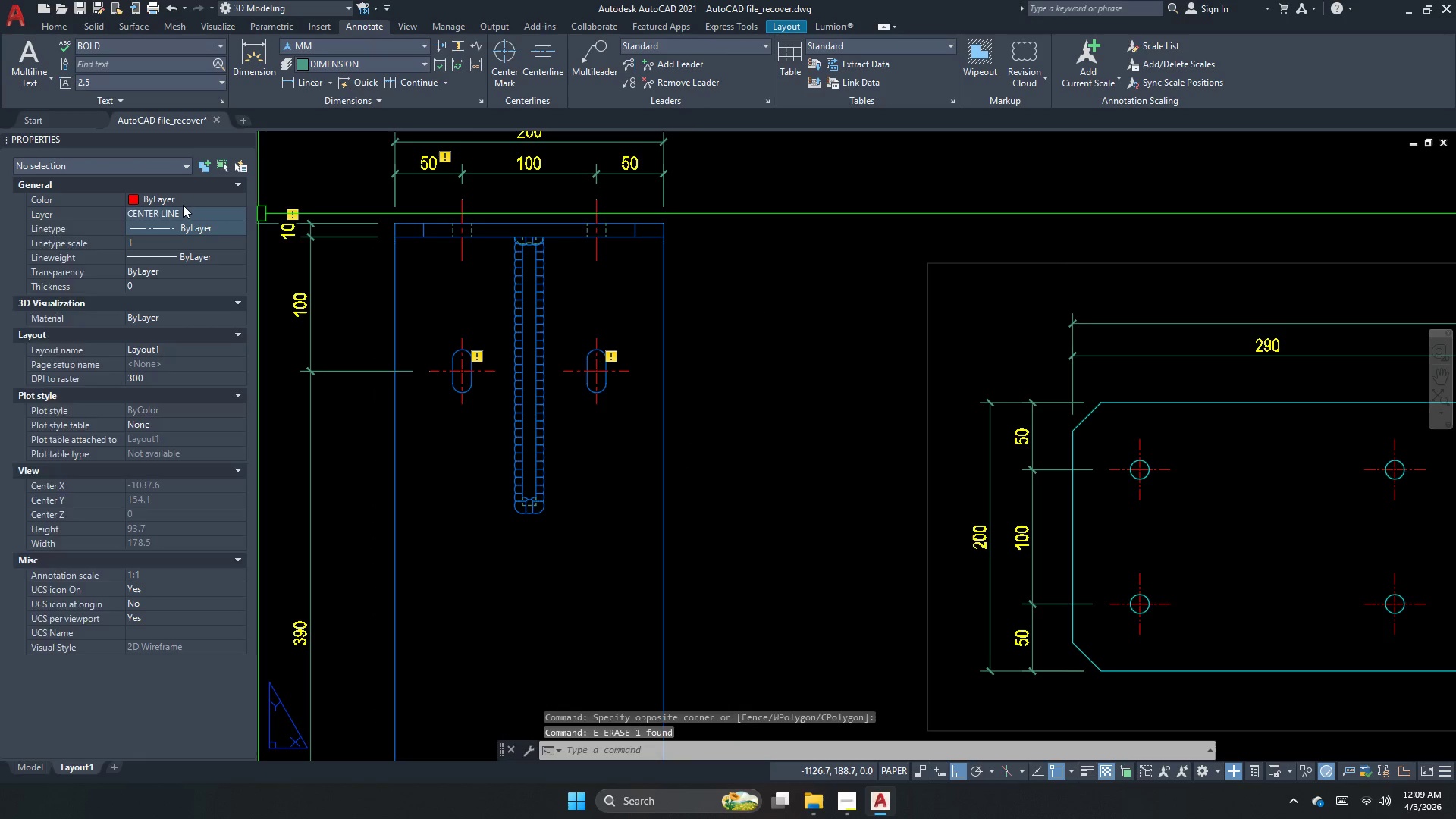 
double_click([183, 205])
 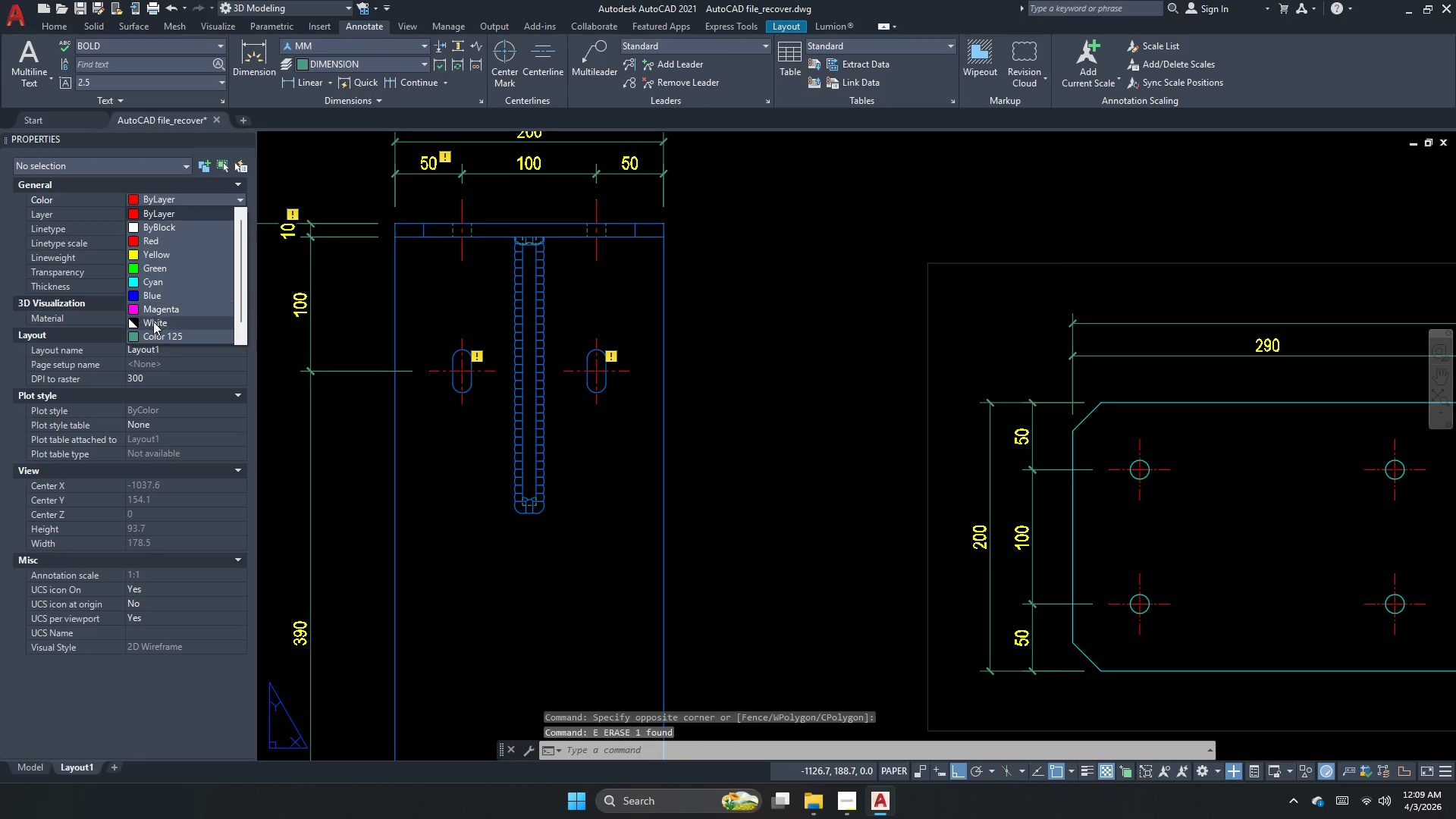 
key(Escape)
 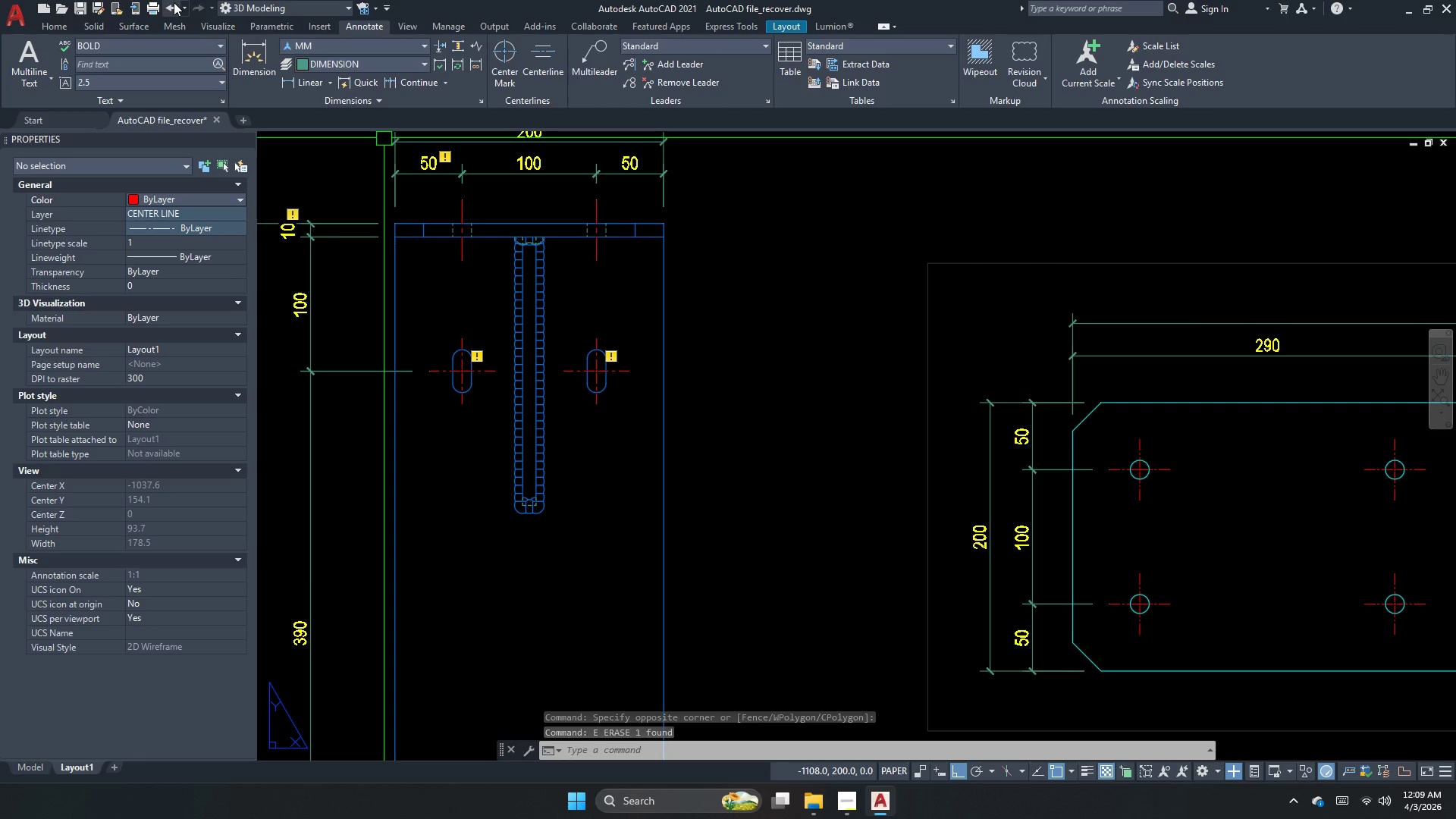 
left_click([55, 30])
 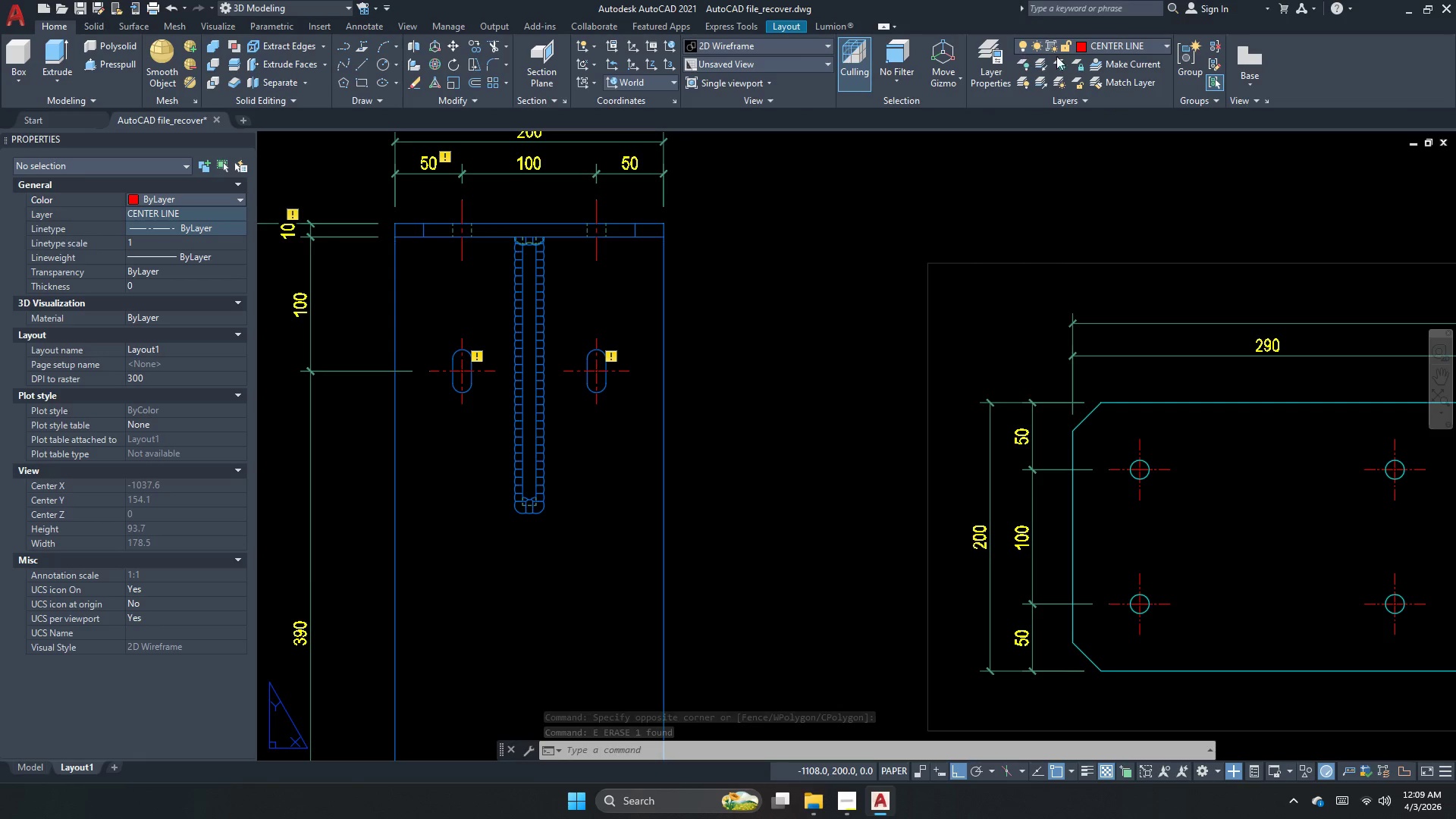 
left_click([1100, 46])
 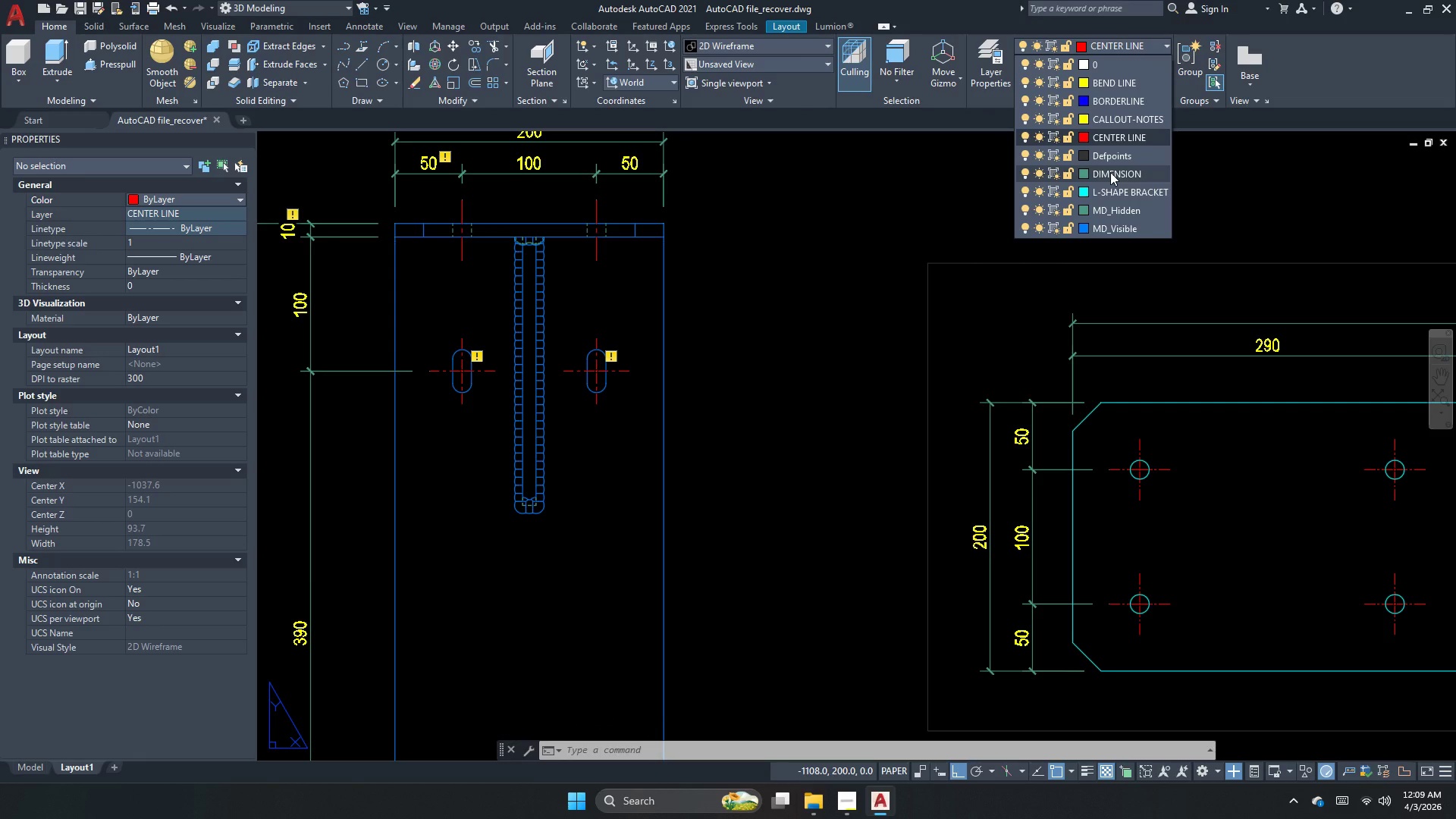 
left_click([1110, 172])
 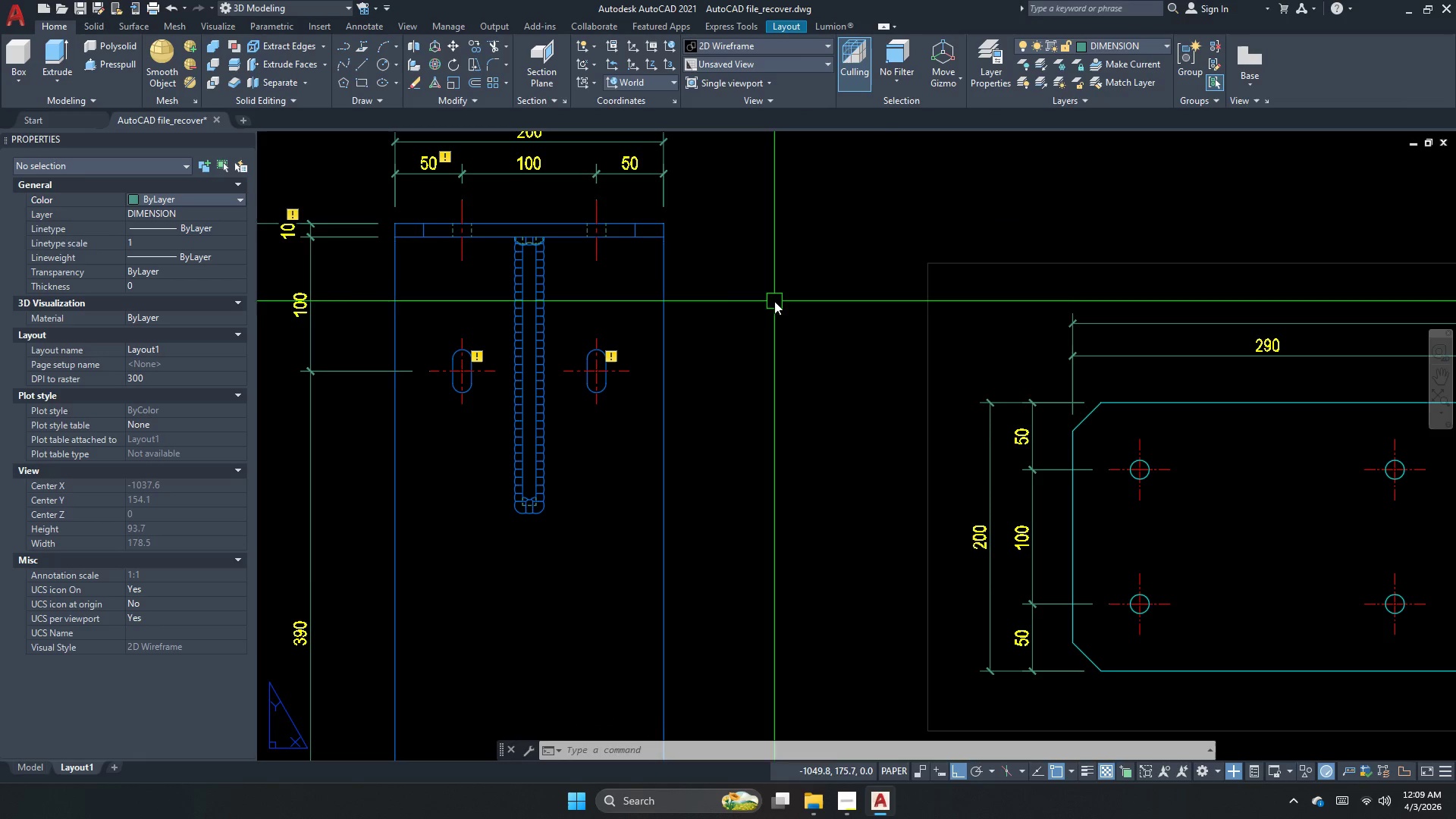 
key(Escape)
key(Escape)
key(Escape)
type(le )
 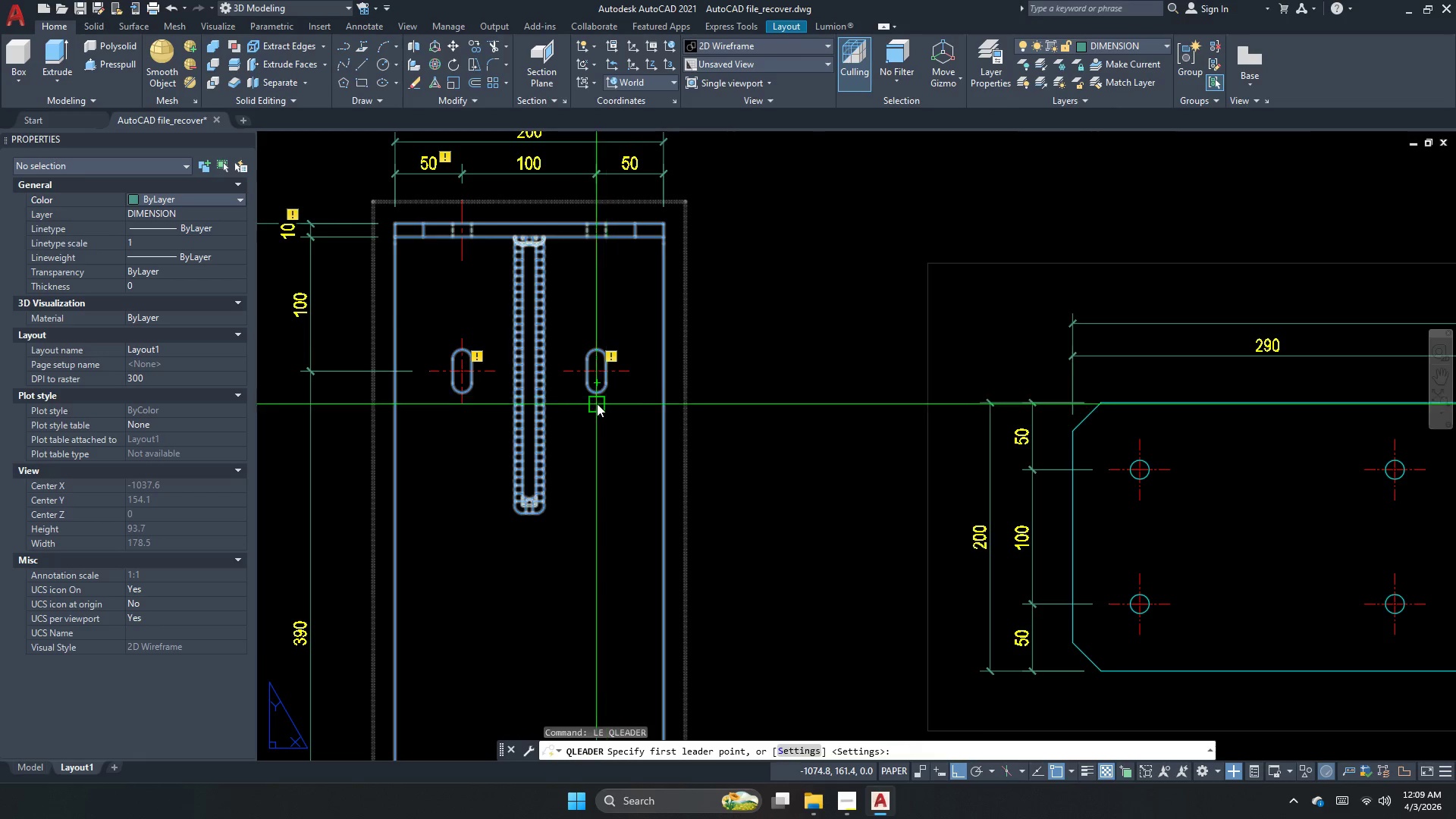 
scroll: coordinate [588, 369], scroll_direction: up, amount: 2.0
 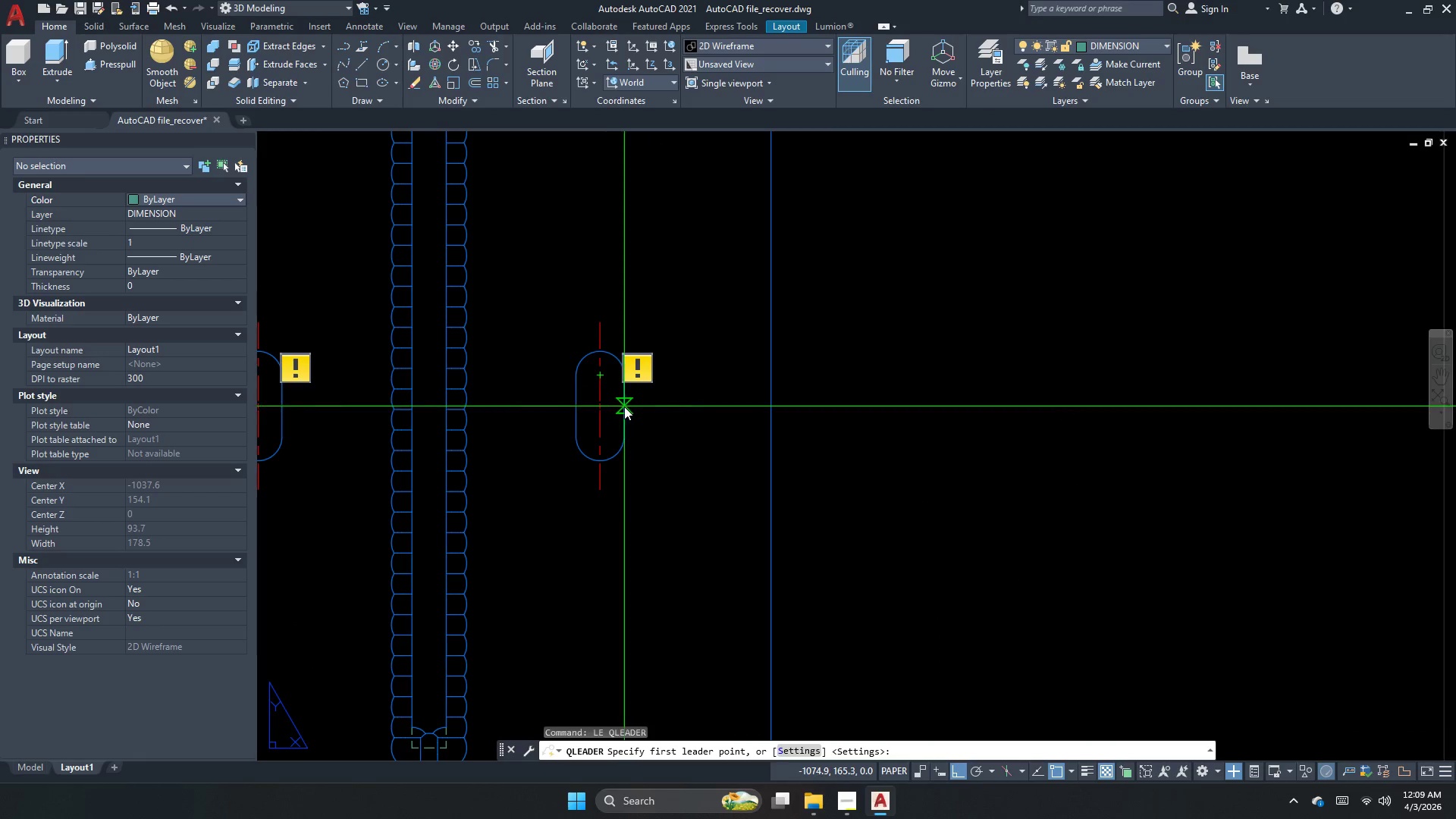 
left_click_drag(start_coordinate=[624, 406], to_coordinate=[647, 366])
 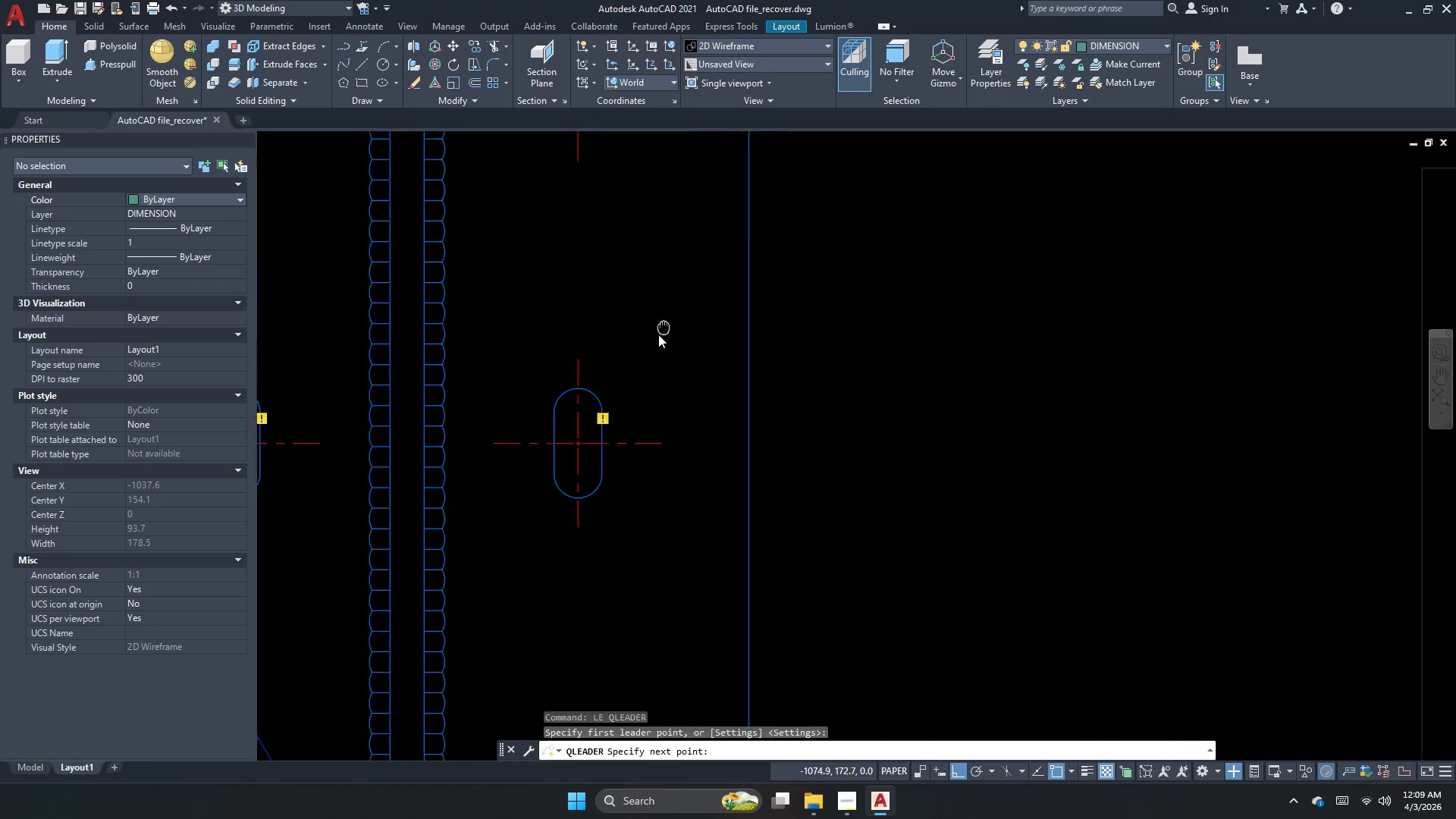 
scroll: coordinate [615, 400], scroll_direction: down, amount: 1.0
 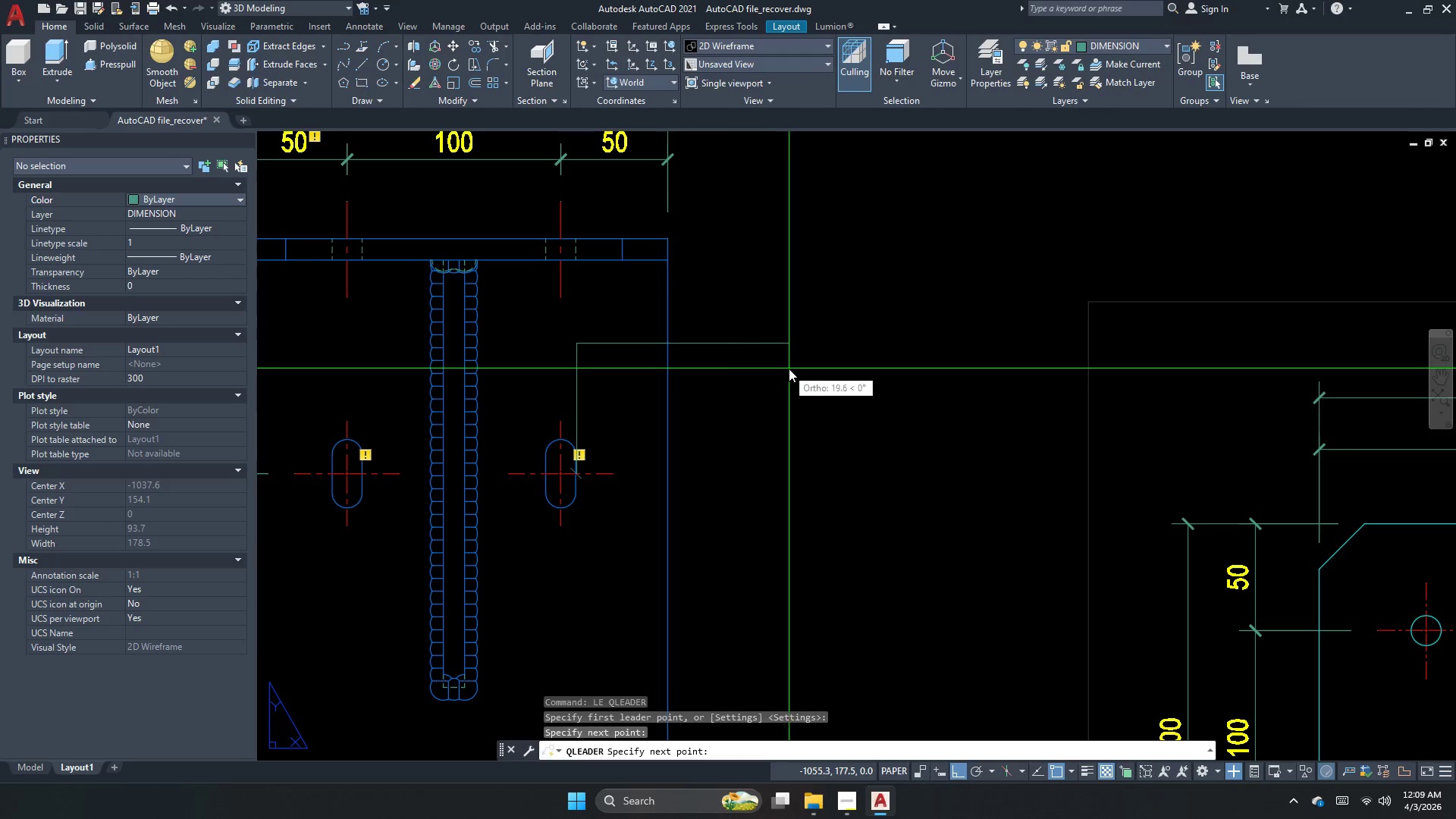 
left_click_drag(start_coordinate=[809, 364], to_coordinate=[803, 365])
 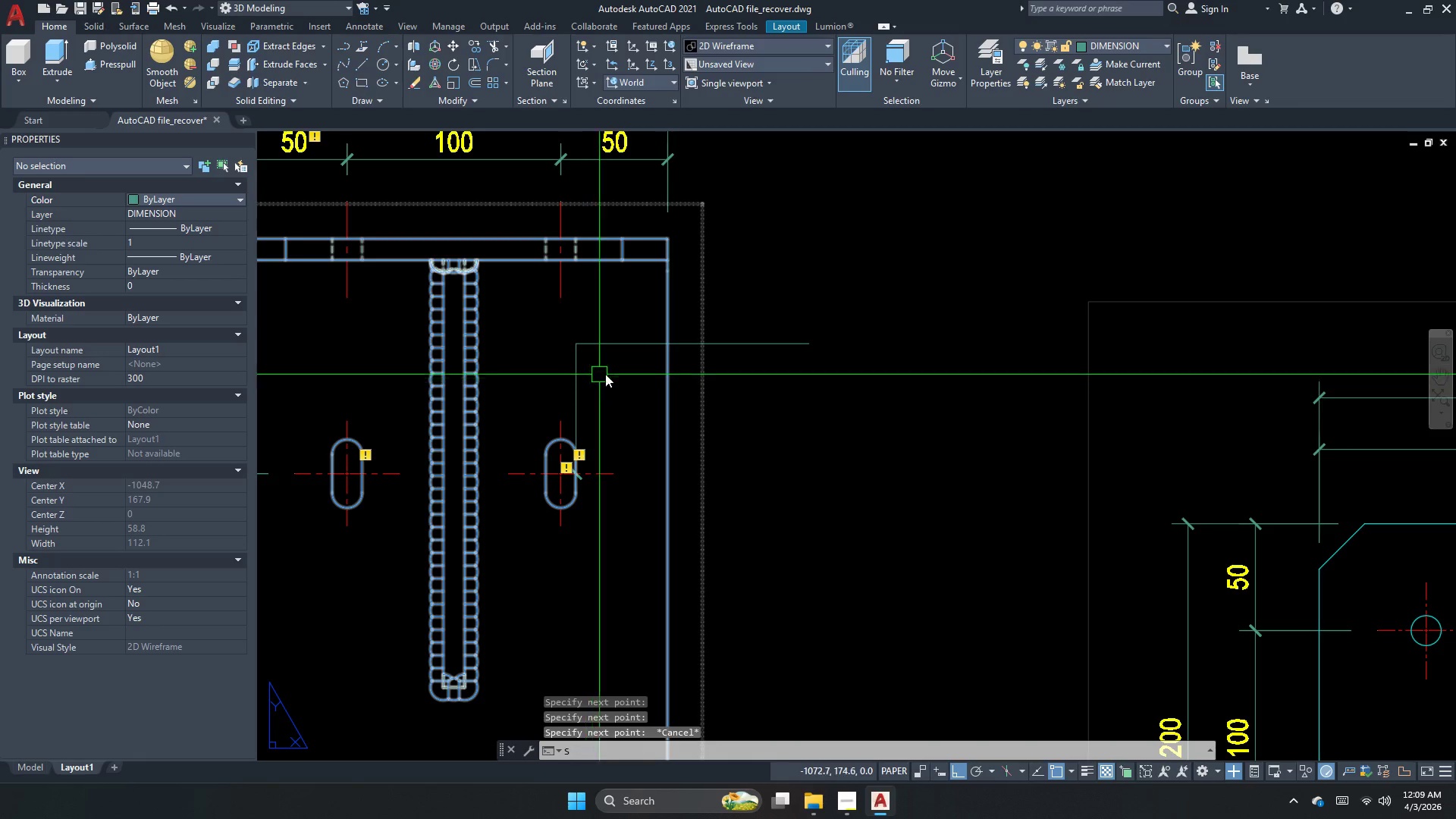 
key(Escape)
 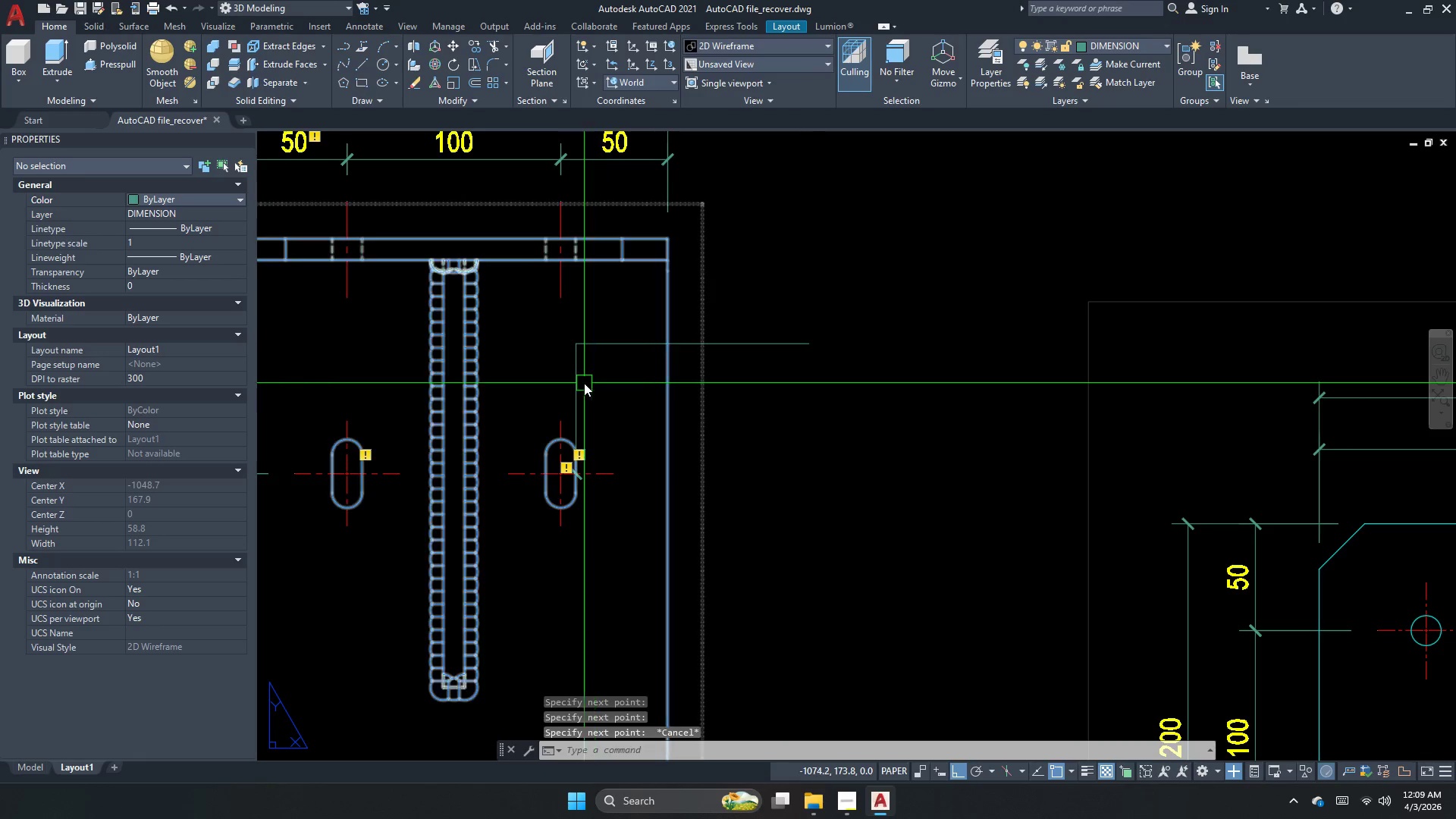 
key(S)
 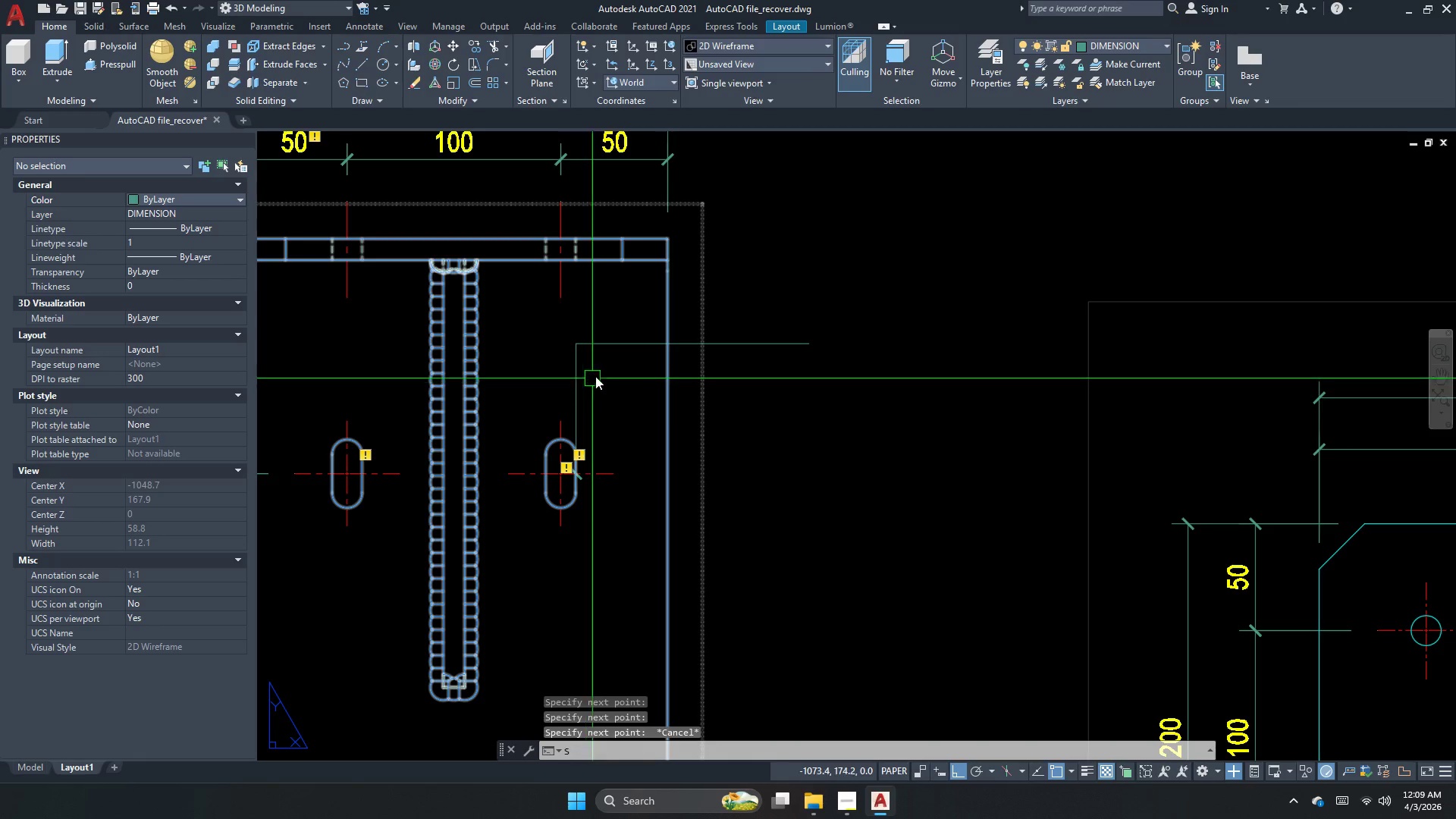 
key(Space)
 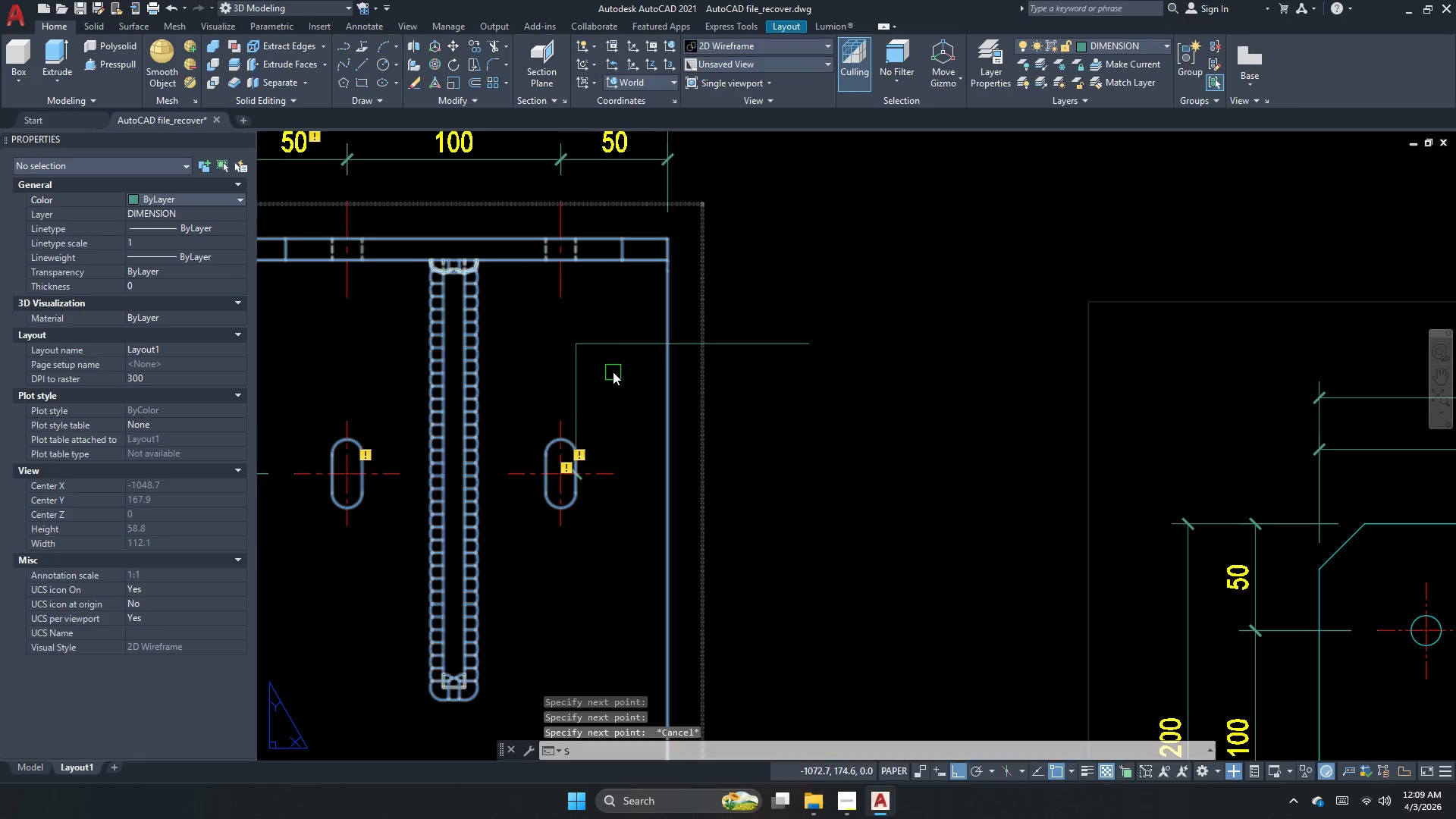 
left_click_drag(start_coordinate=[613, 372], to_coordinate=[600, 362])
 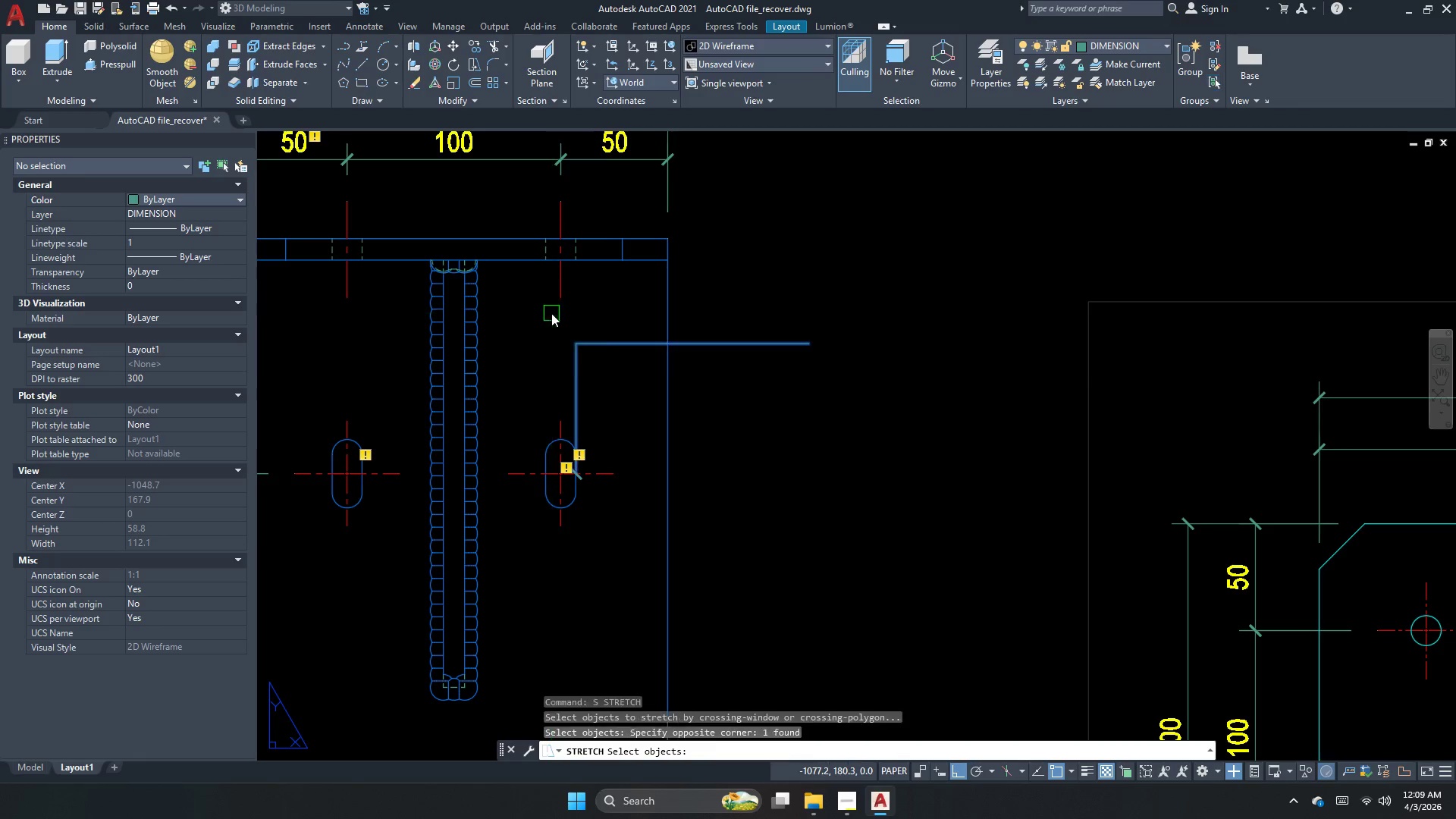 
key(Space)
 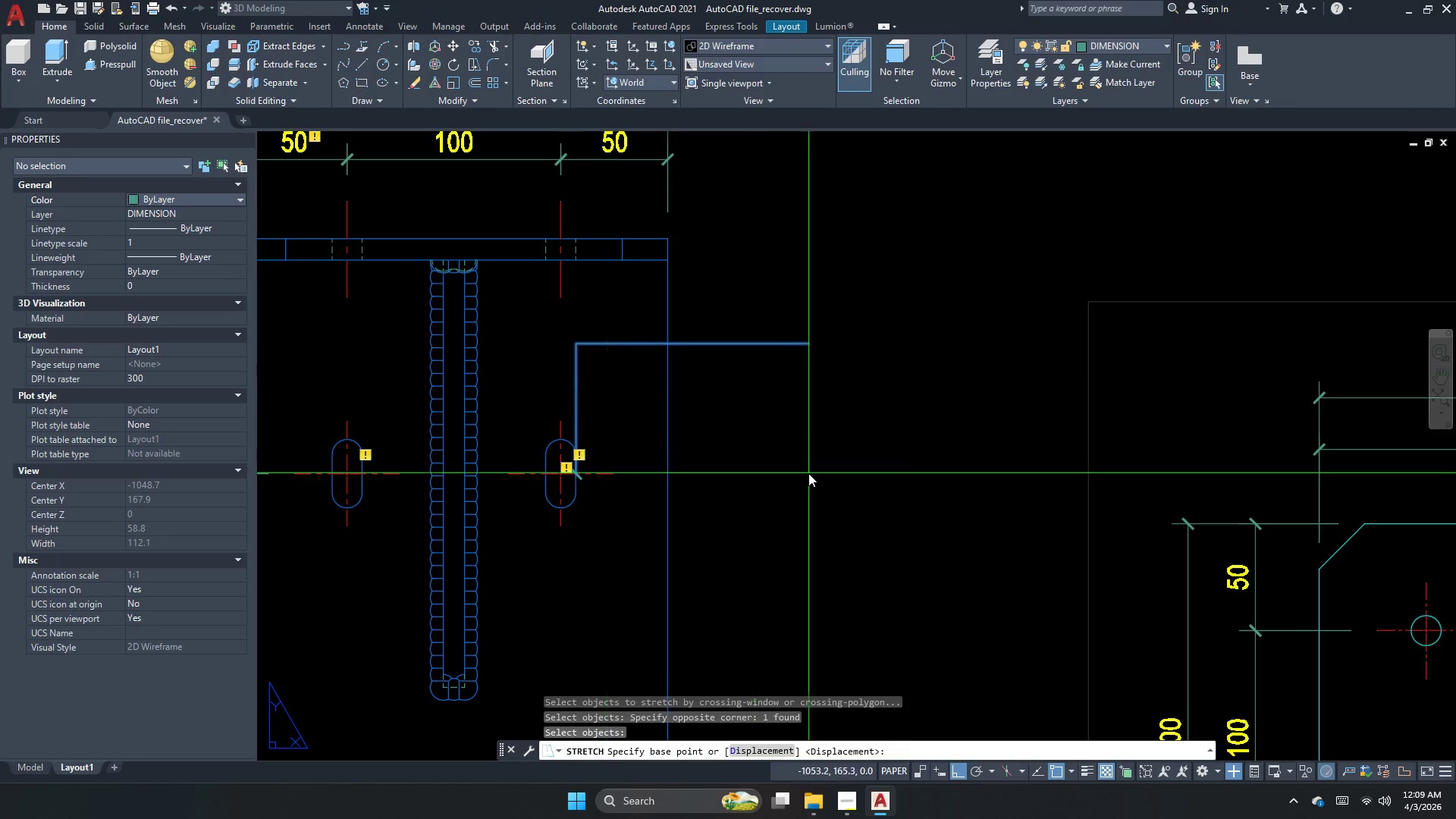 
left_click_drag(start_coordinate=[808, 473], to_coordinate=[843, 471])
 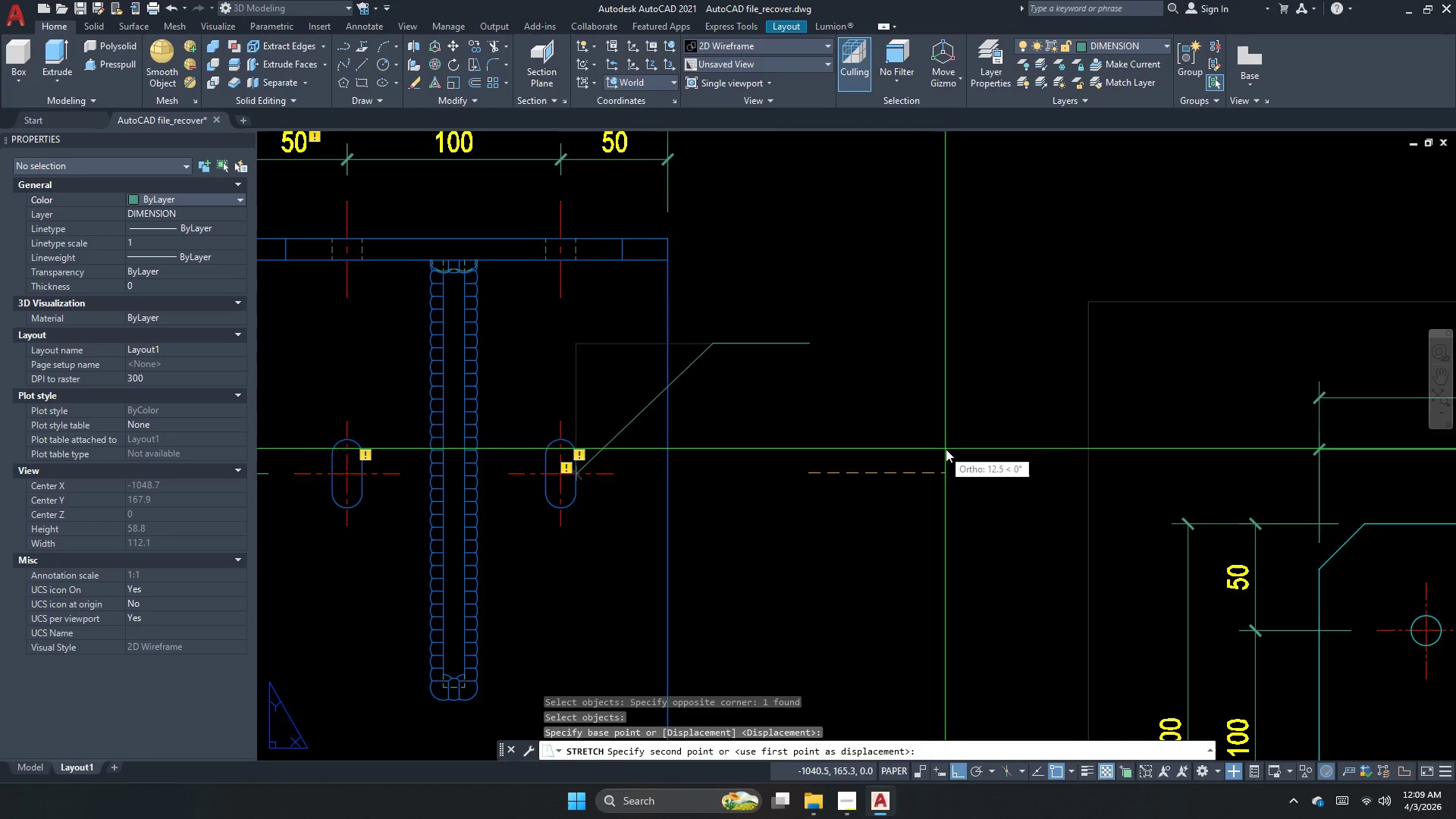 
left_click([953, 447])
 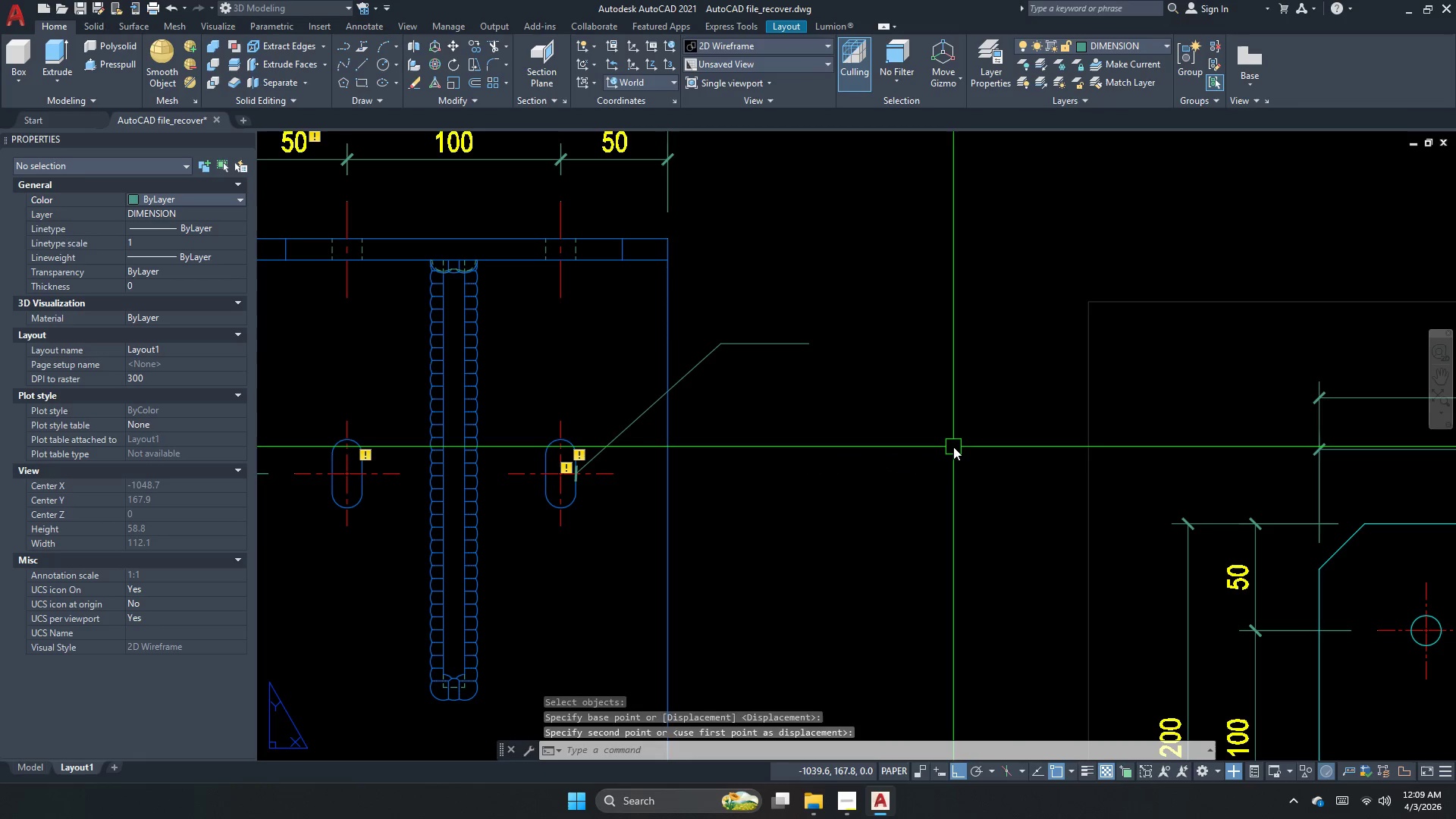 
key(Escape)
 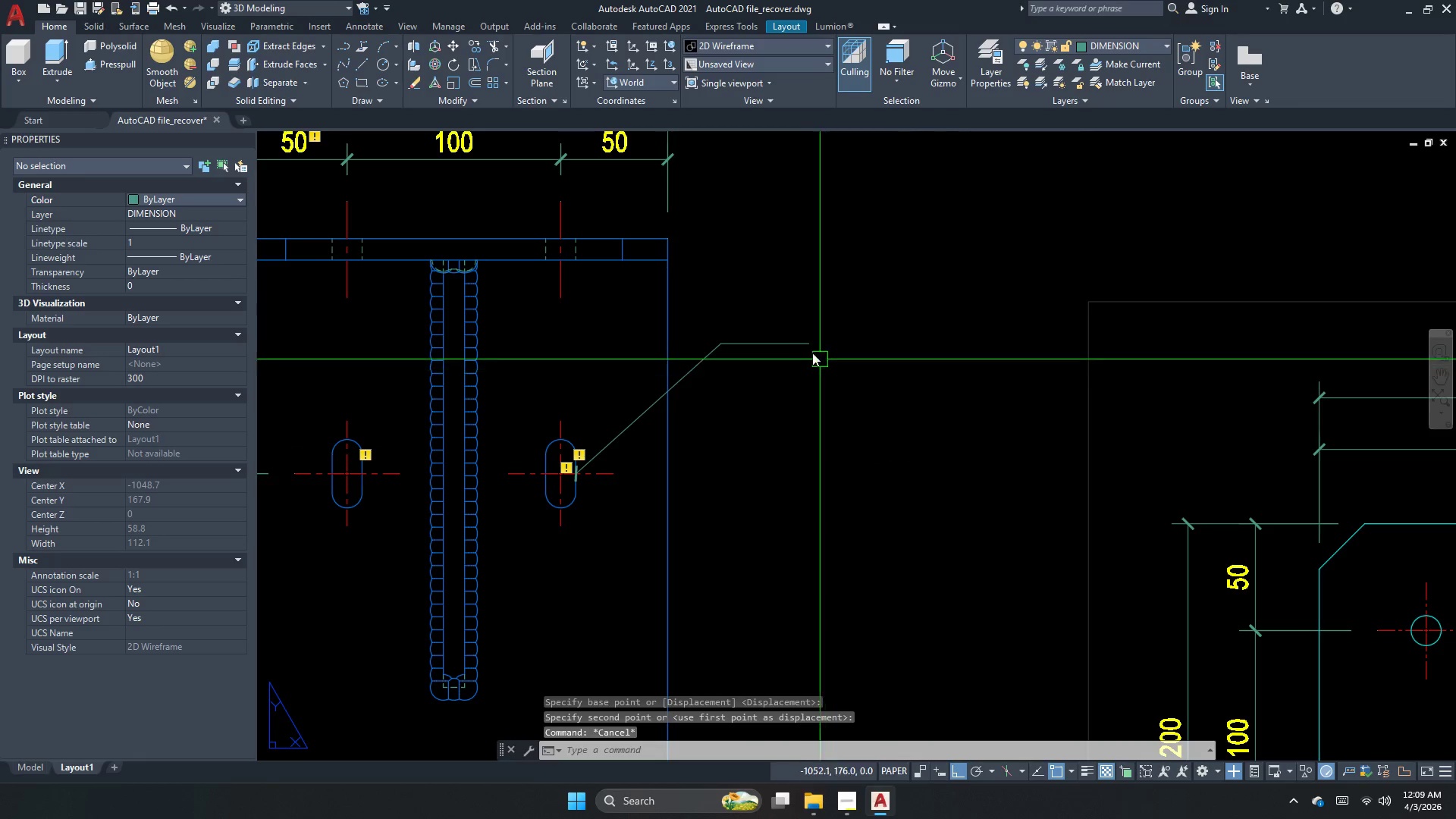 
left_click([797, 337])
 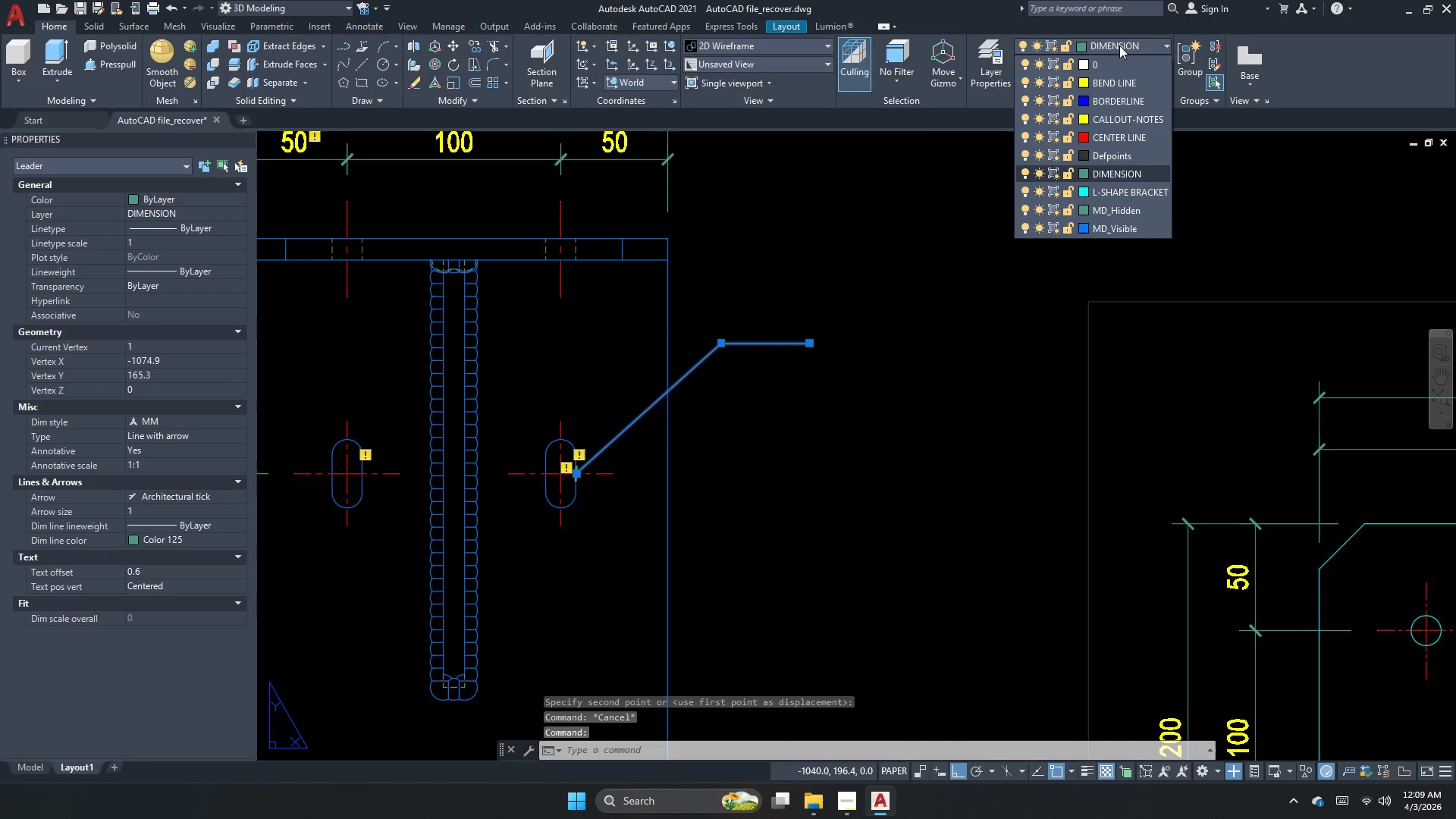 
key(Escape)
 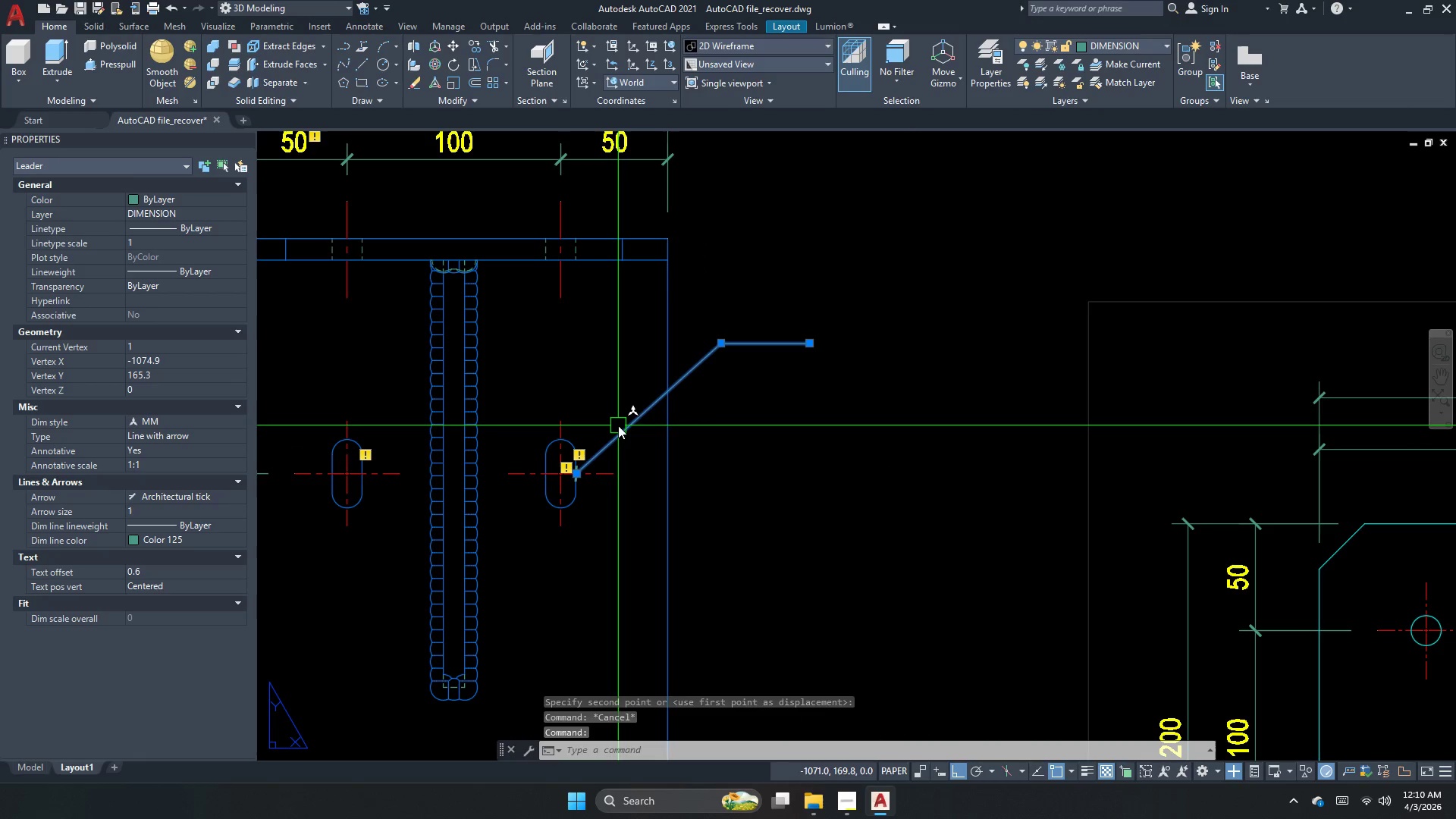 
double_click([618, 425])
 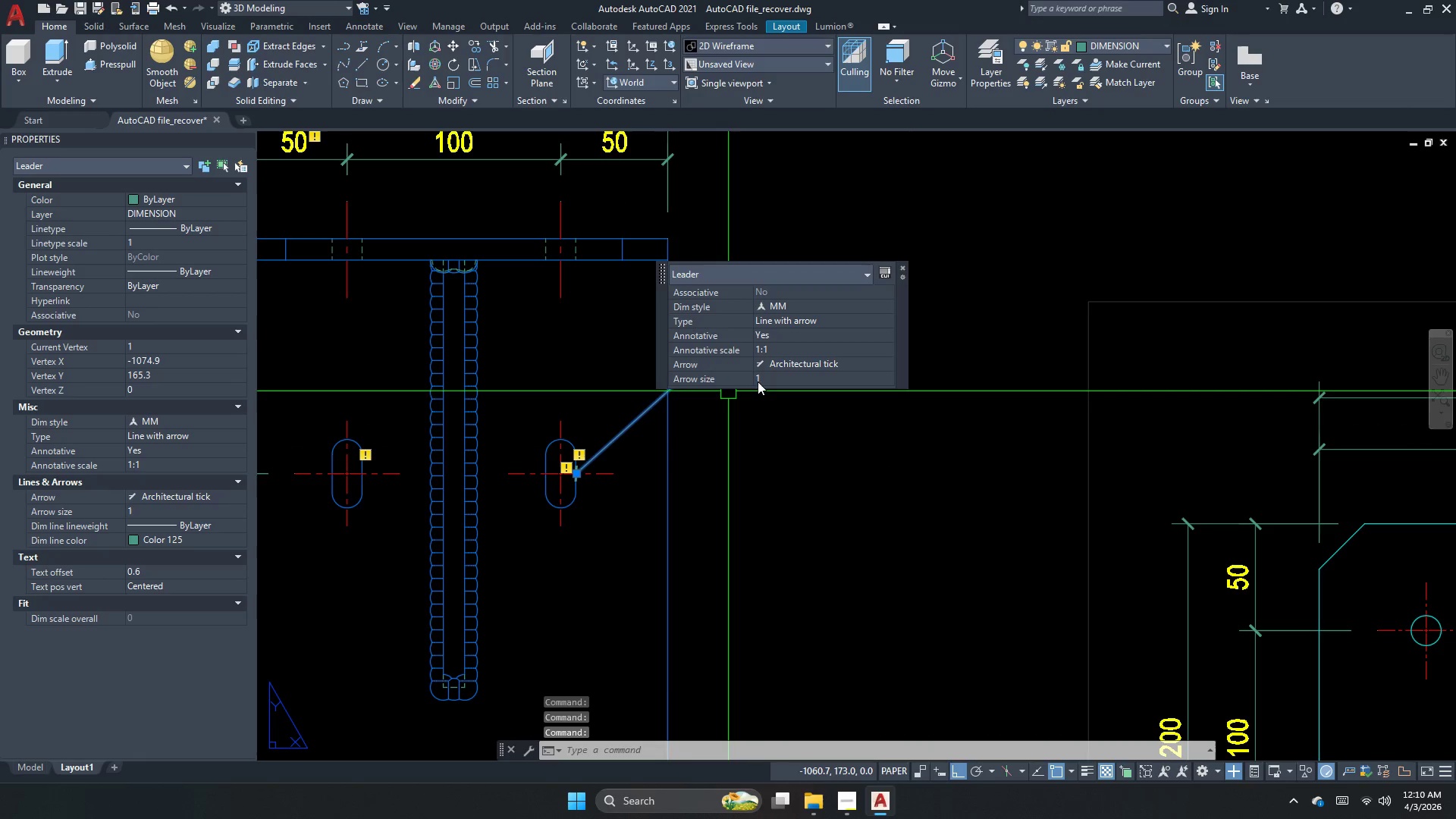 
double_click([770, 381])
 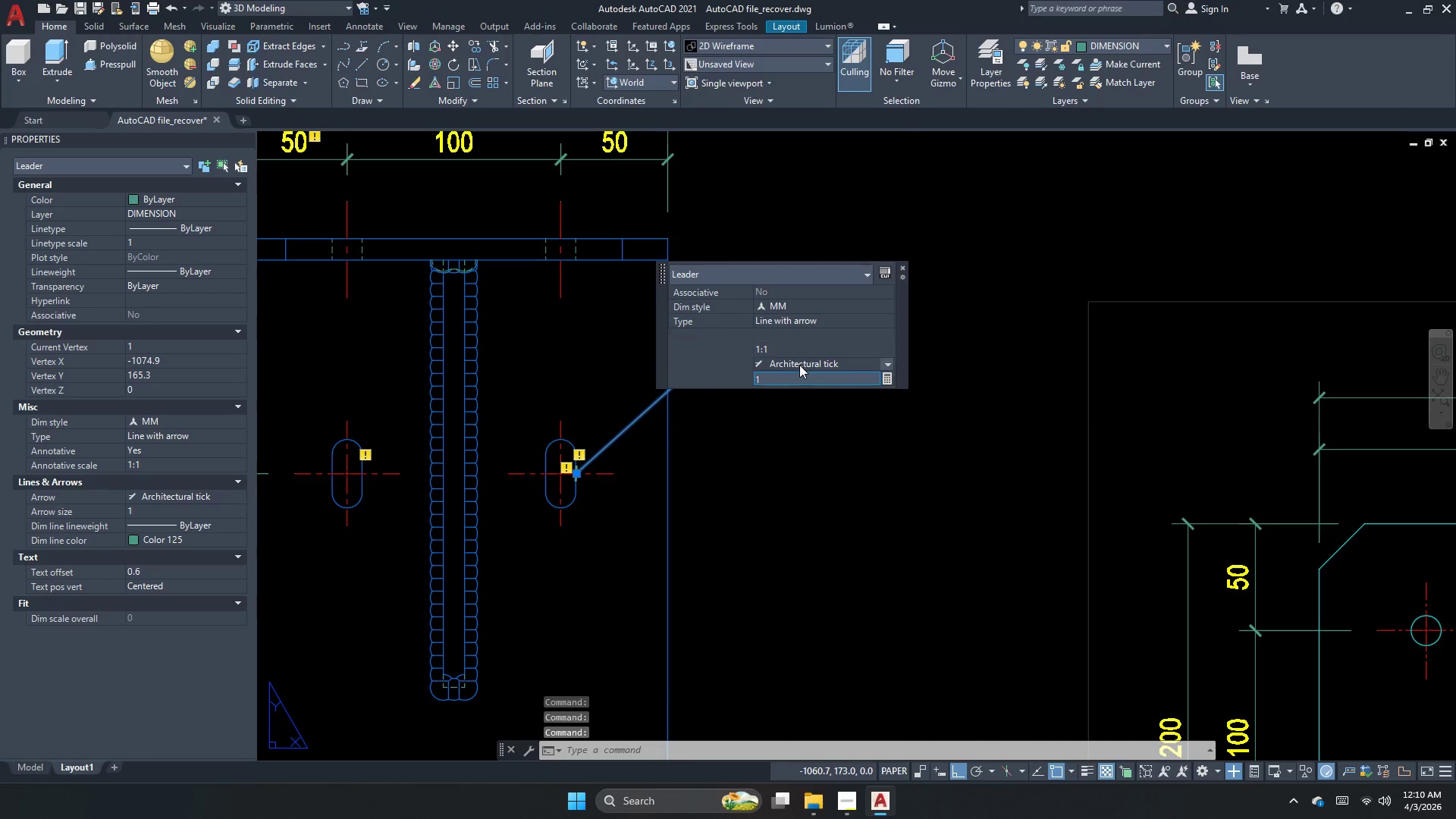 
double_click([799, 365])
 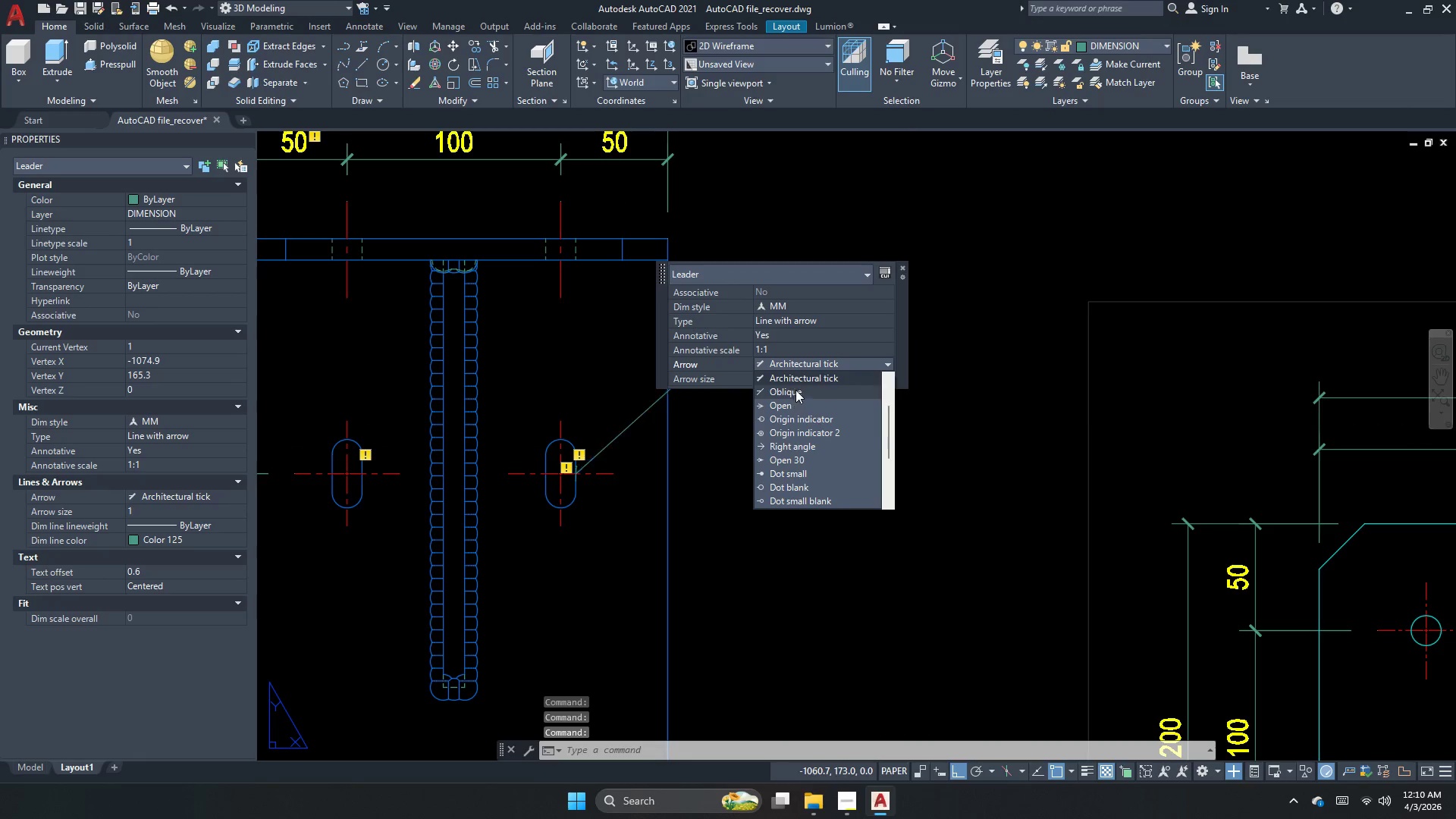 
scroll: coordinate [803, 379], scroll_direction: up, amount: 5.0
 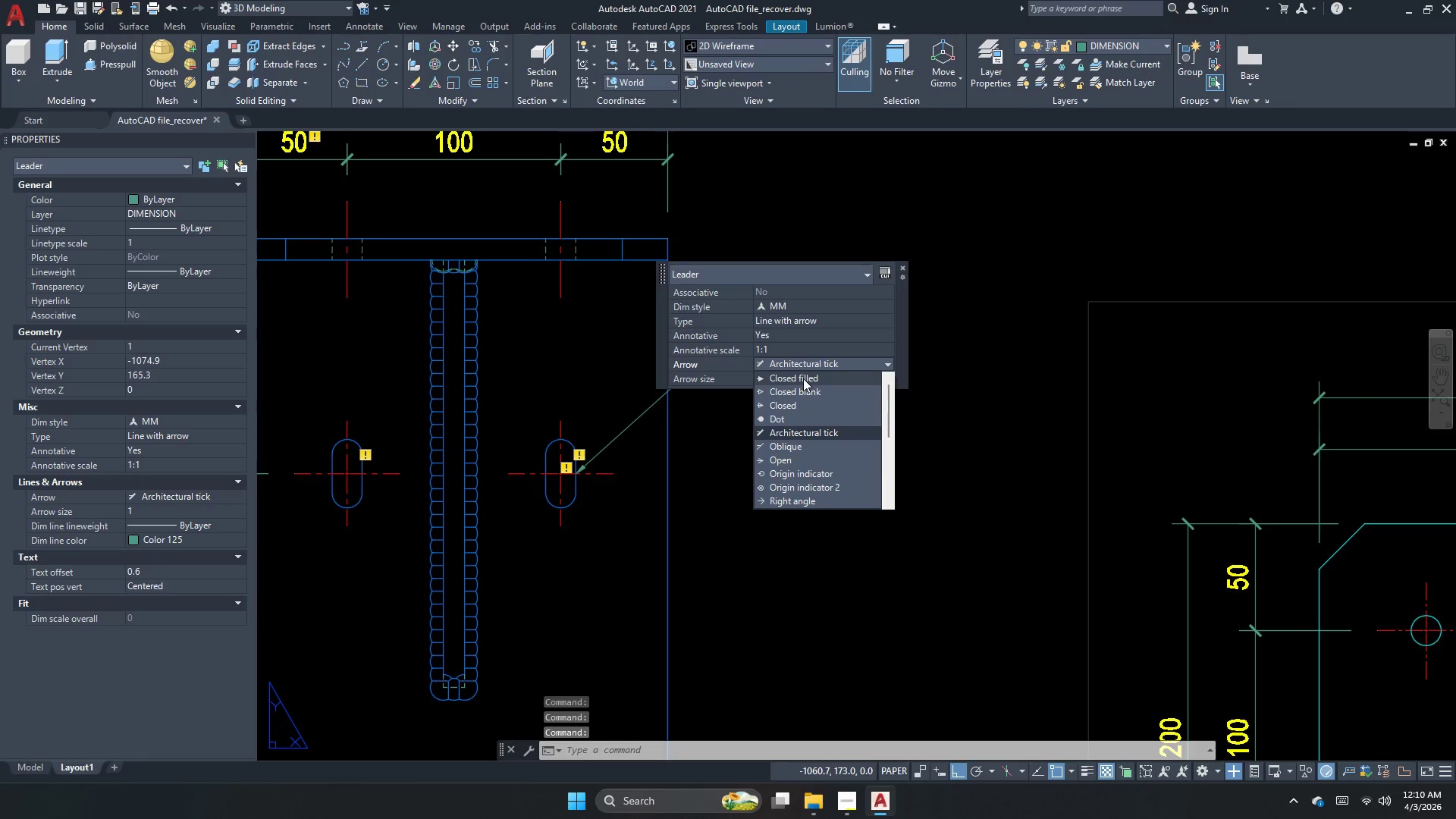 
left_click([803, 378])
 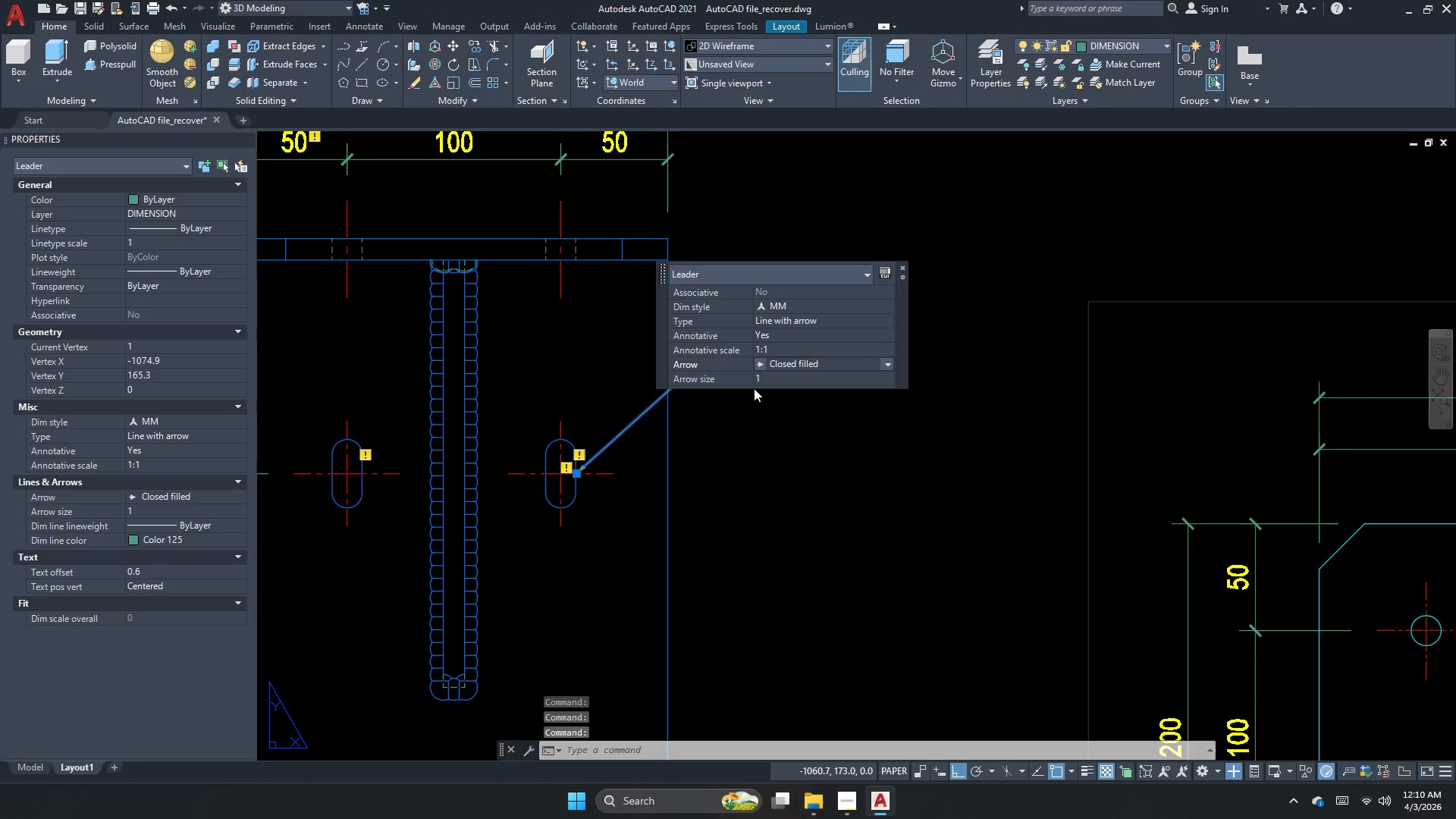 
left_click([780, 384])
 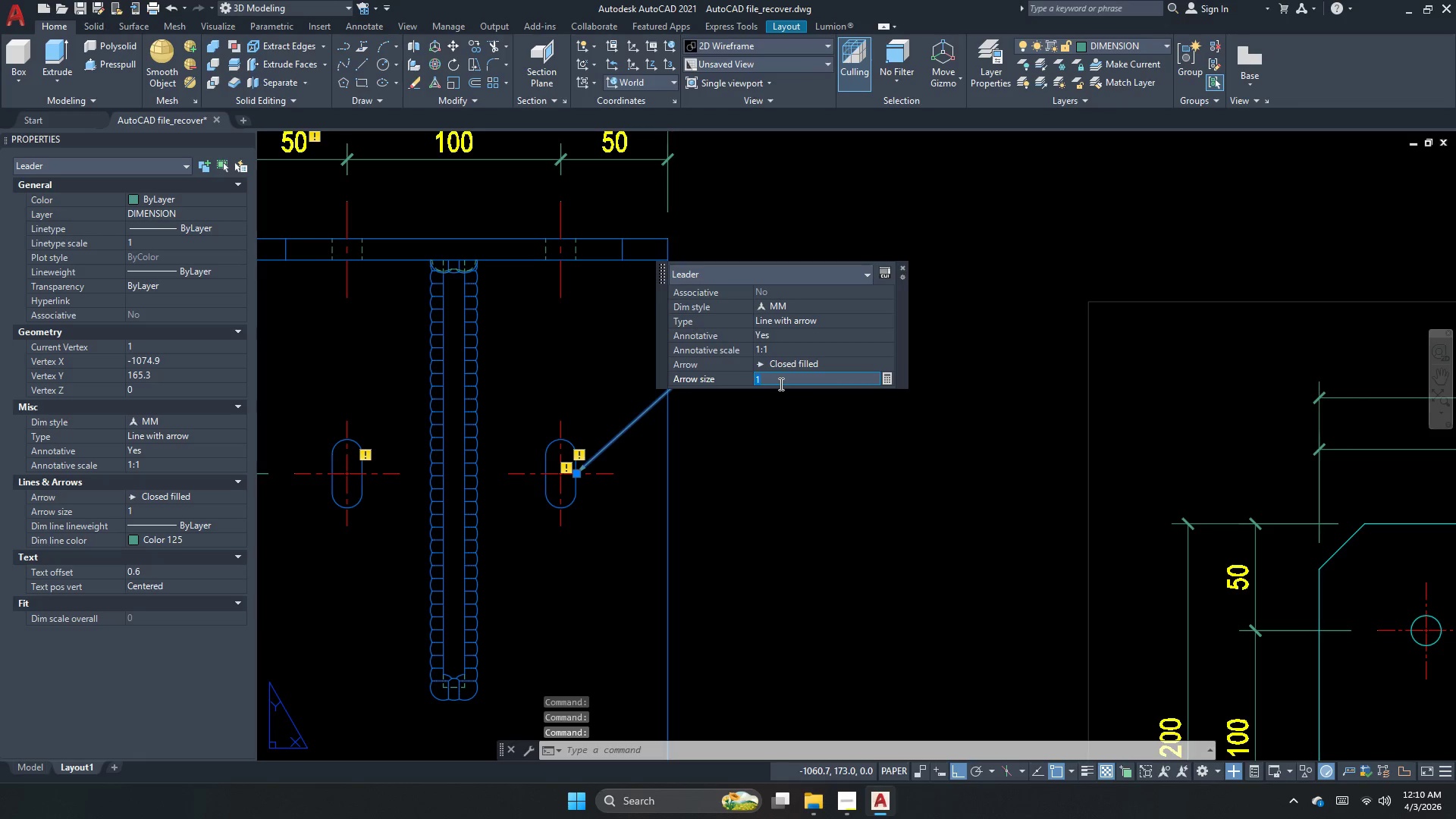 
key(Numpad2)
 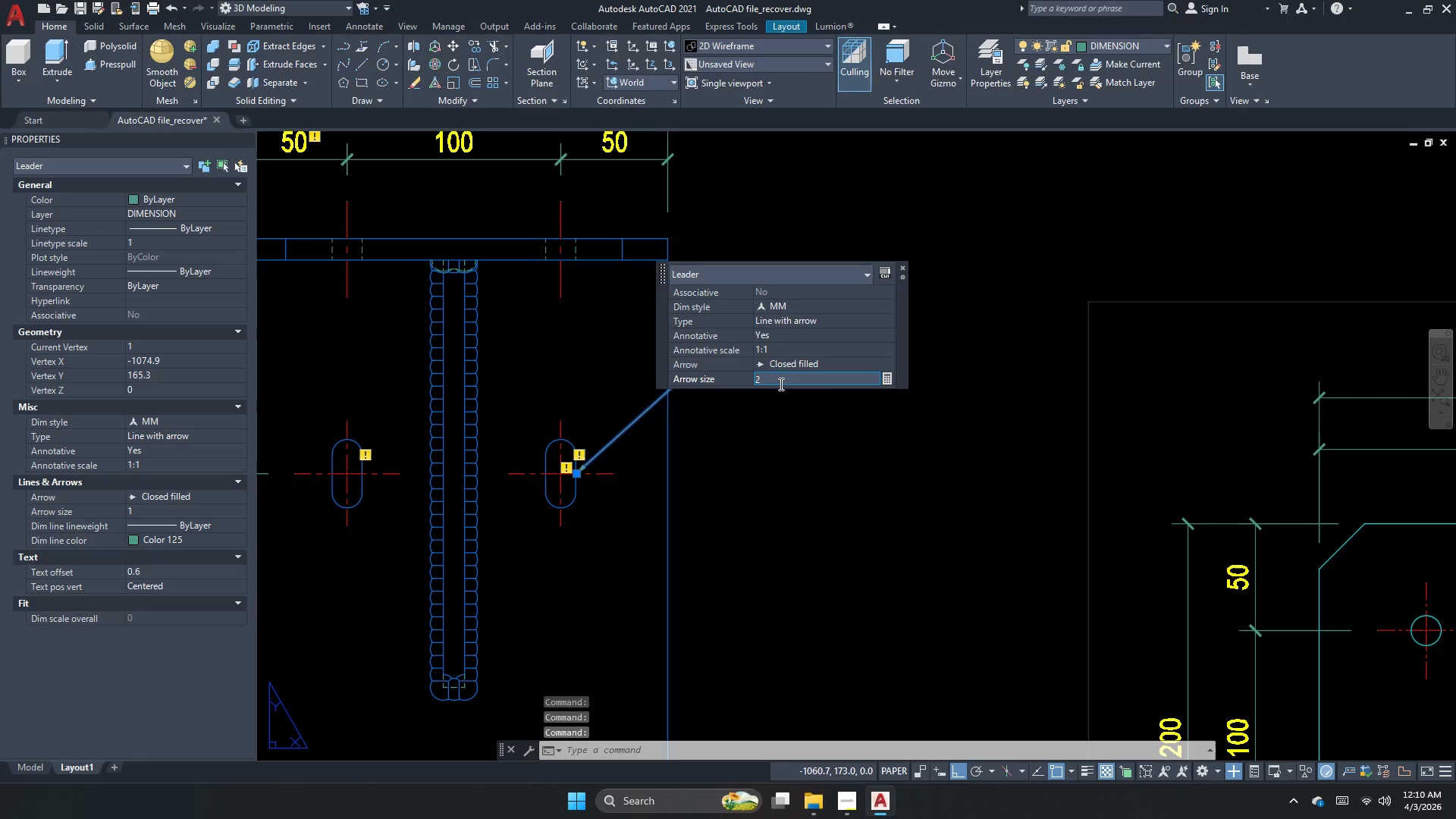 
key(NumpadEnter)
 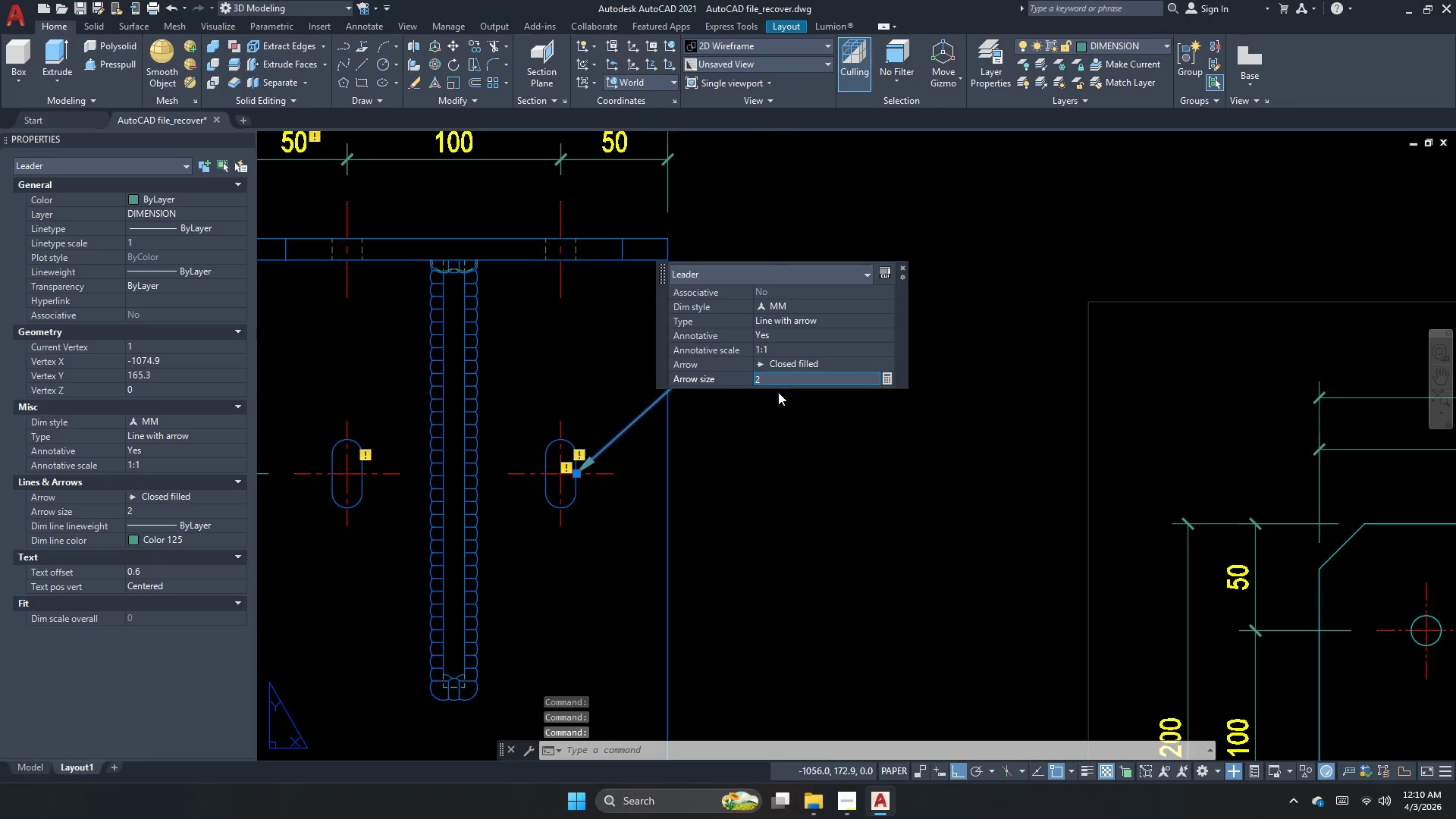 
scroll: coordinate [855, 475], scroll_direction: none, amount: 0.0
 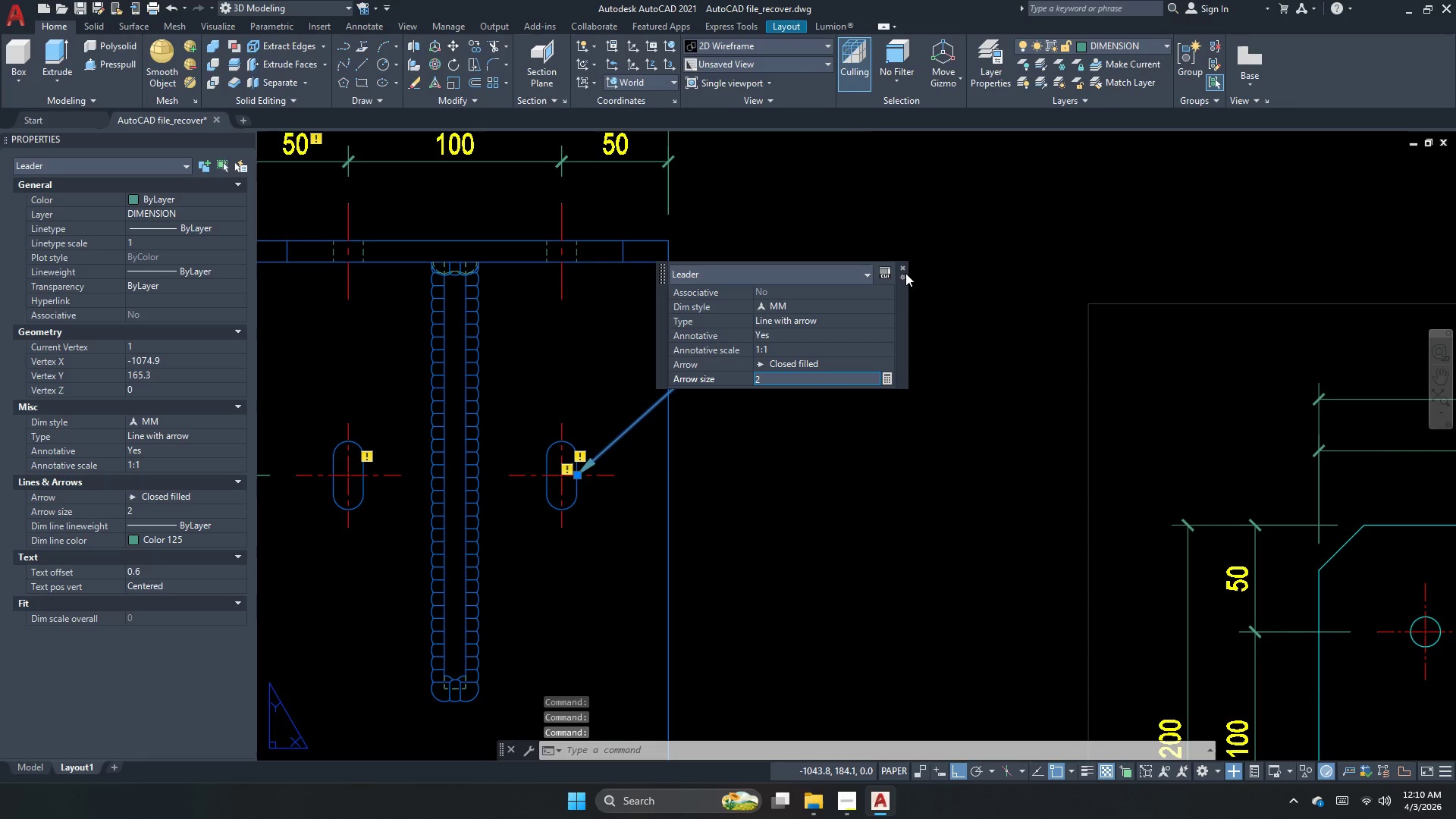 
left_click([905, 266])
 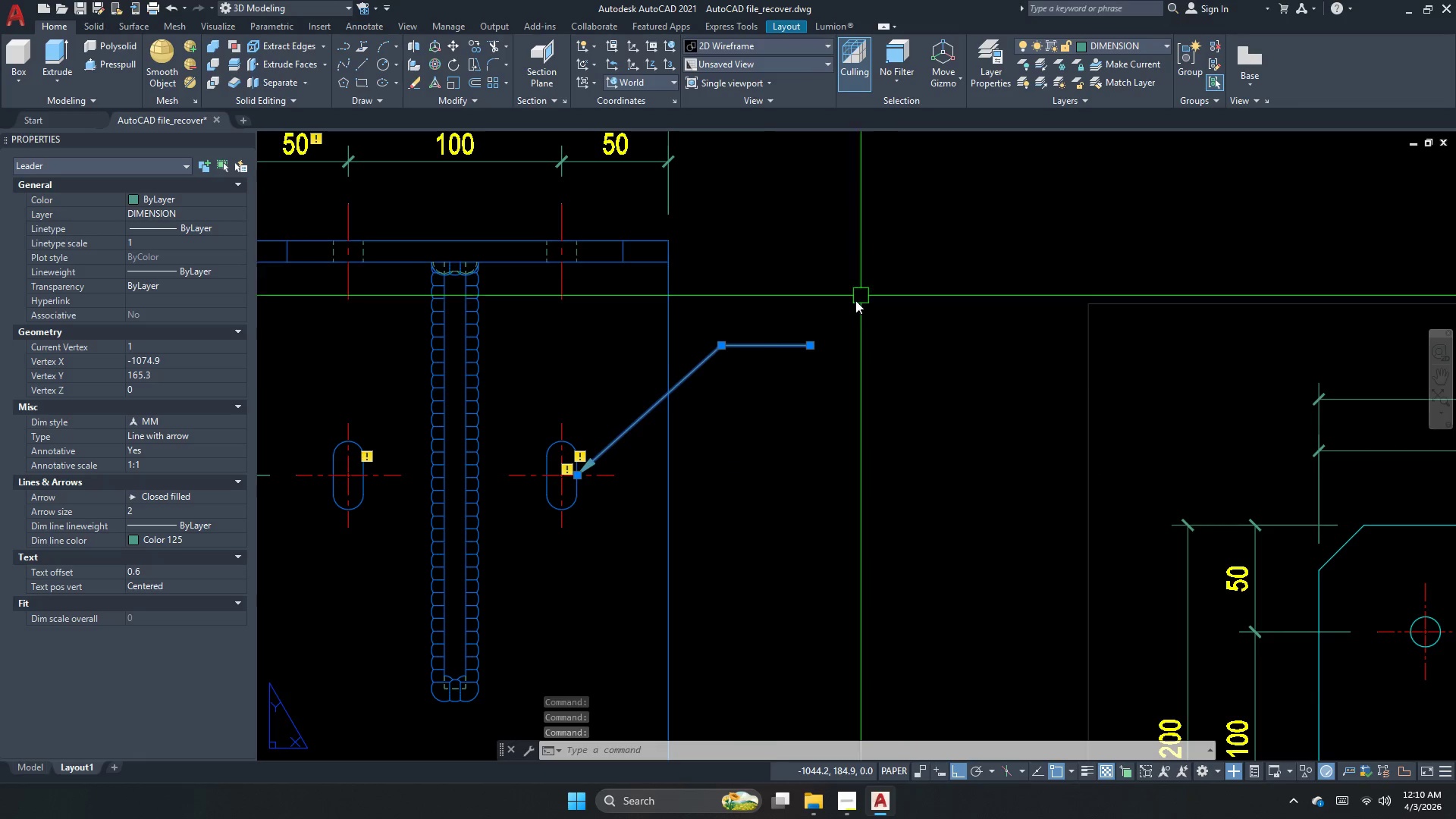 
scroll: coordinate [772, 410], scroll_direction: down, amount: 2.0
 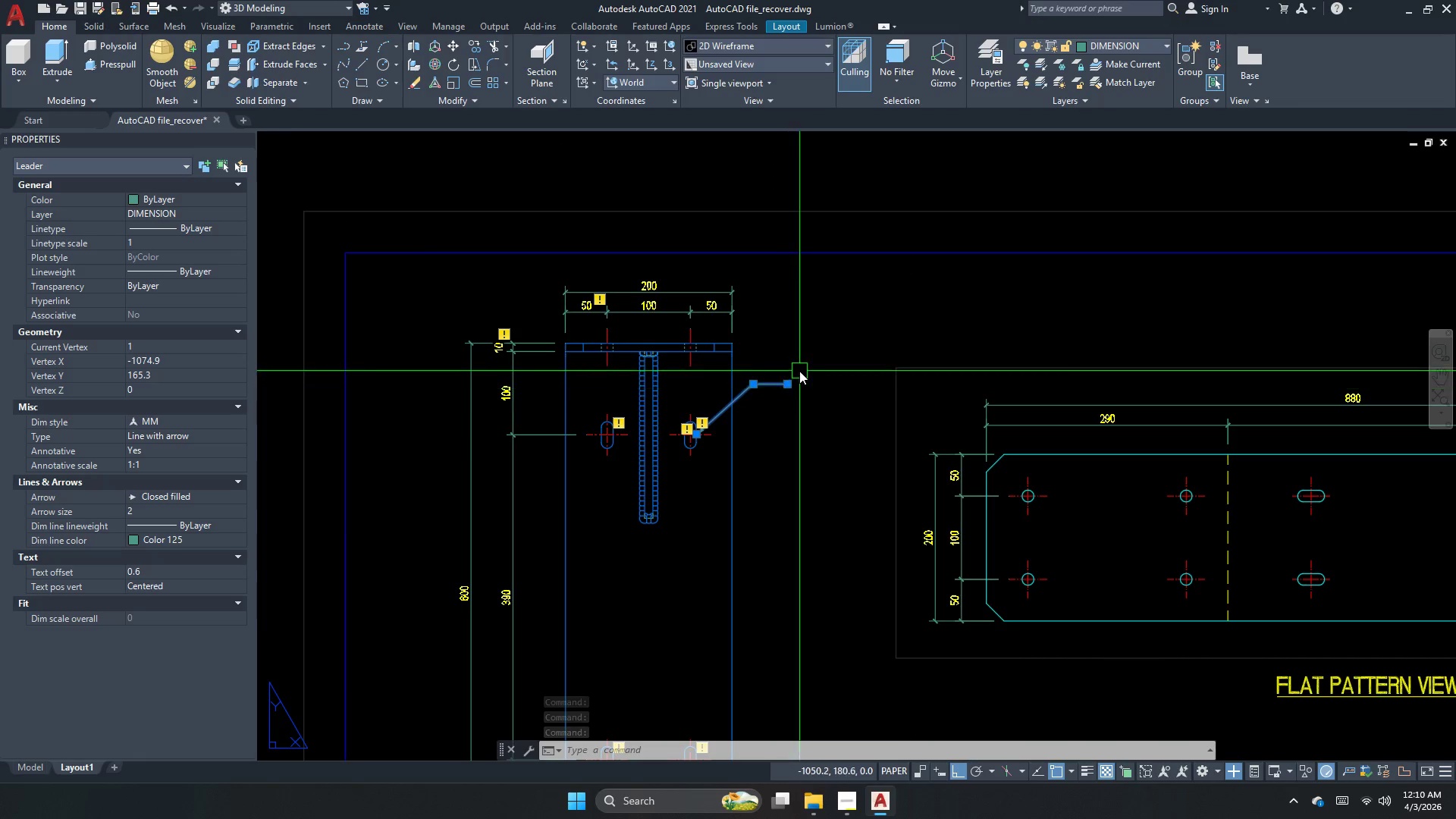 
key(Escape)
 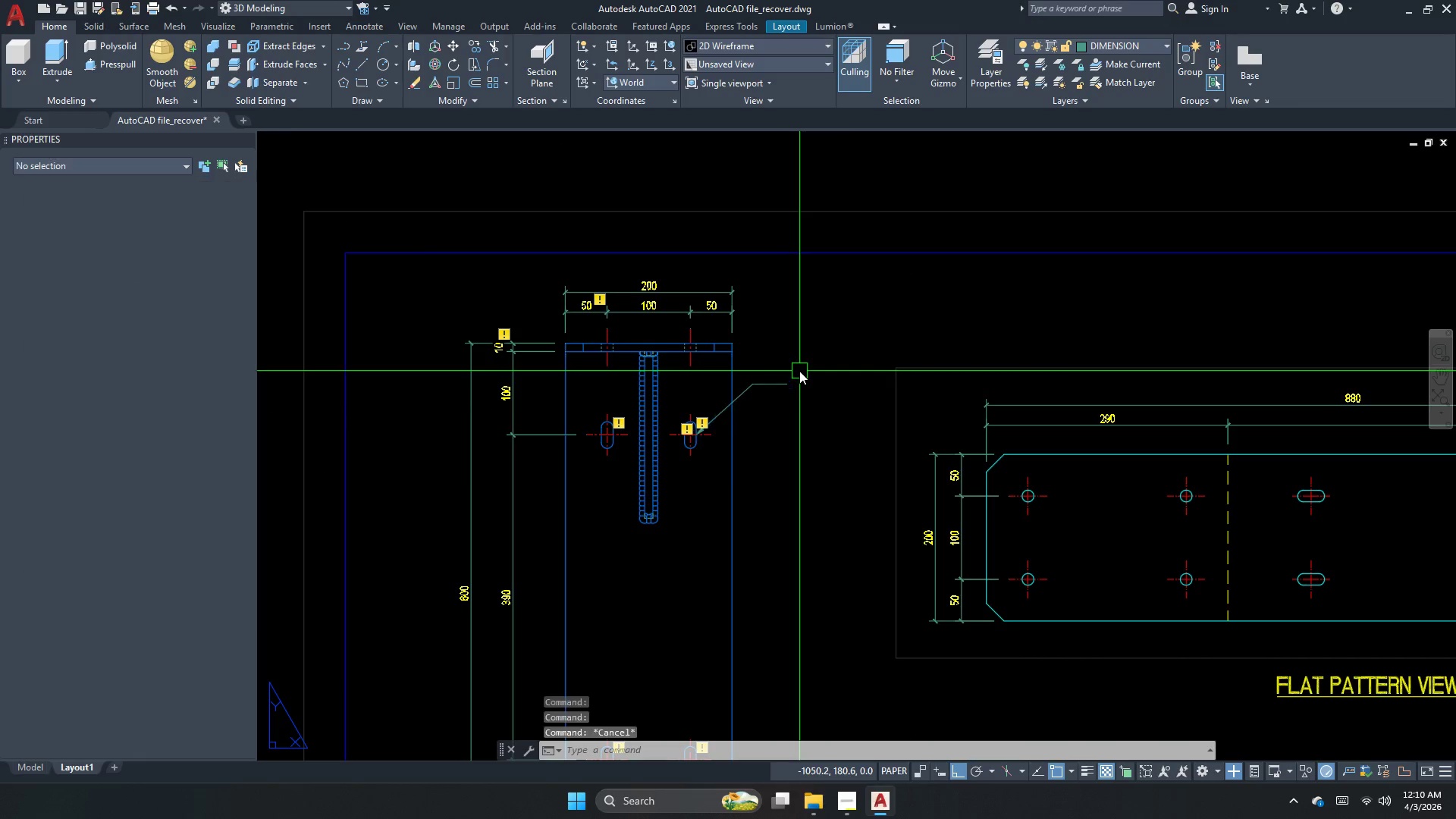 
key(Escape)
 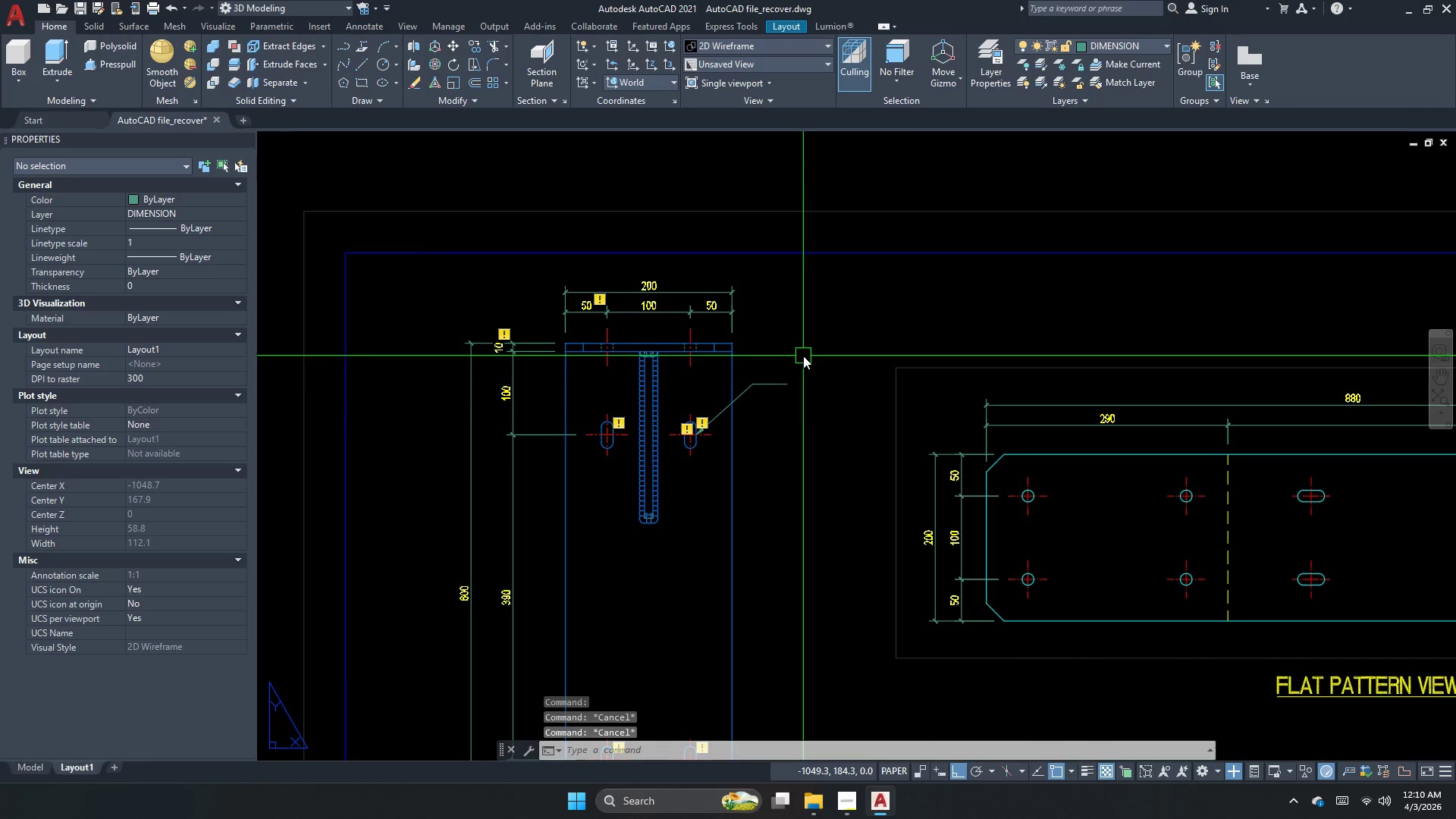 
key(T)
 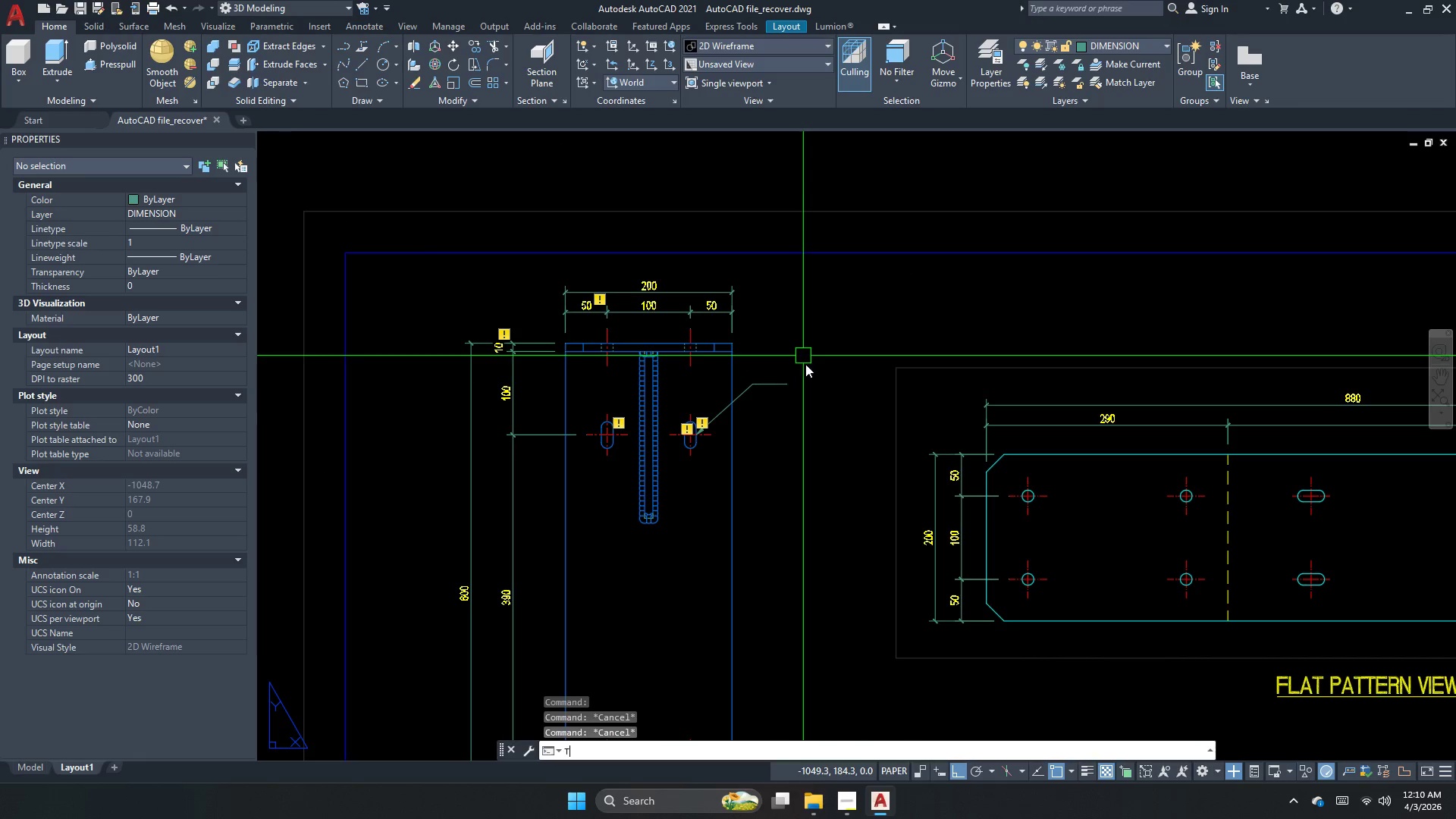 
key(Space)
 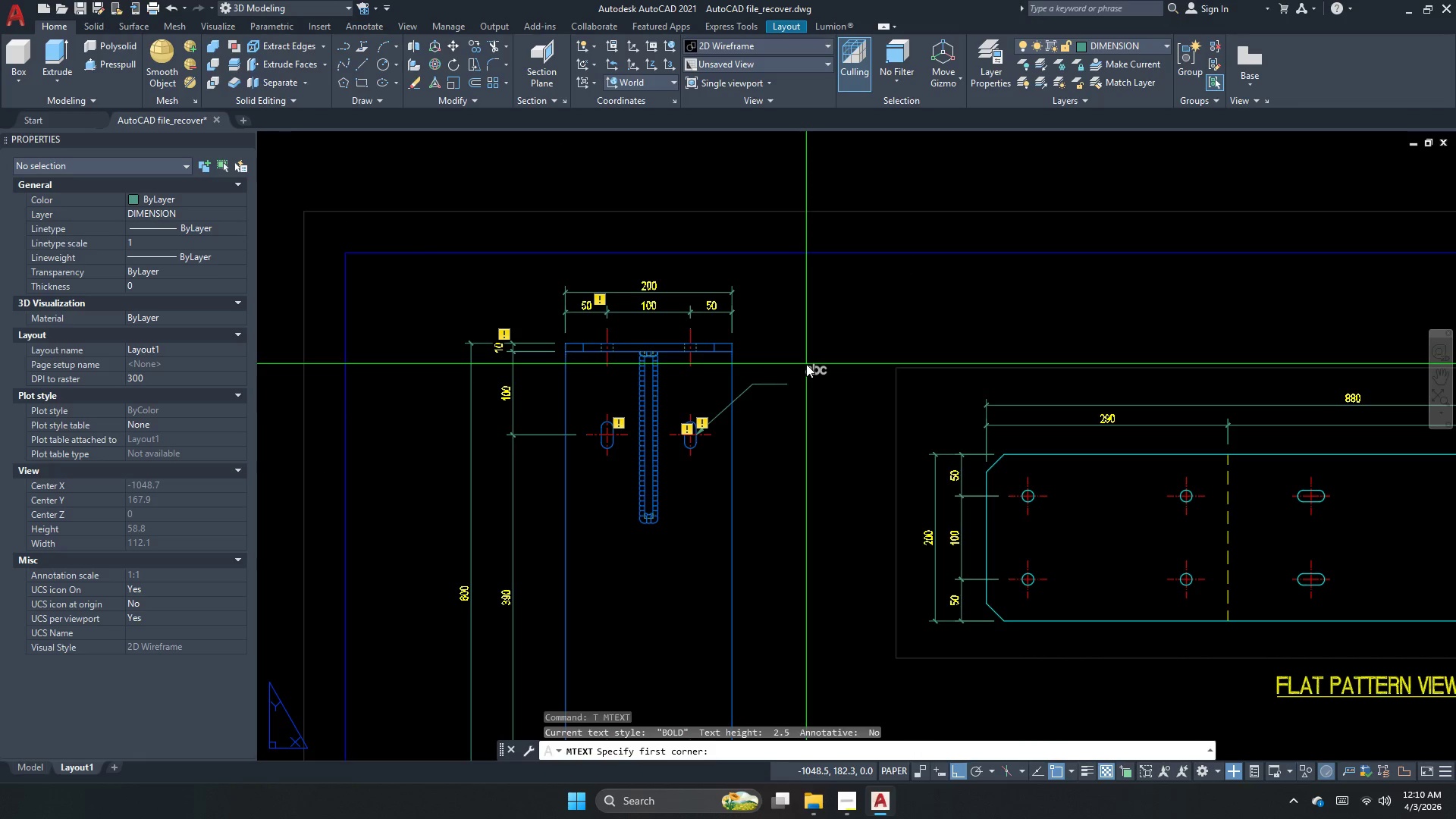 
left_click_drag(start_coordinate=[806, 364], to_coordinate=[819, 372])
 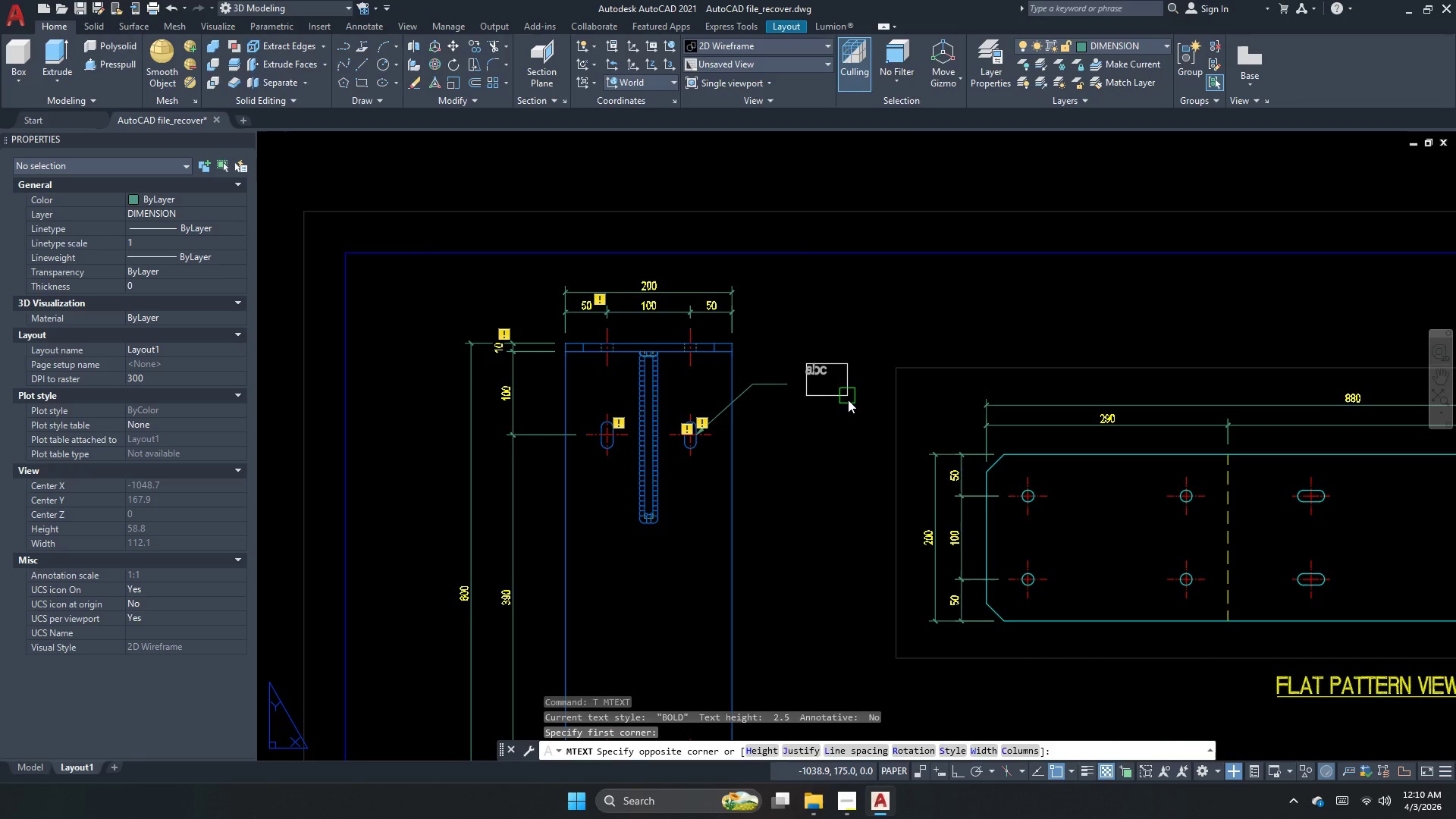 
double_click([850, 418])
 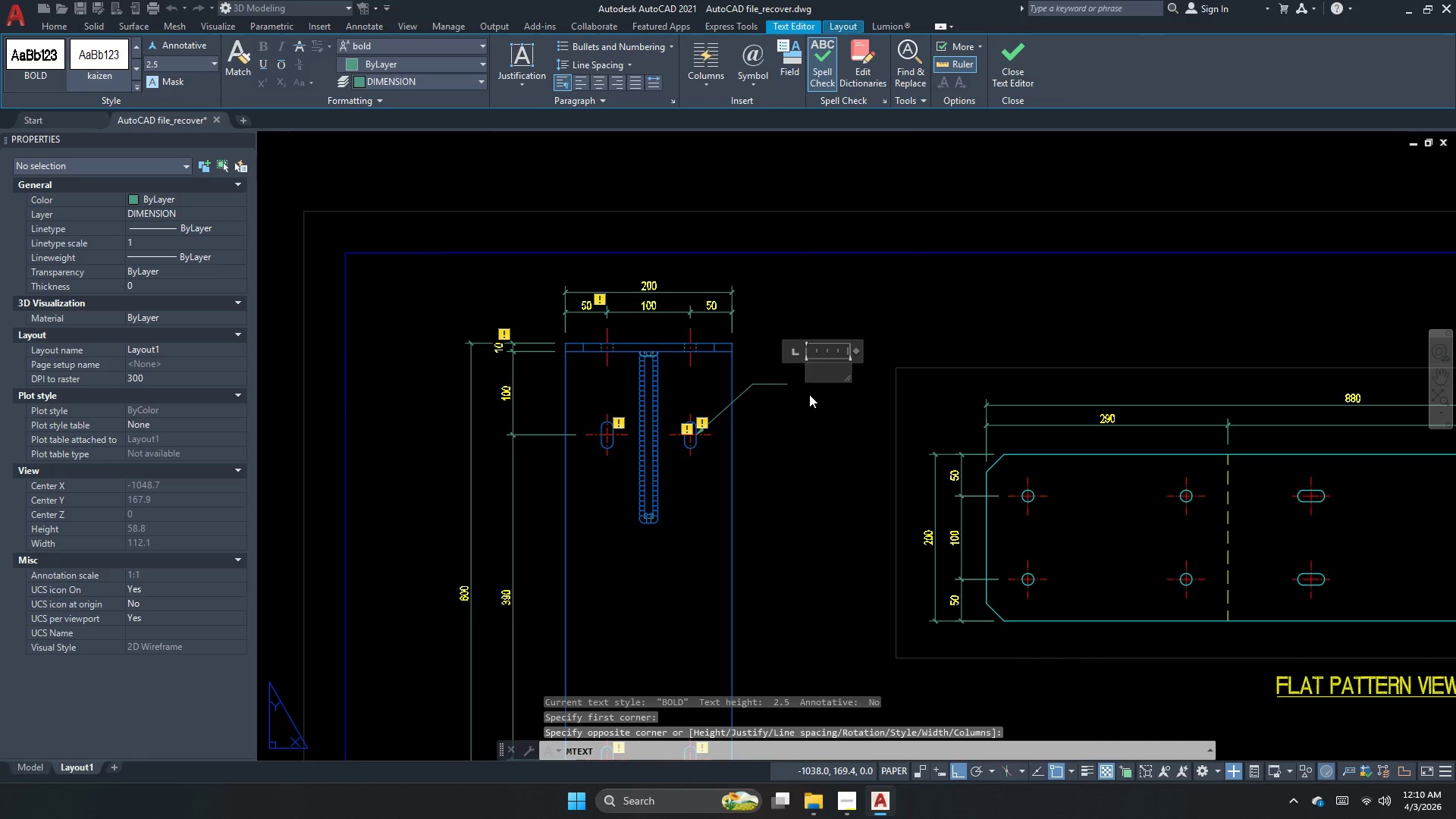 
scroll: coordinate [815, 356], scroll_direction: up, amount: 2.0
 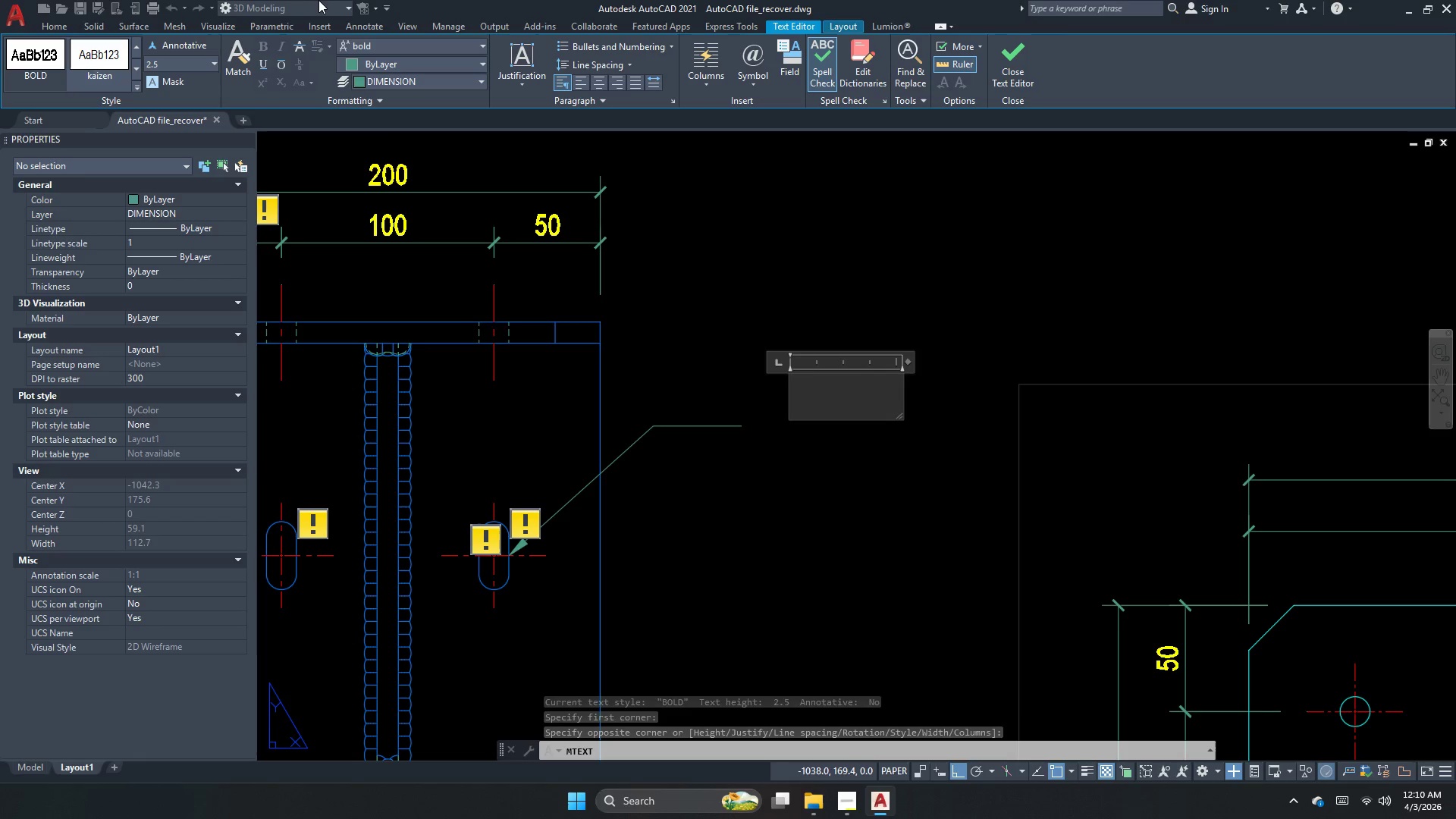 
key(Numpad1)
 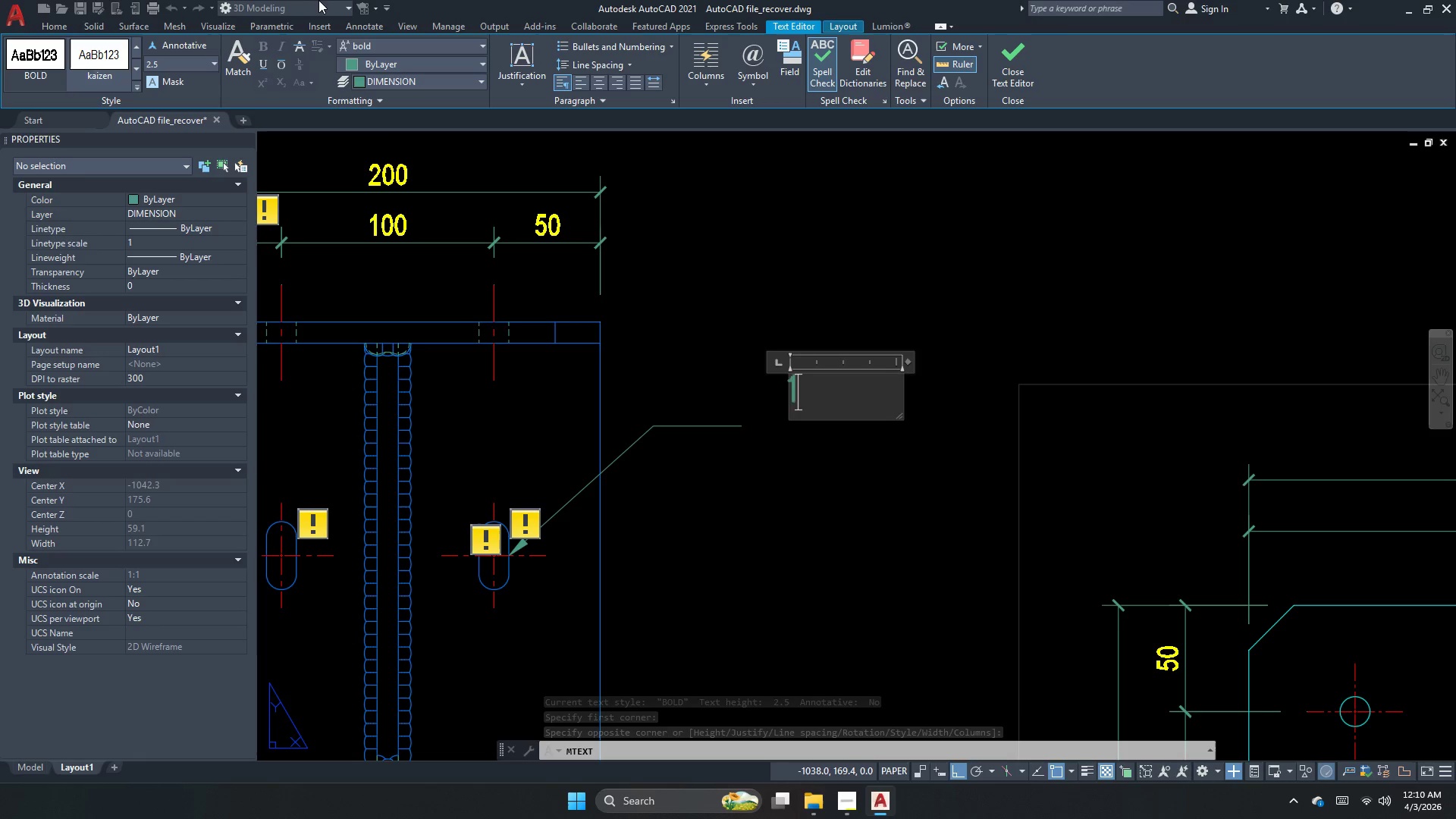 
key(Numpad4)
 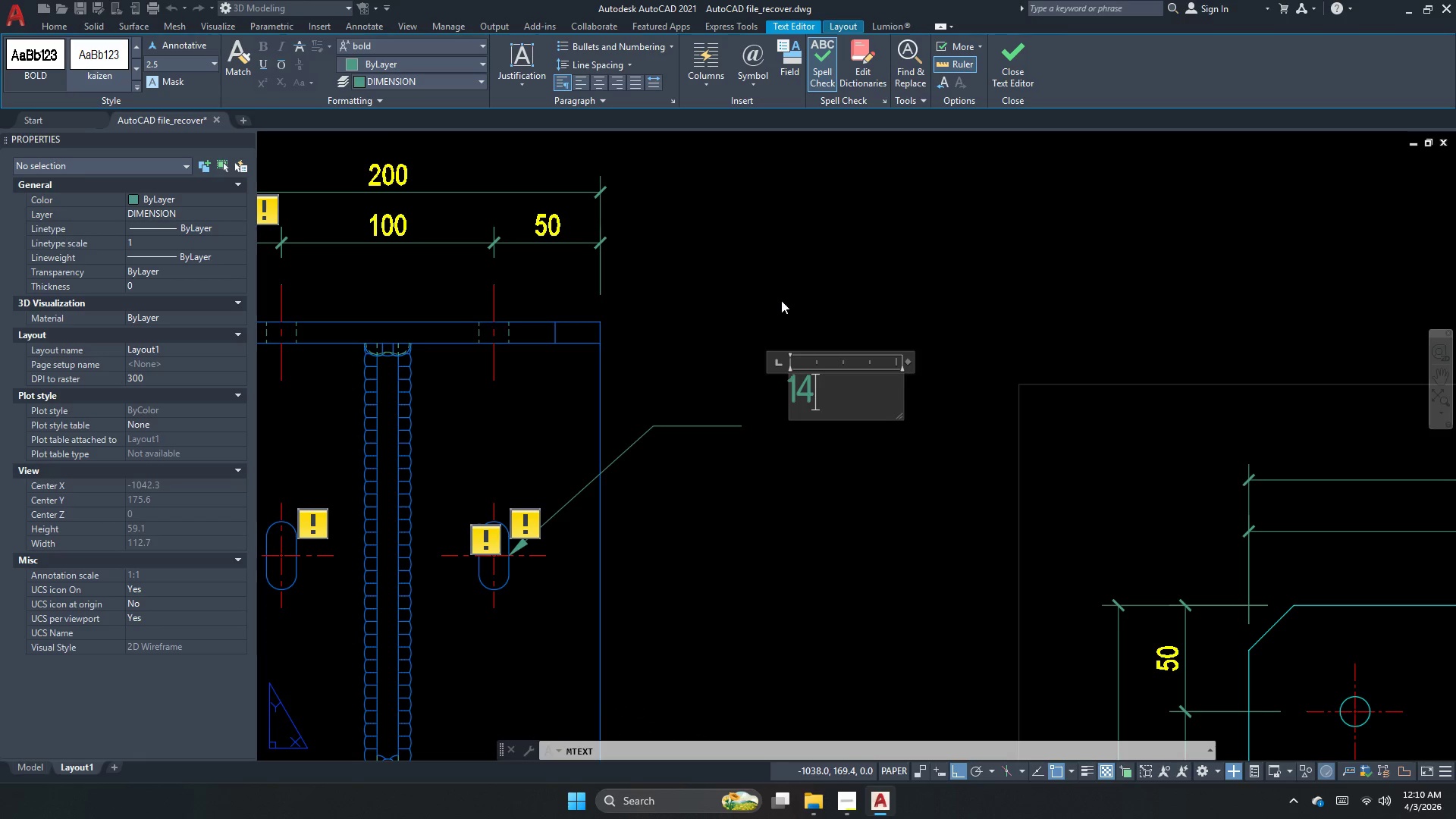 
key(ArrowLeft)
 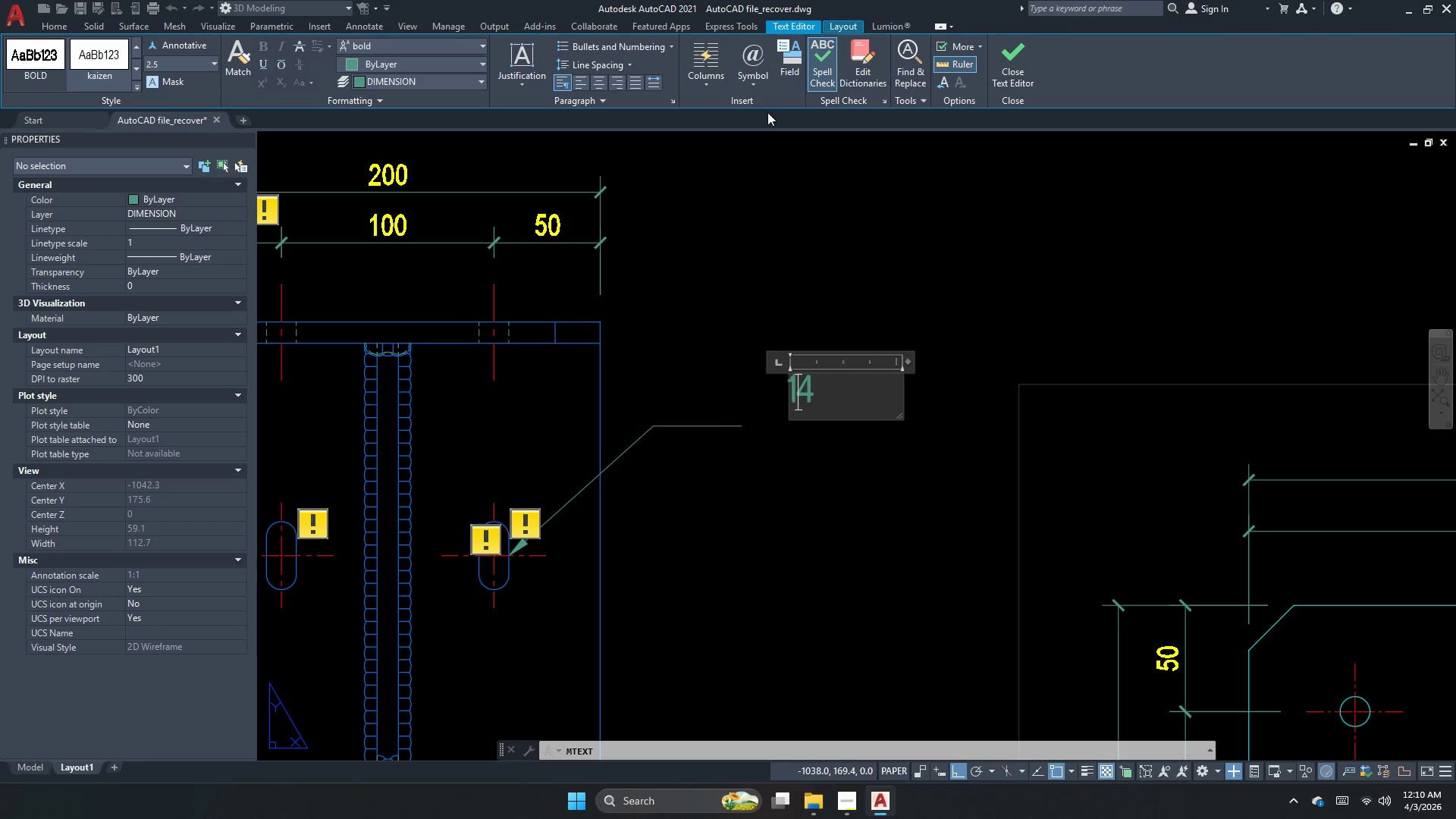 
key(ArrowLeft)
 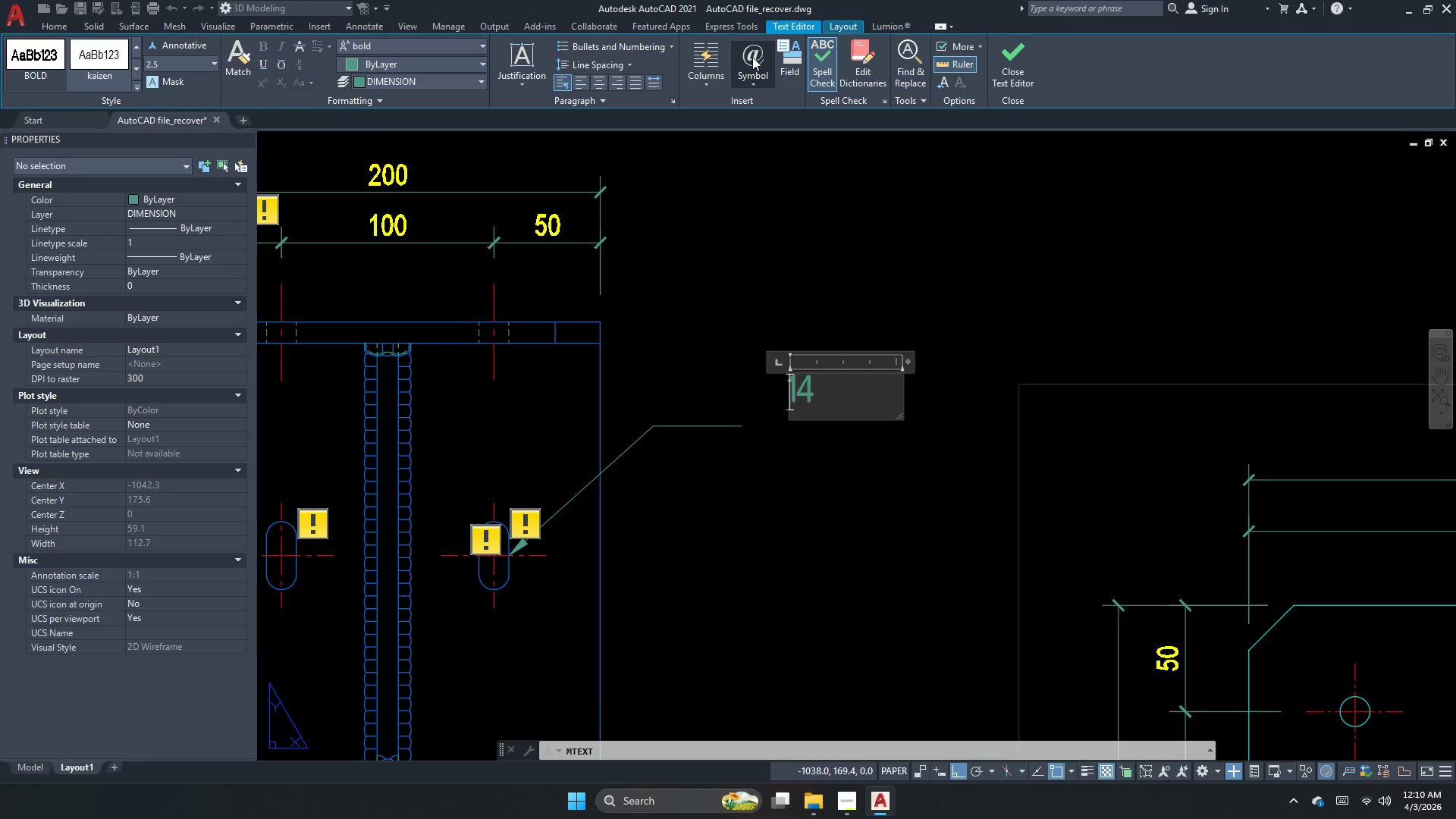 
left_click([752, 57])
 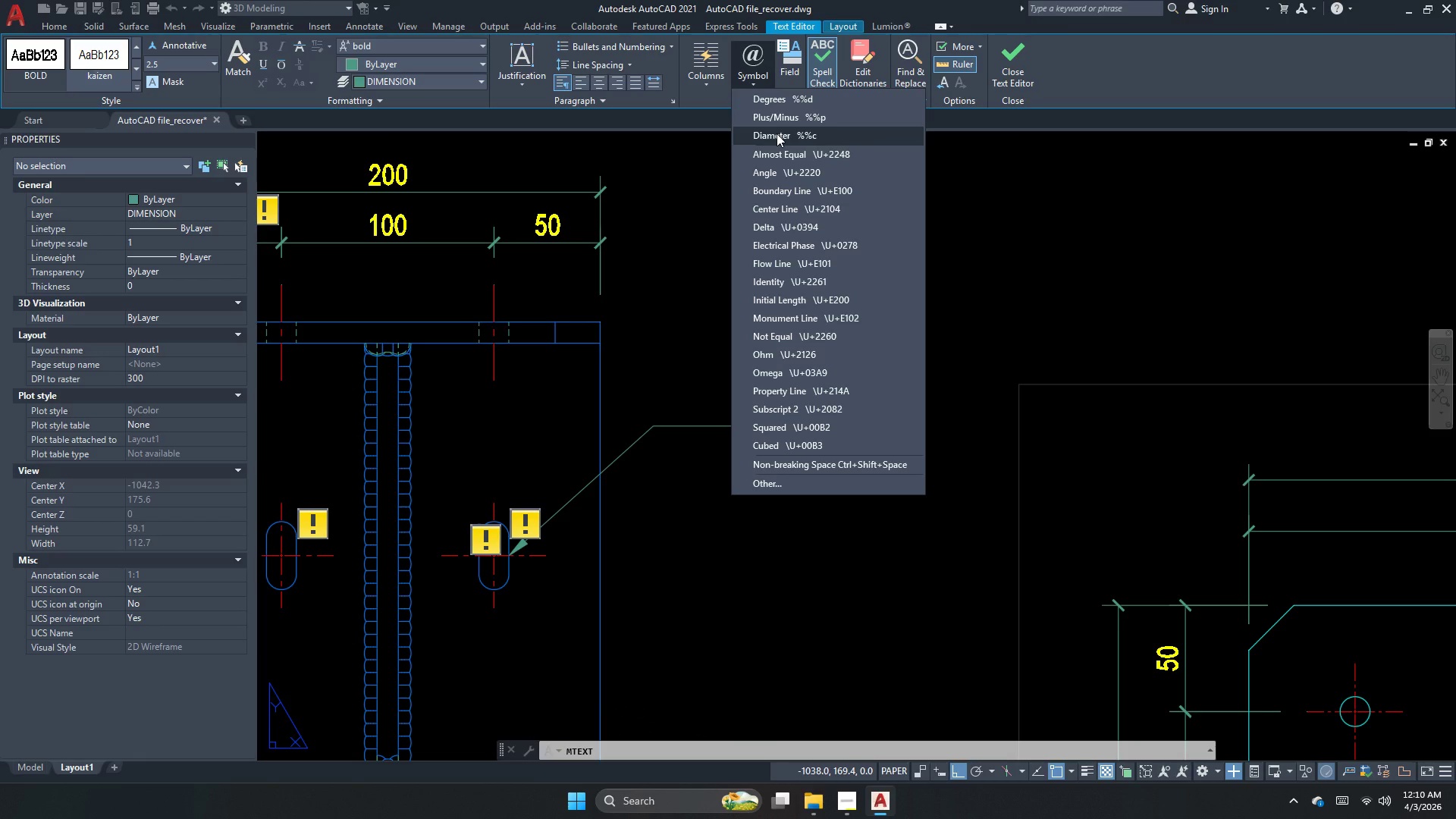 
left_click([777, 133])
 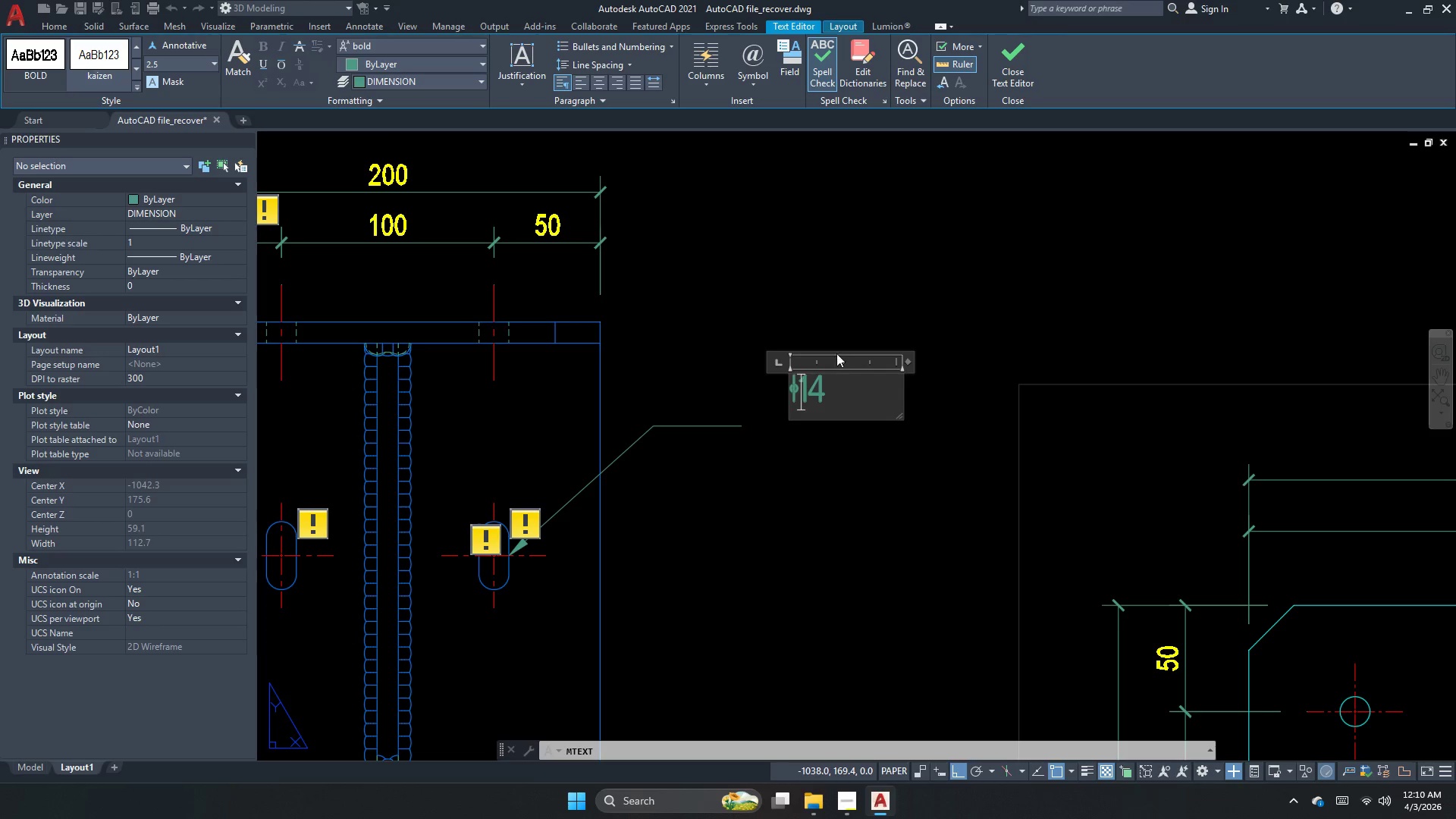 
left_click([841, 390])
 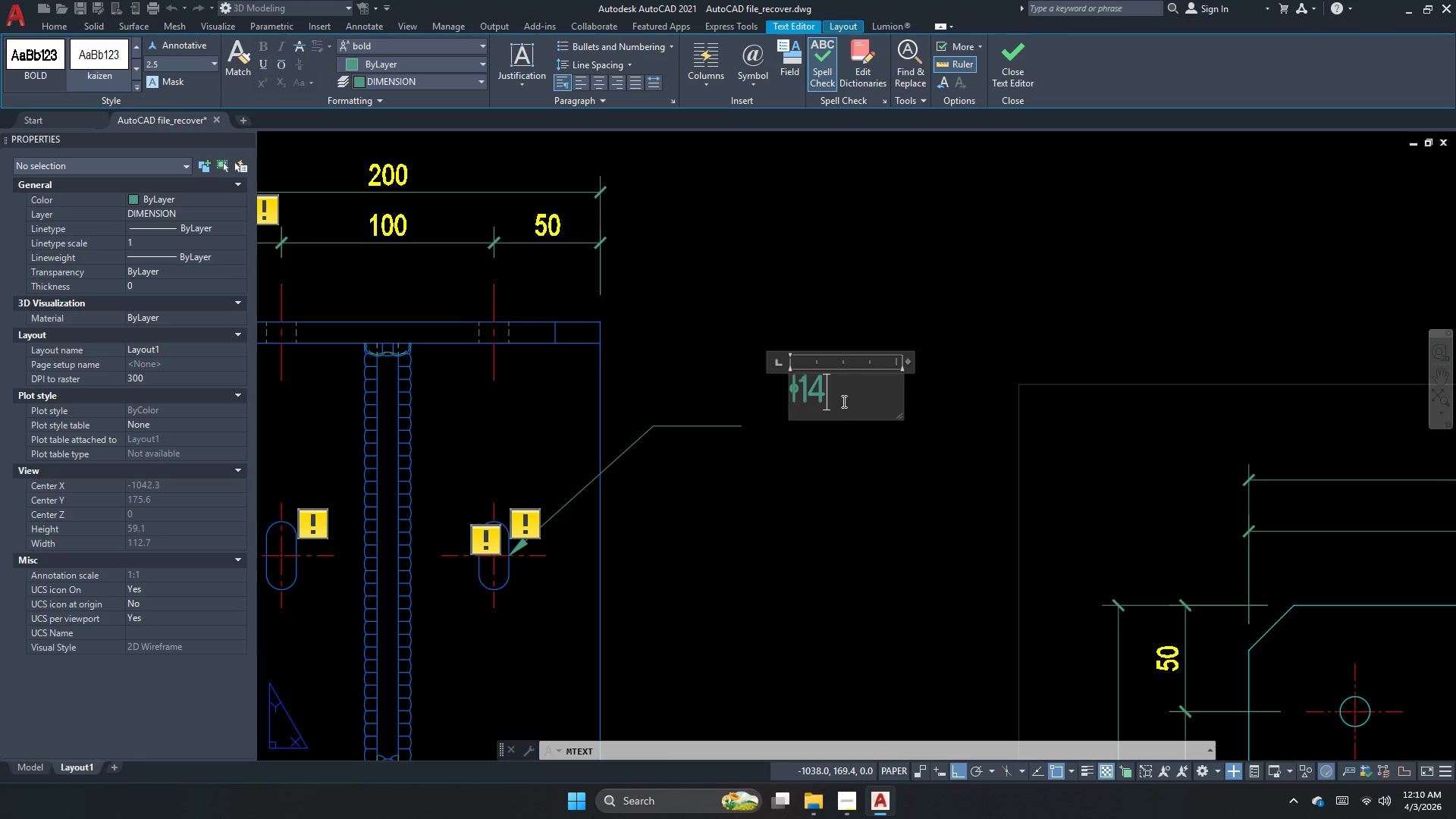 
left_click([850, 448])
 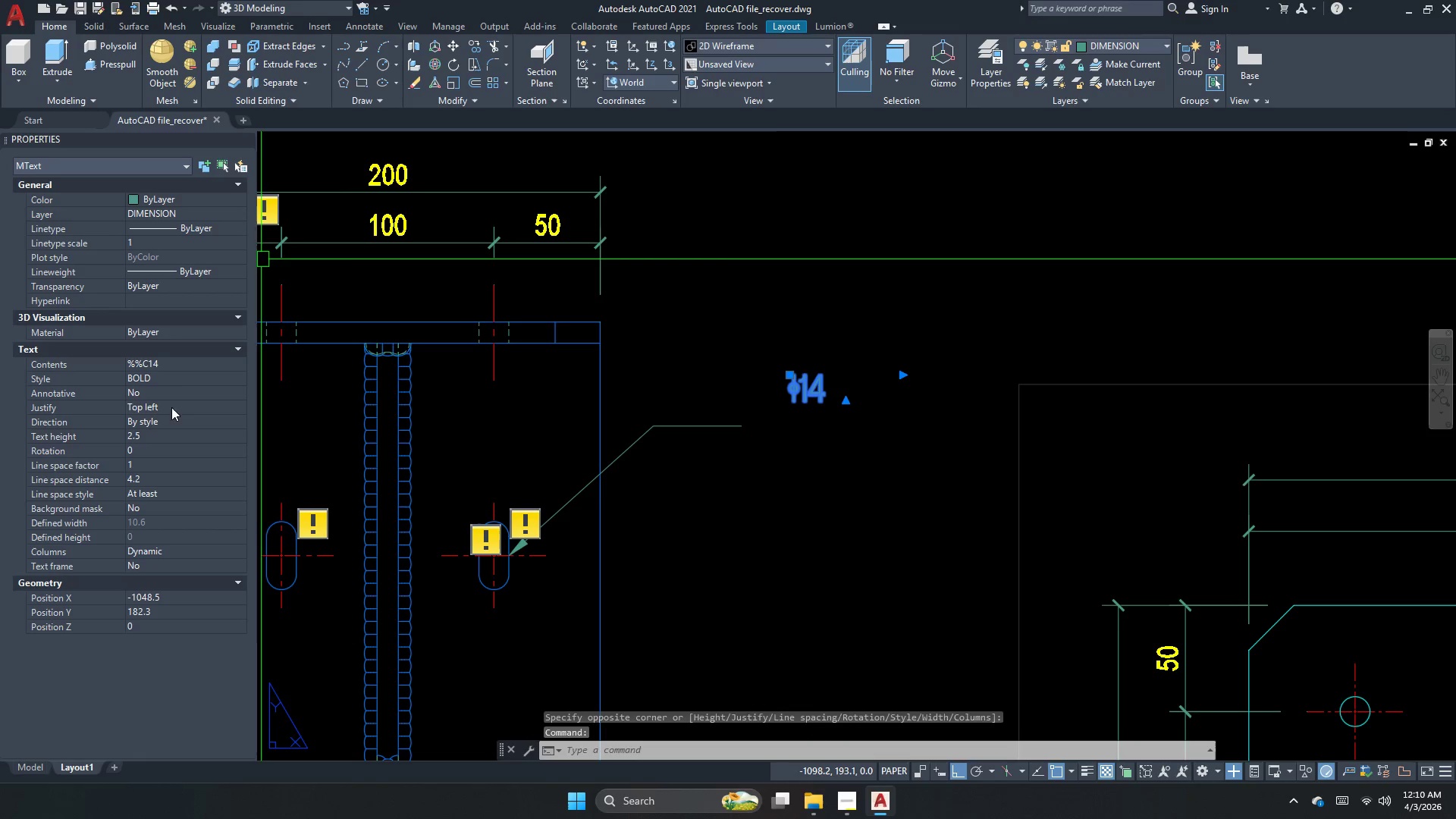 
double_click([171, 380])
 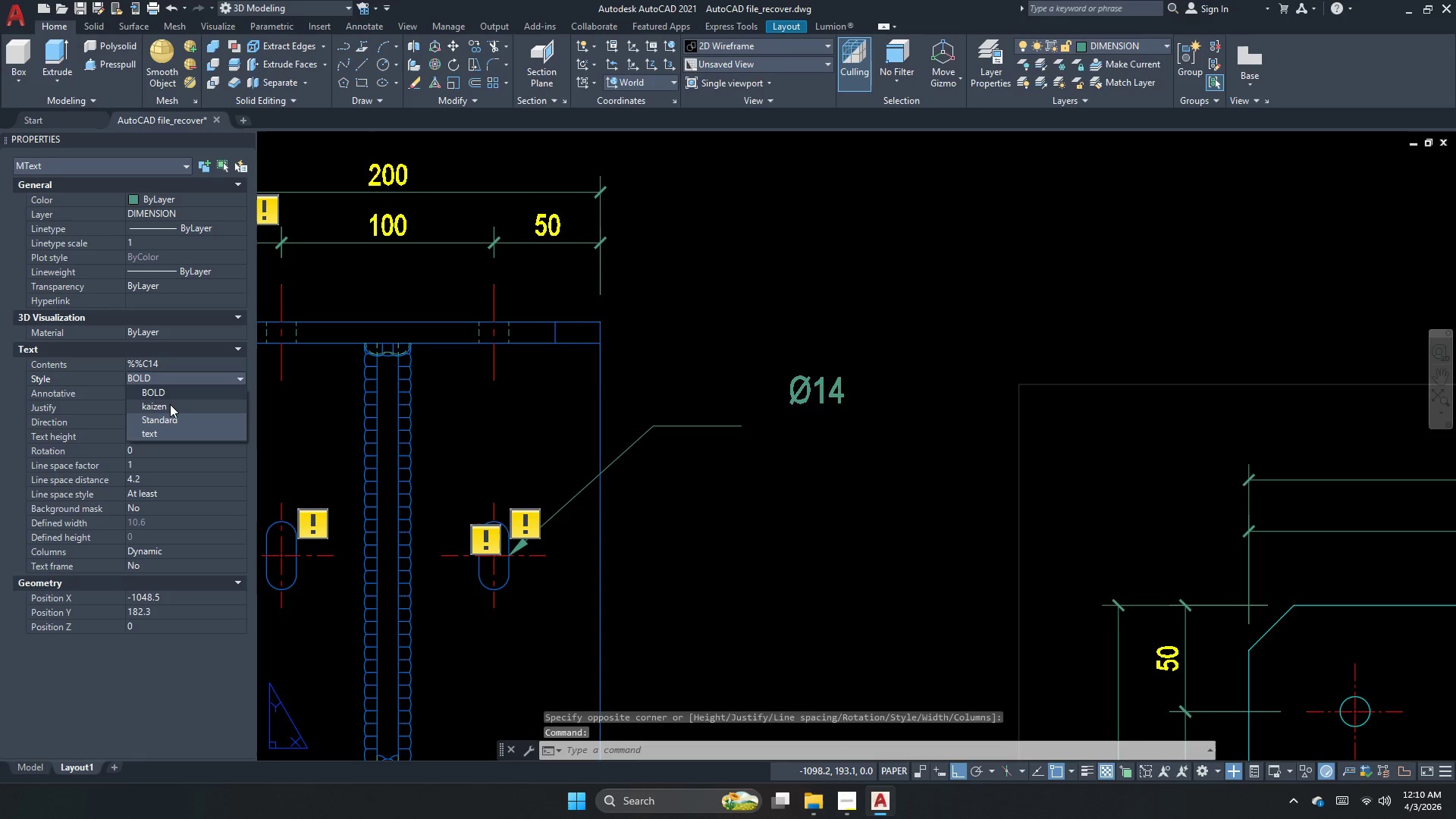 
left_click([171, 402])
 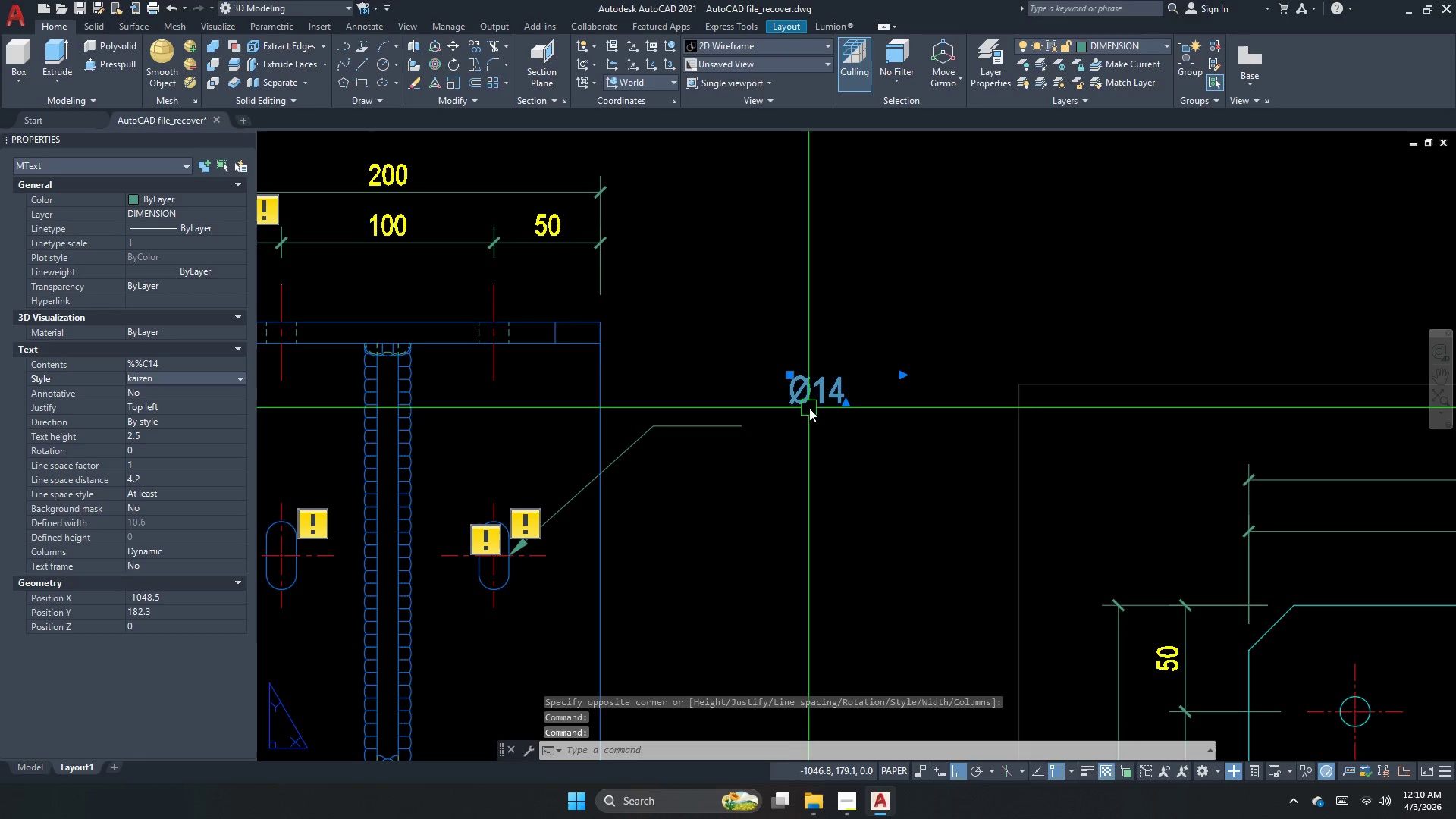 
double_click([815, 396])
 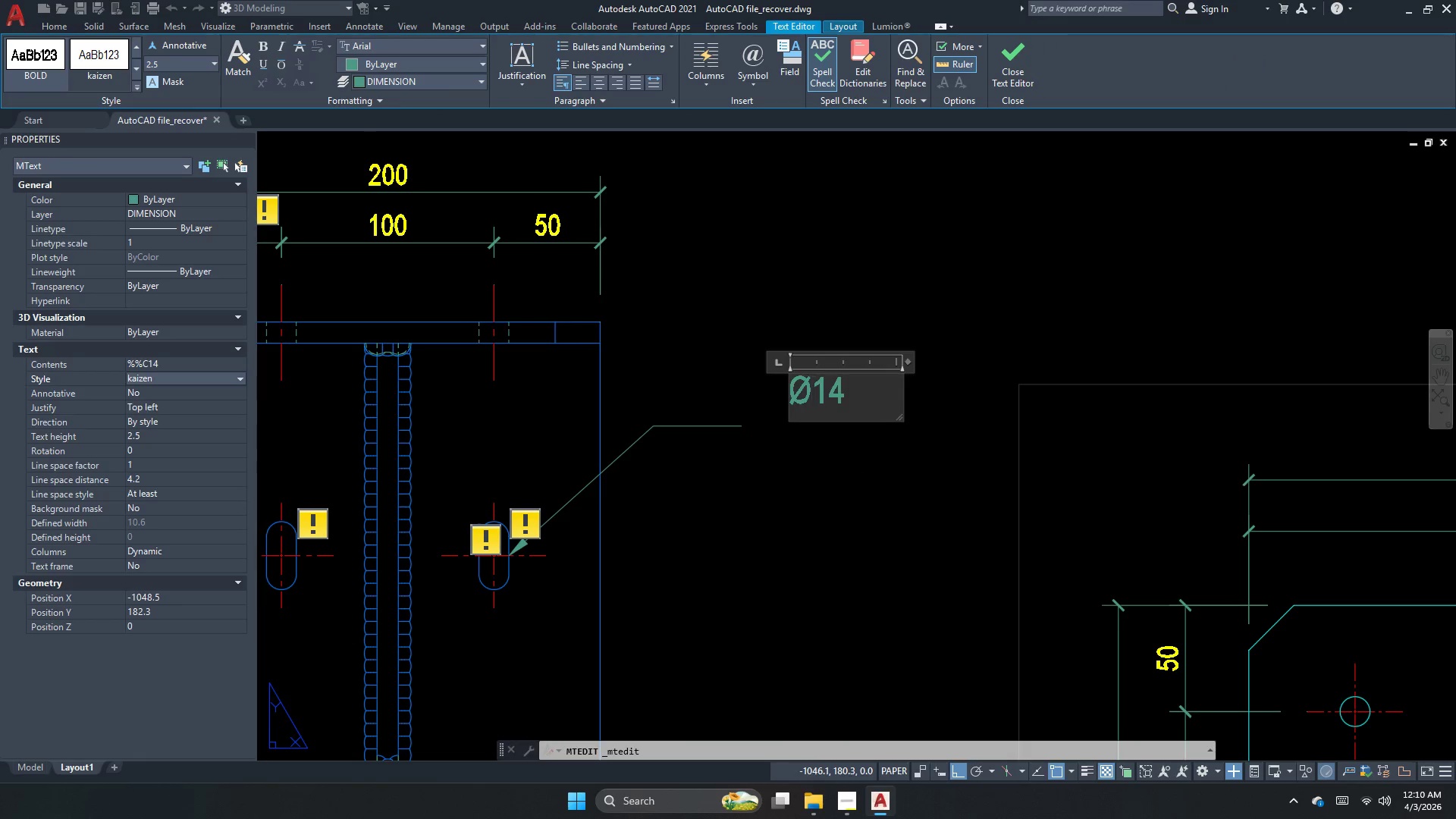 
left_click_drag(start_coordinate=[875, 457], to_coordinate=[829, 388])
 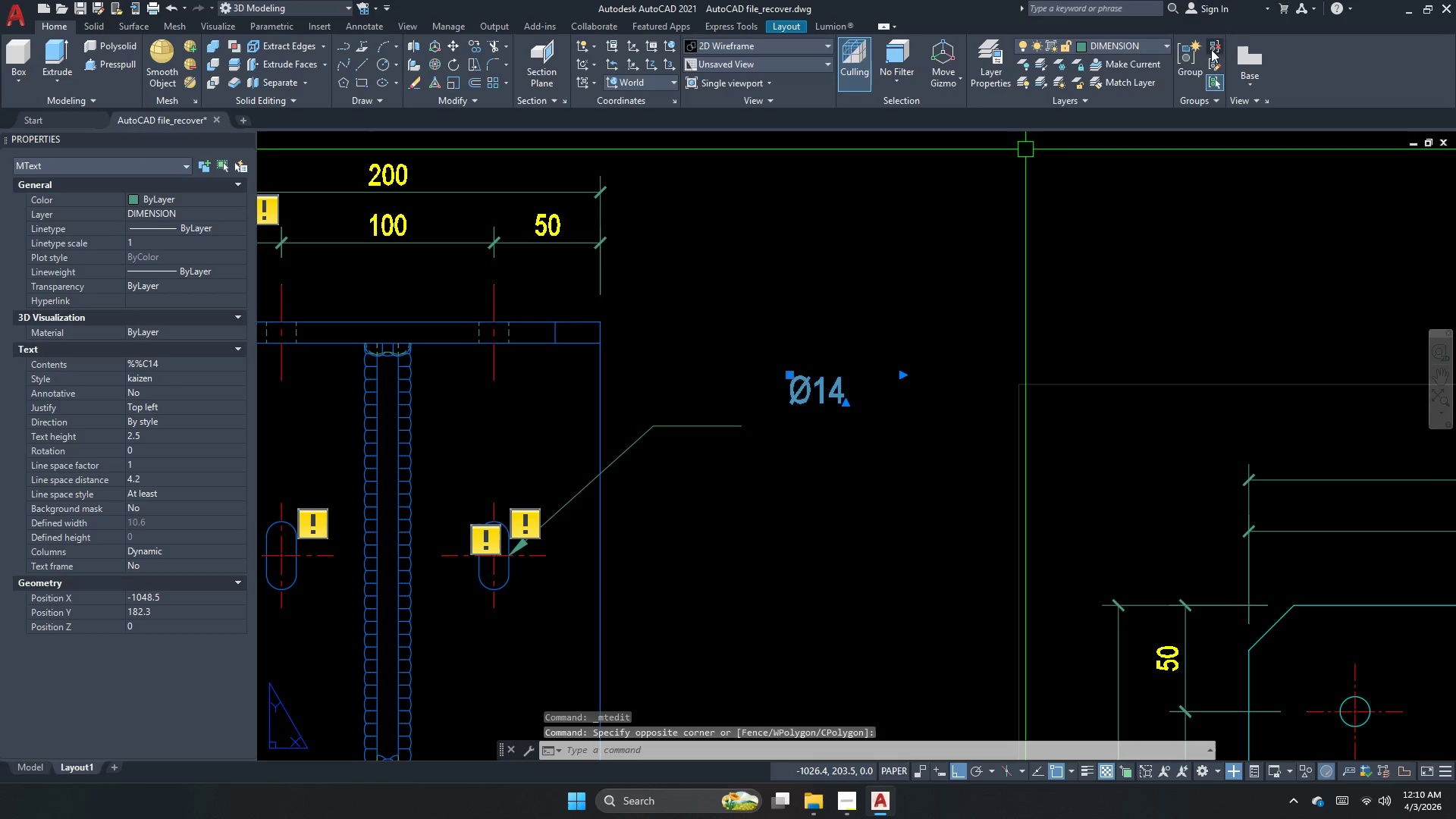 
left_click([1178, 42])
 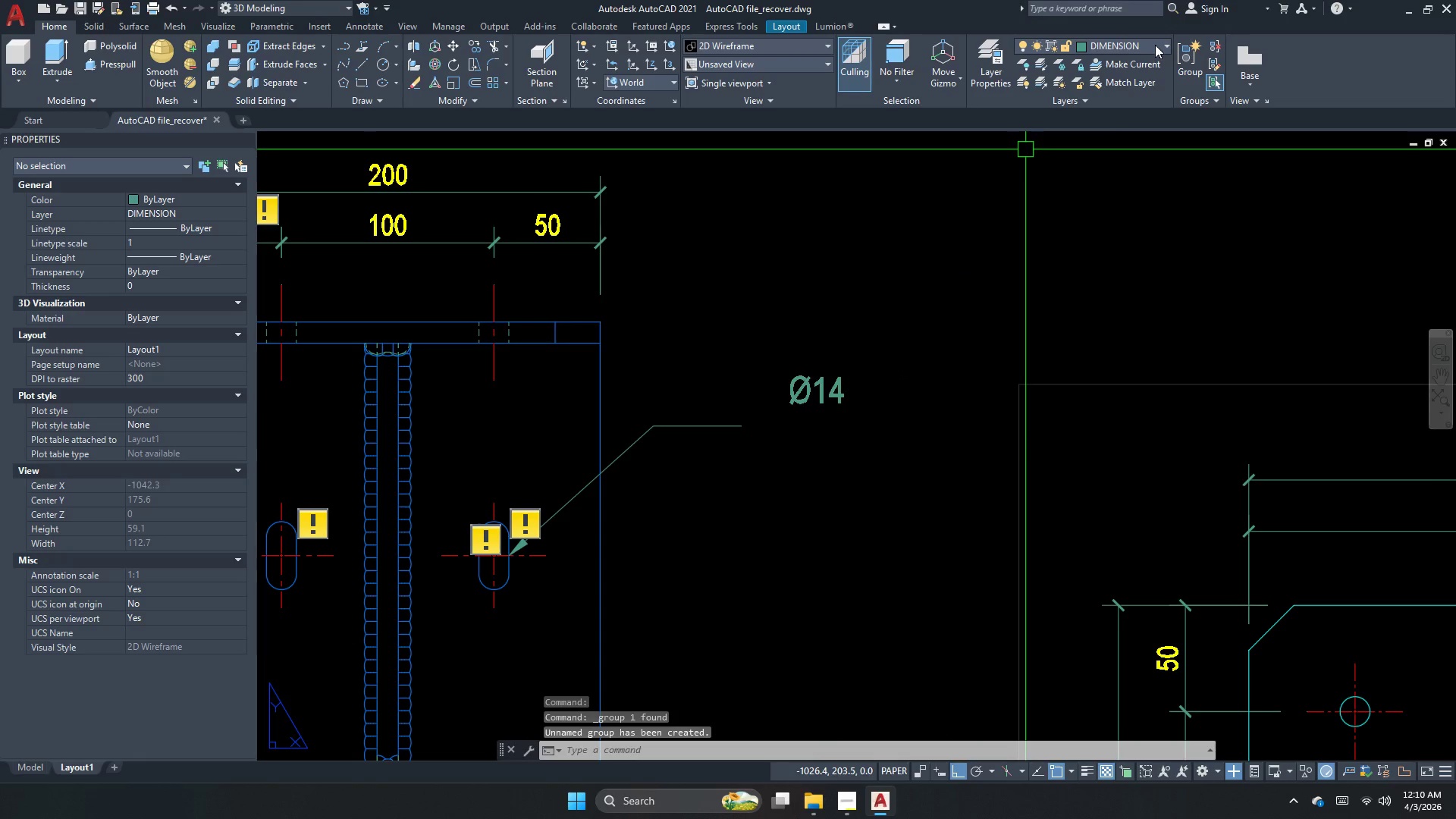 
left_click([1159, 43])
 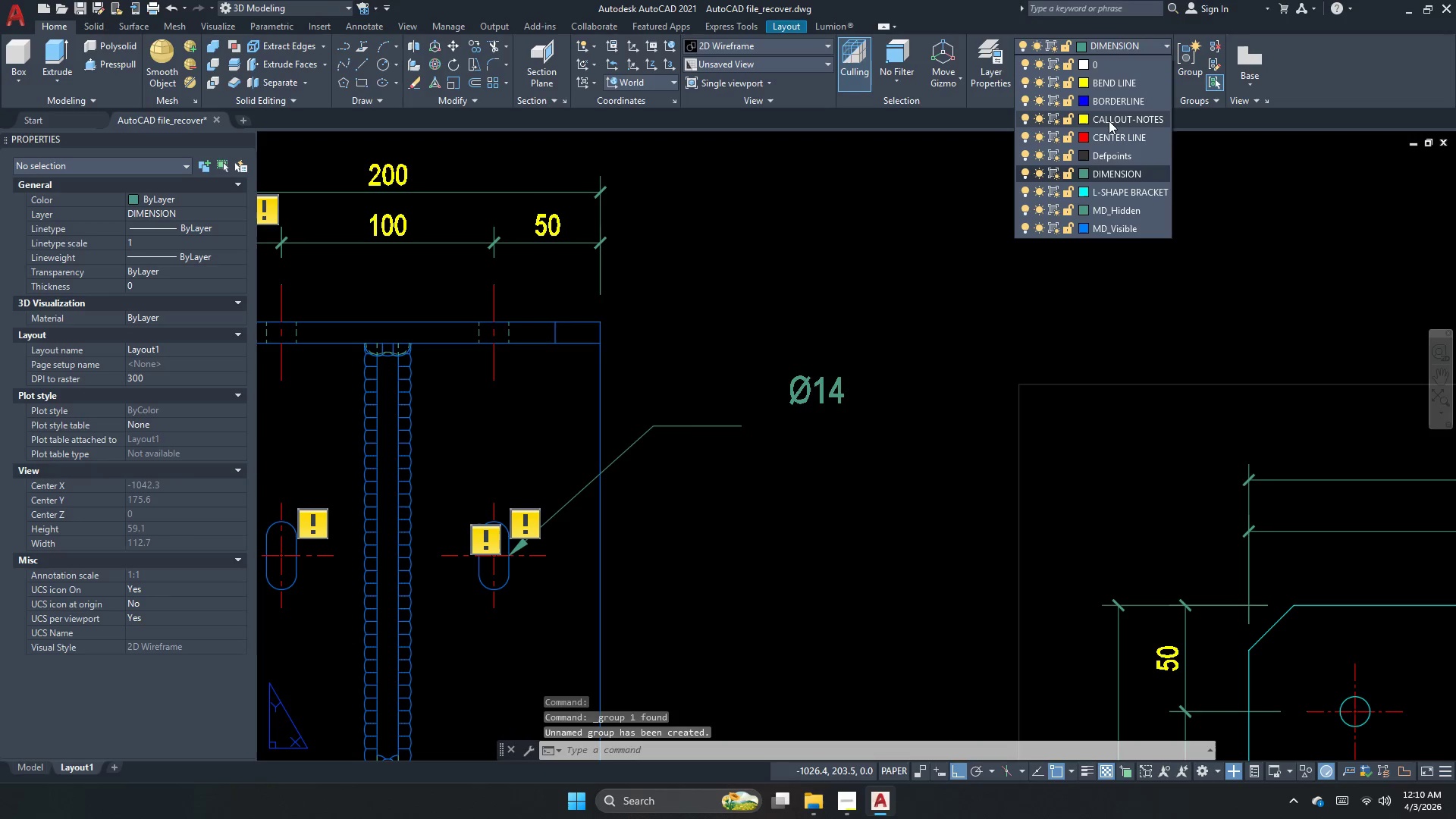 
left_click([1108, 121])
 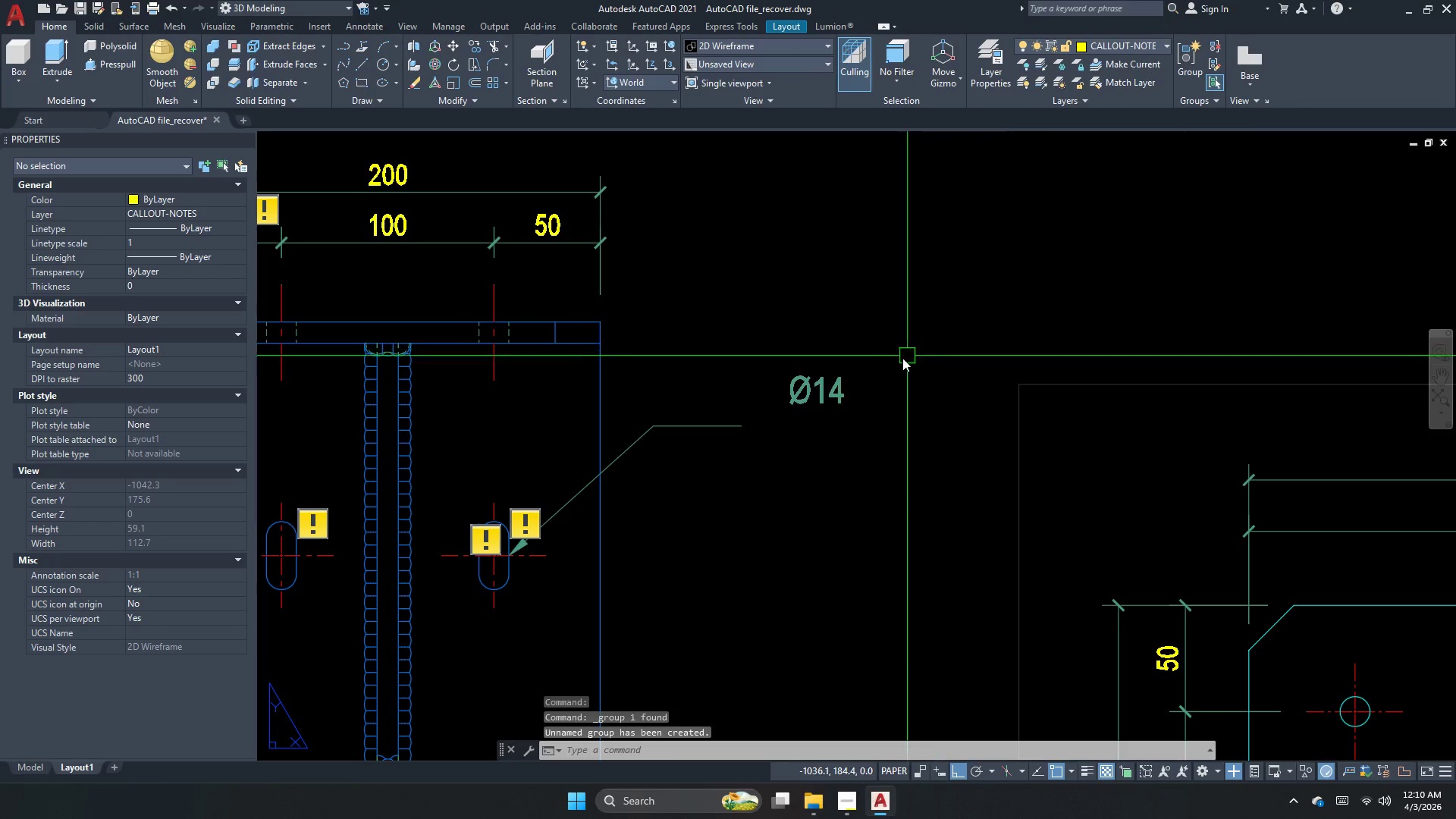 
key(Escape)
 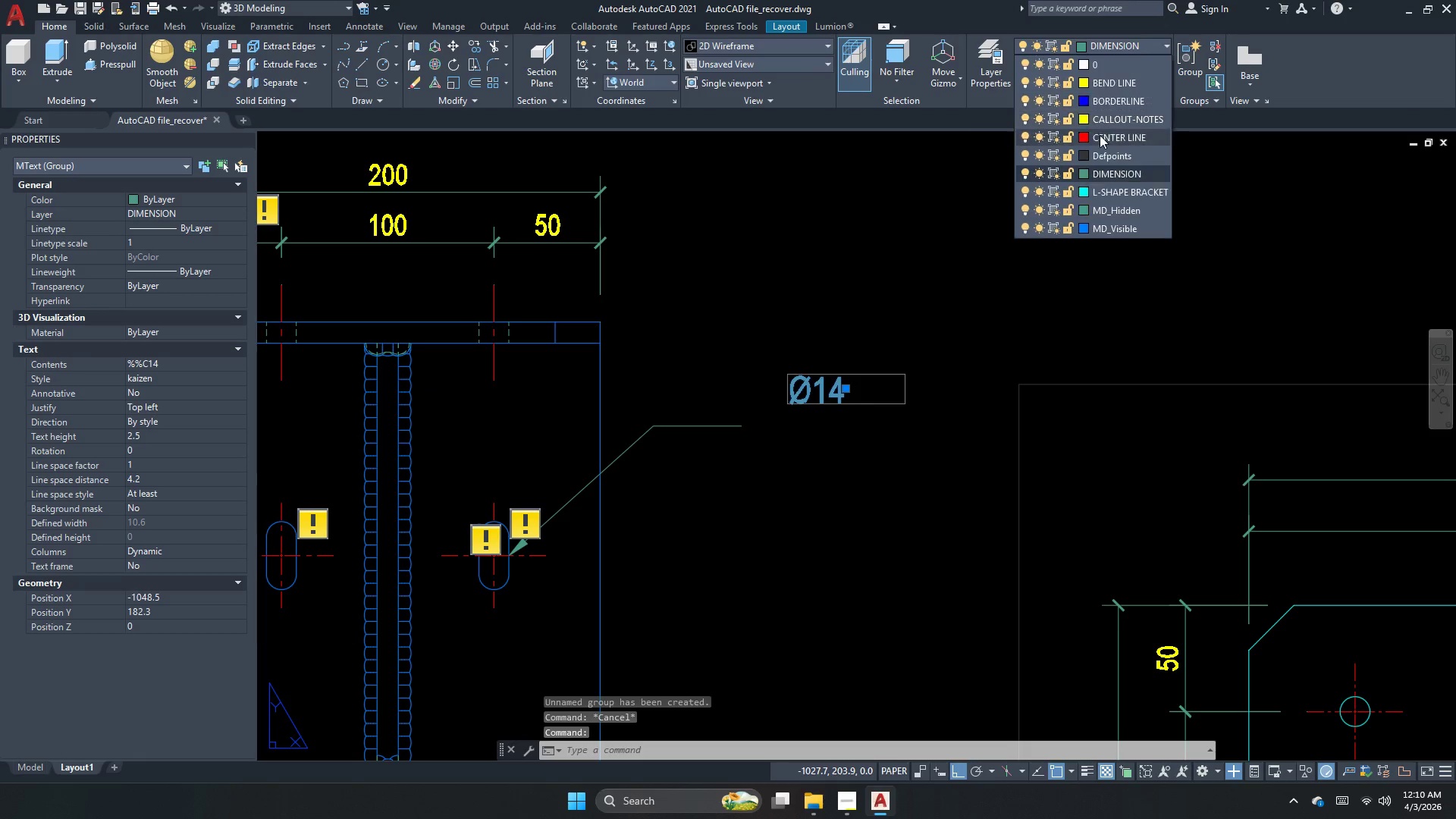 
left_click([1122, 118])
 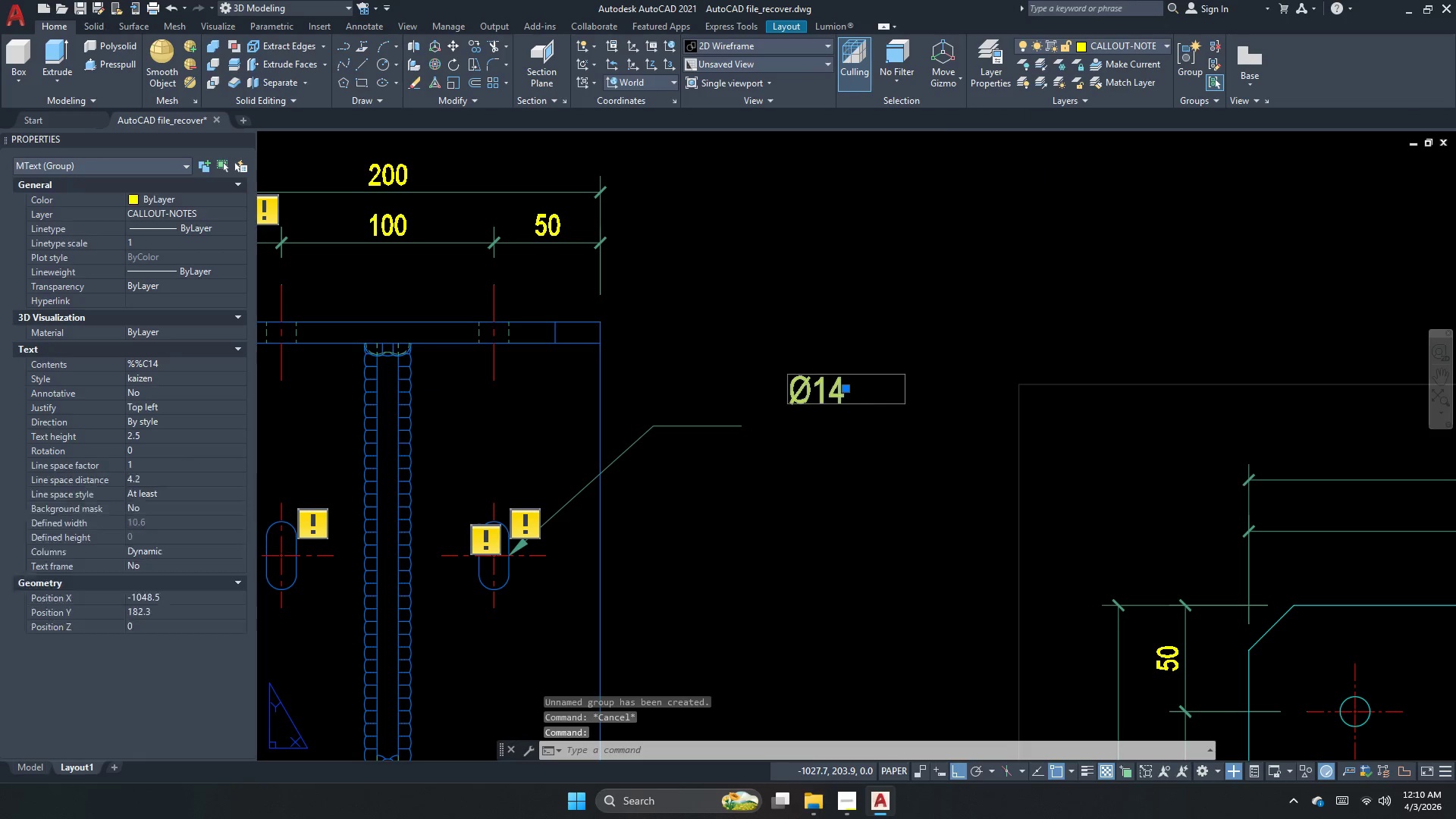 
key(Escape)
 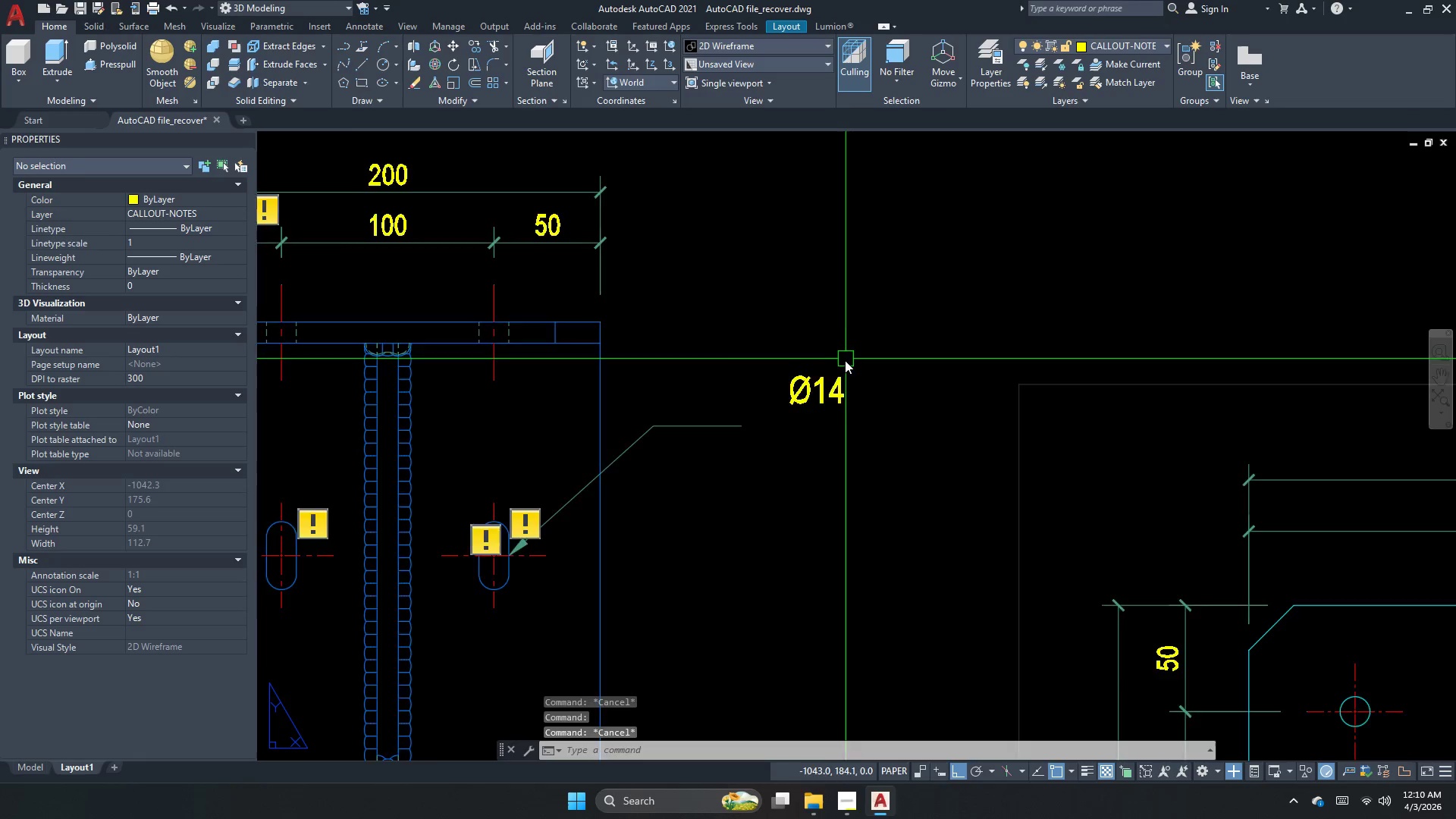 
left_click([828, 383])
 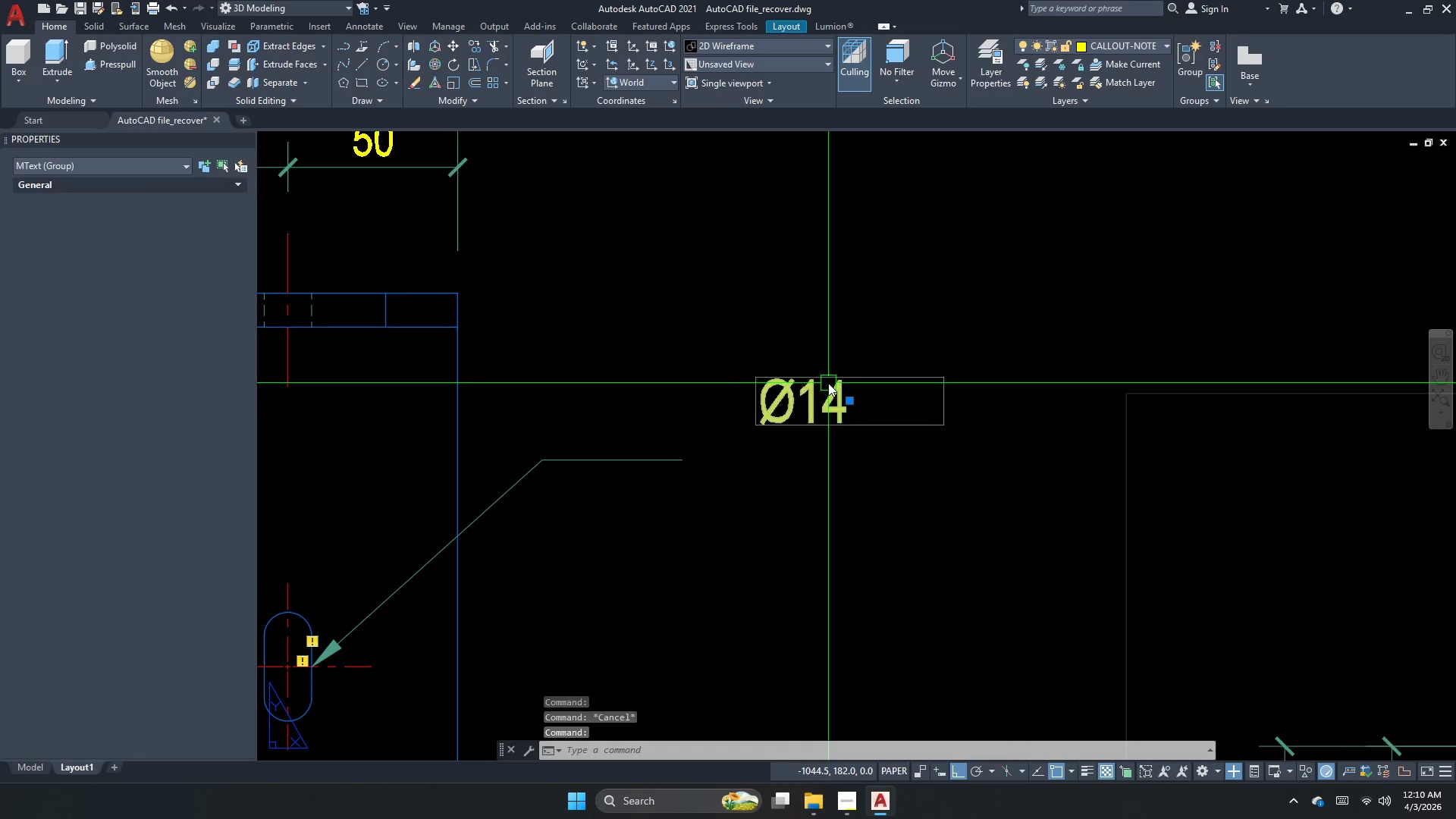 
scroll: coordinate [837, 368], scroll_direction: up, amount: 1.0
 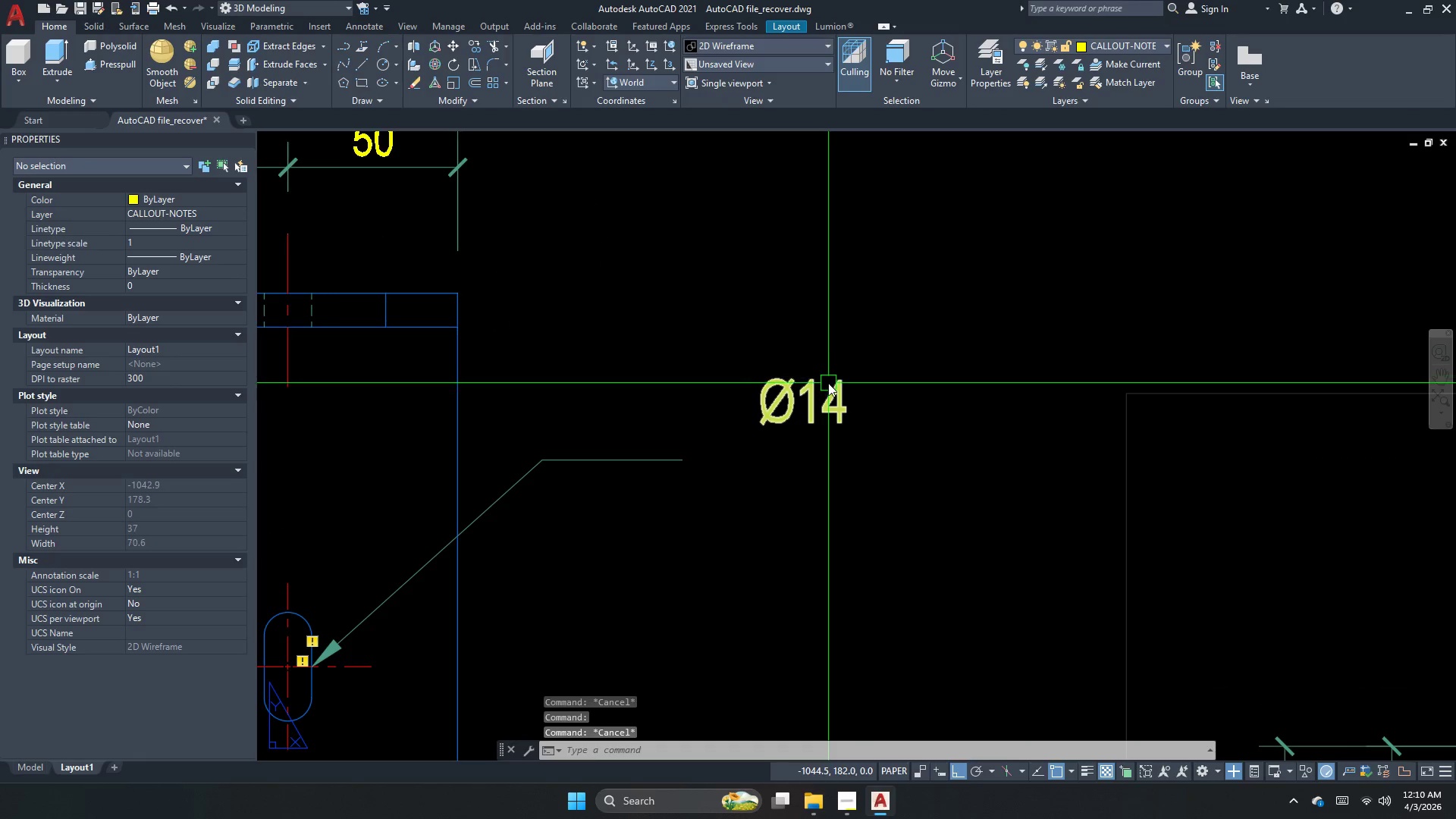 
double_click([828, 383])
 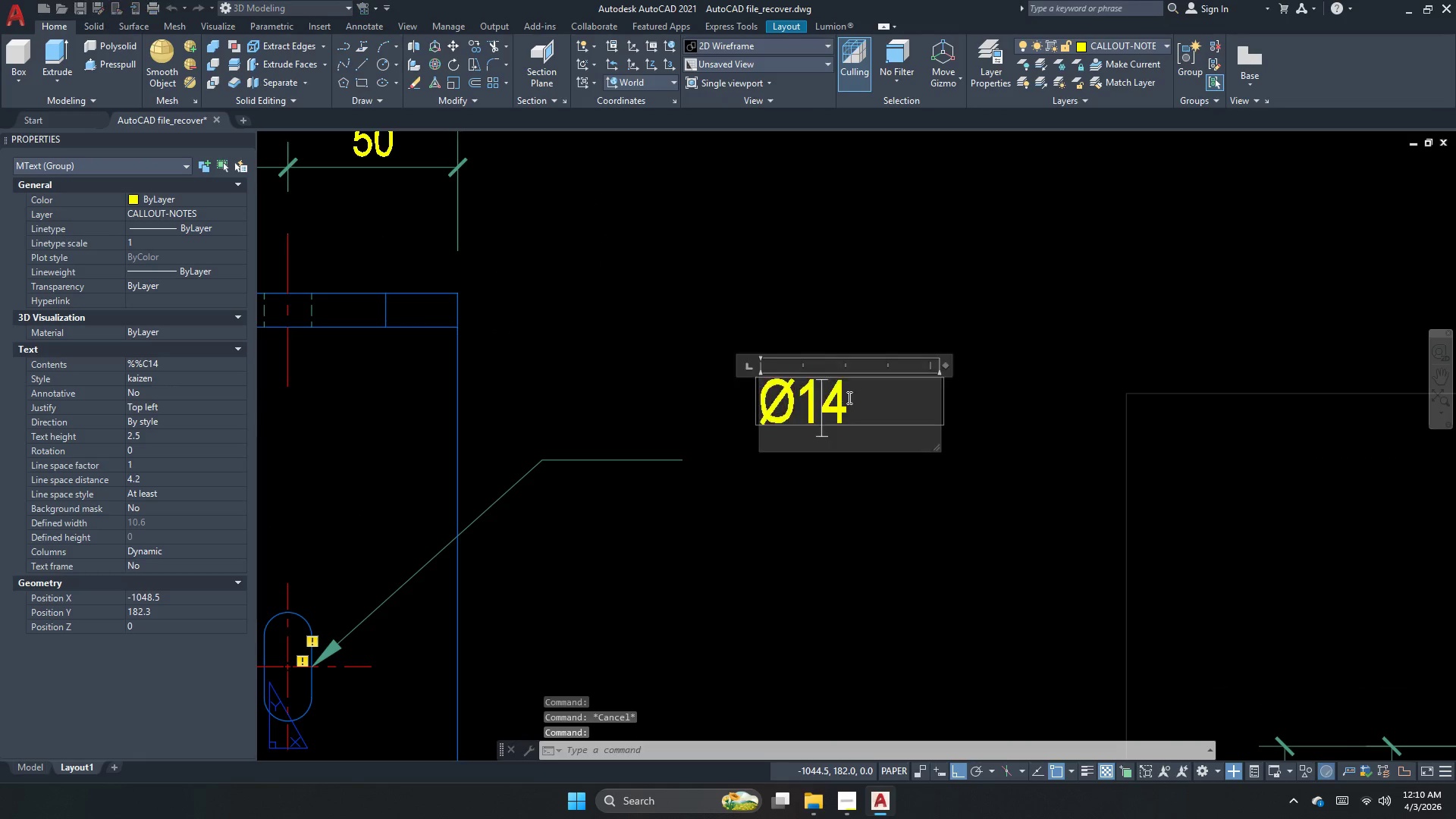 
triple_click([848, 398])
 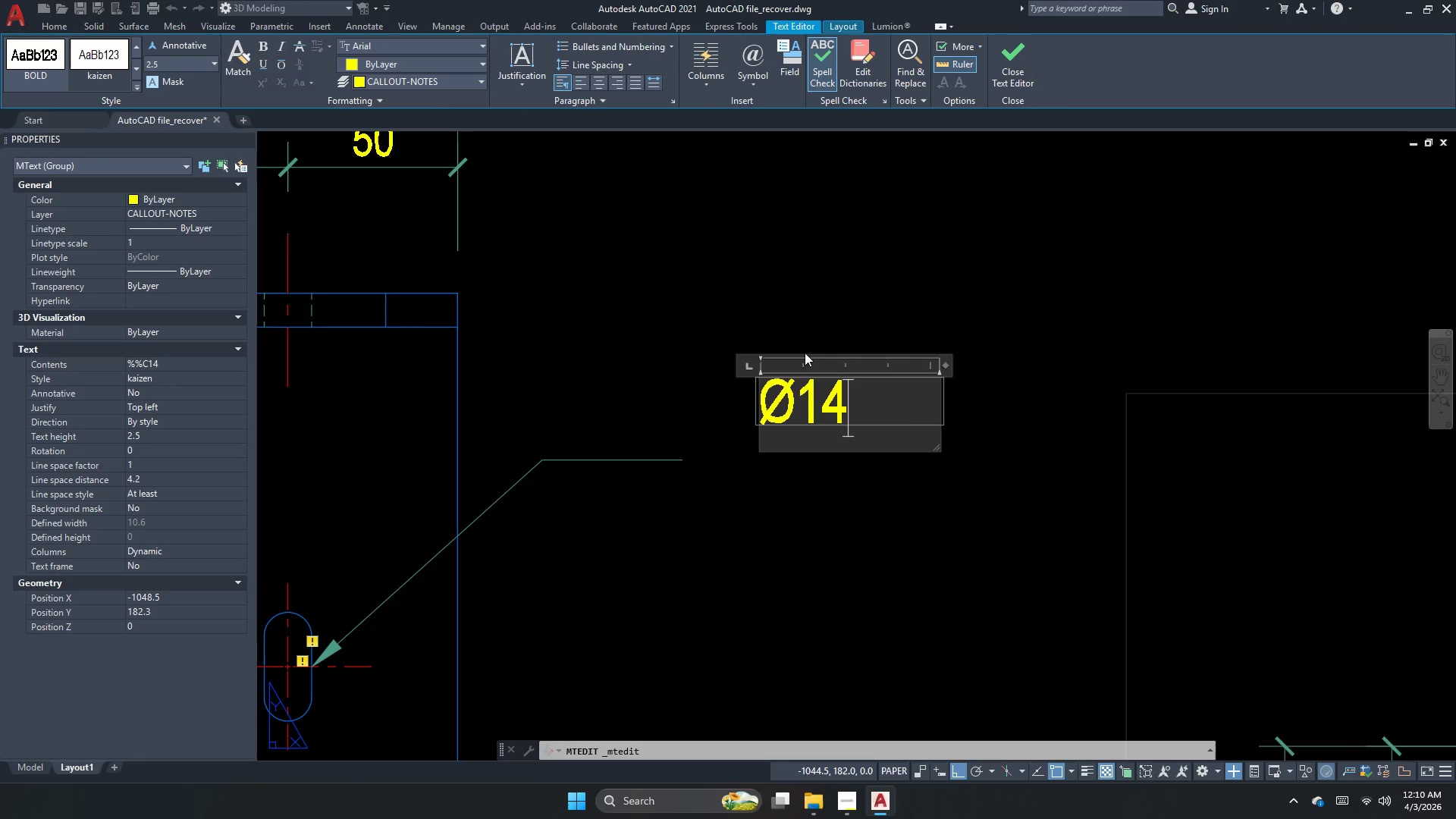 
type(MM X 32MM slotted hole)
 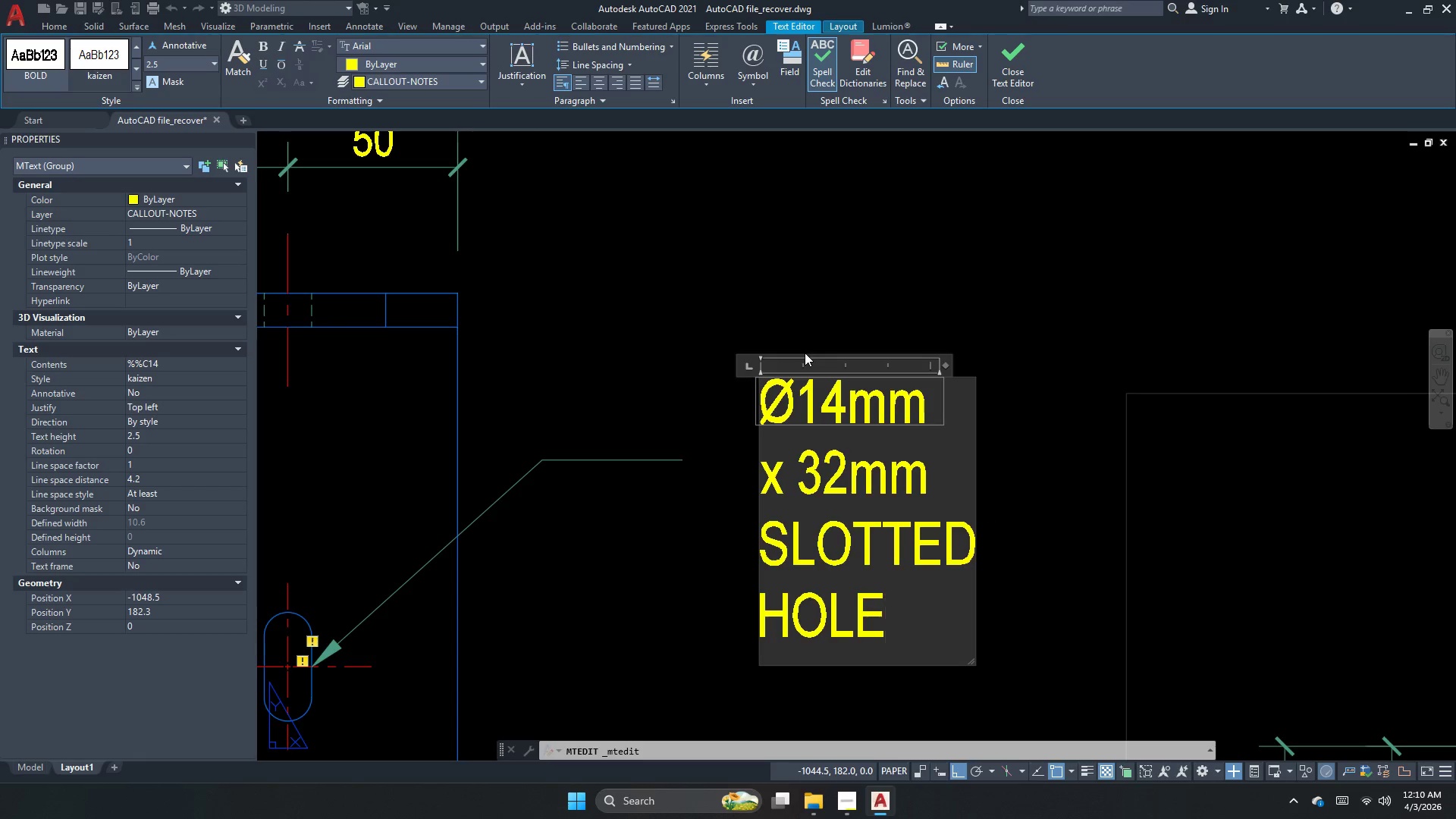 
left_click_drag(start_coordinate=[971, 663], to_coordinate=[1160, 534])
 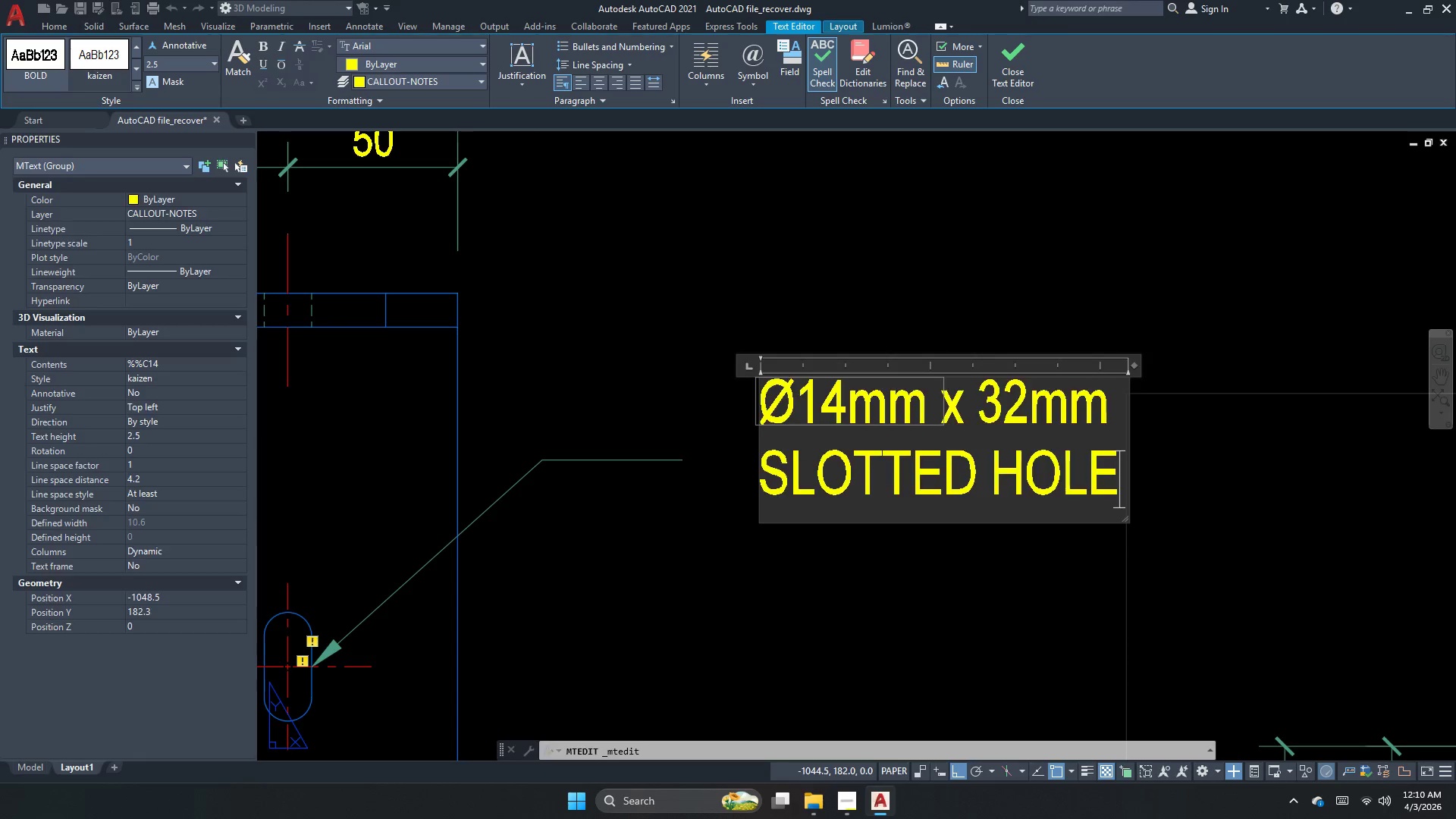 
left_click_drag(start_coordinate=[1178, 550], to_coordinate=[1161, 551])
 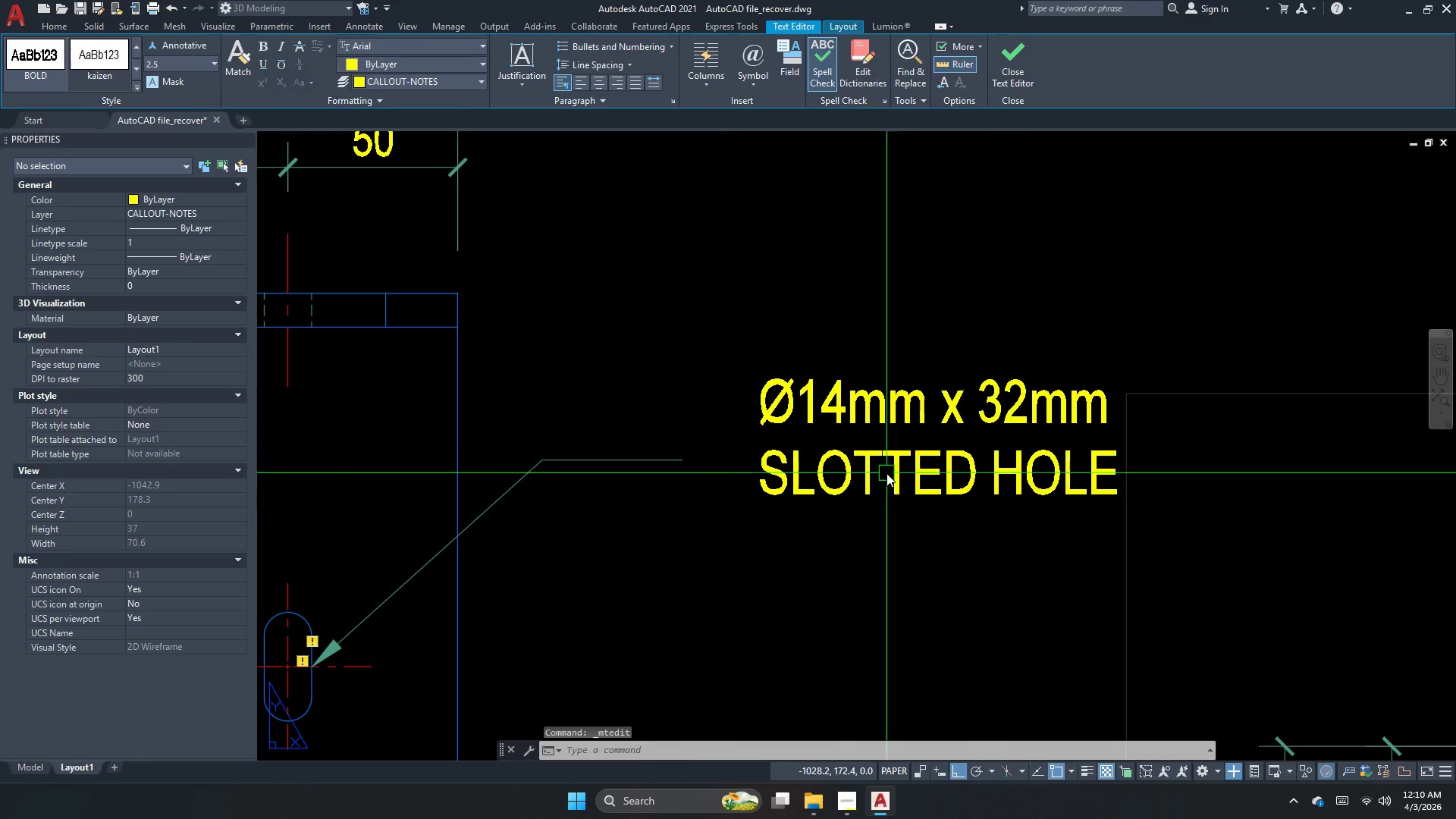 
double_click([886, 472])
 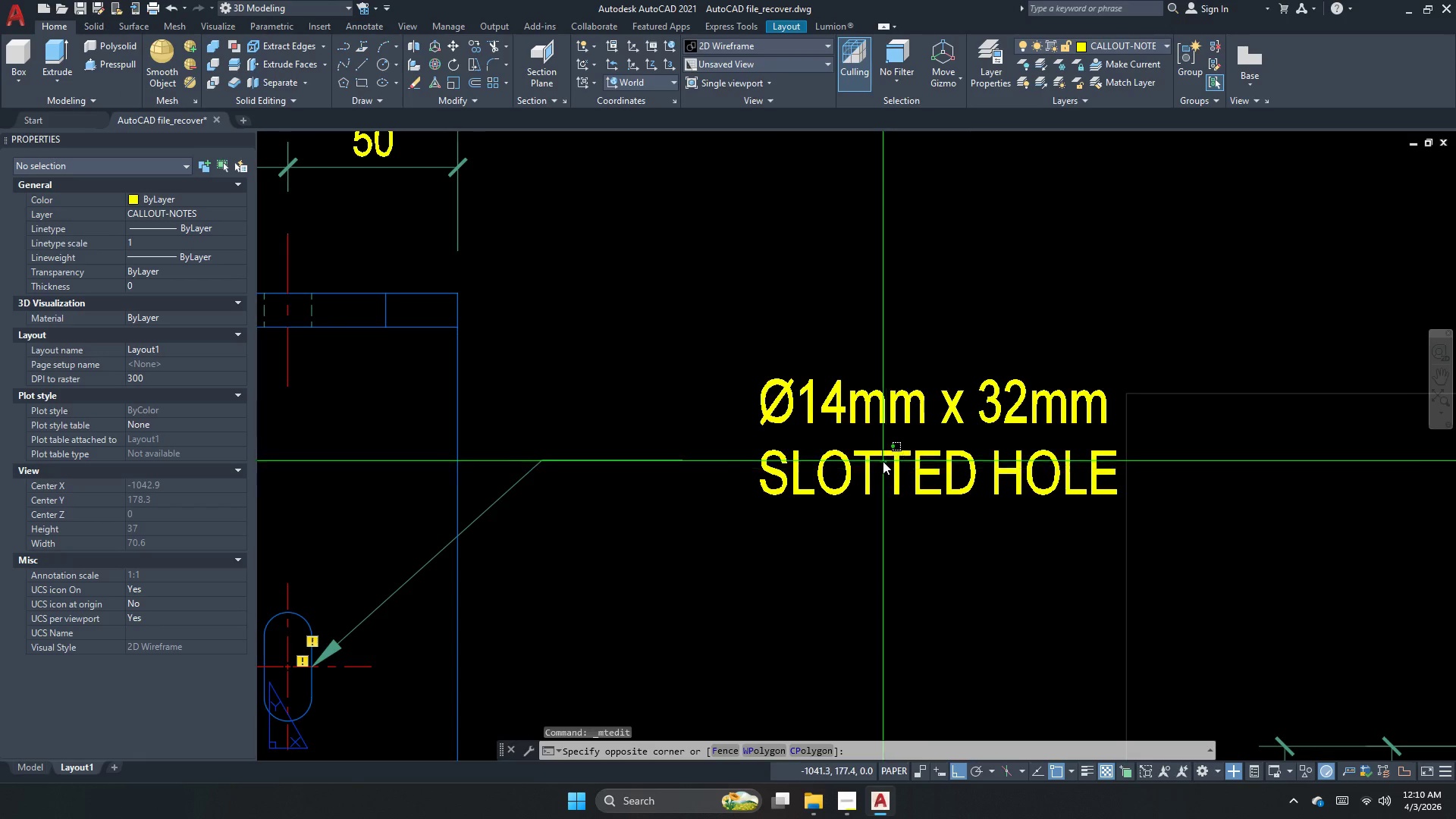 
left_click_drag(start_coordinate=[830, 498], to_coordinate=[830, 506])
 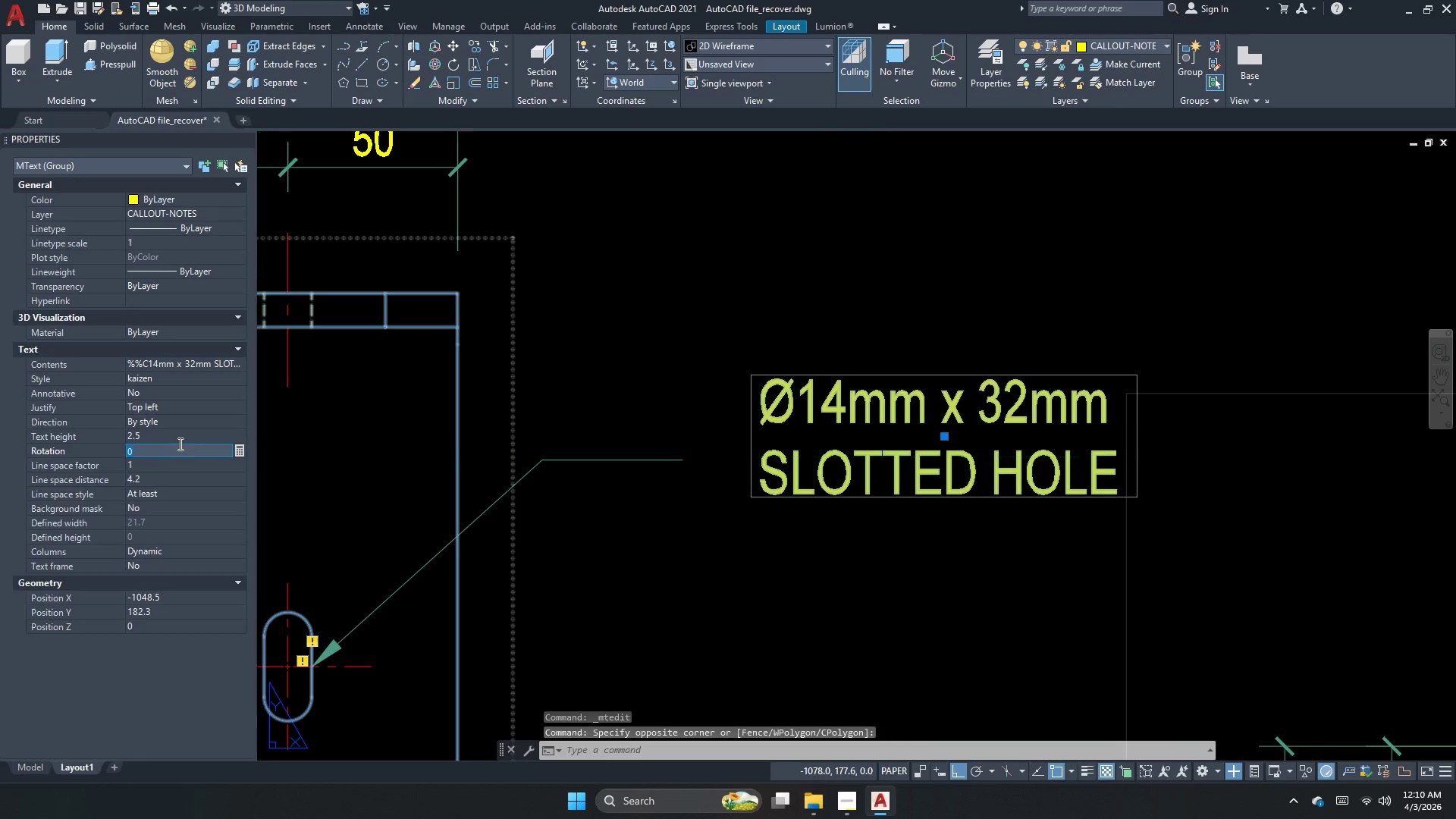 
double_click([181, 439])
 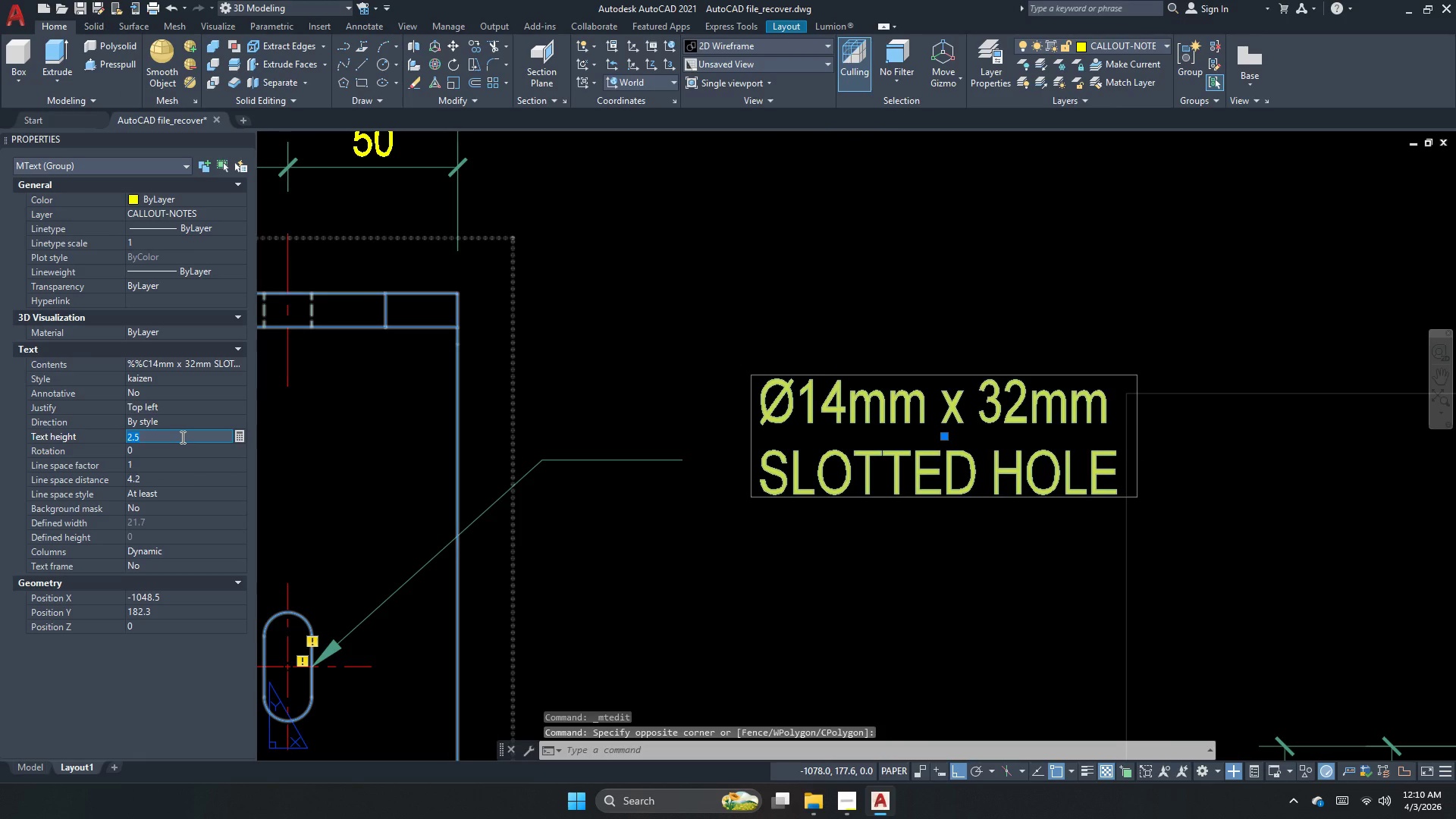 
key(Numpad2)
 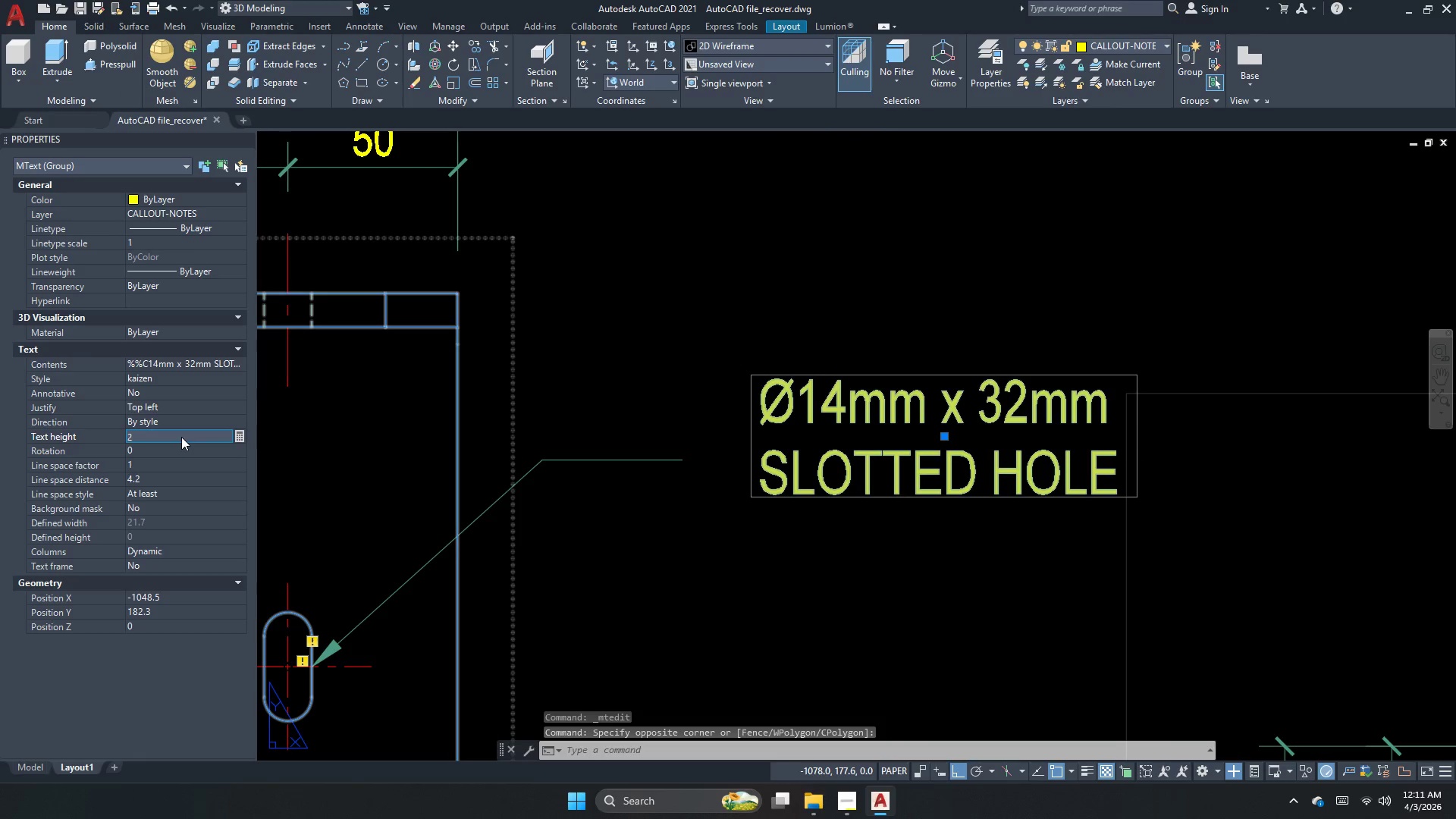 
key(NumpadEnter)
 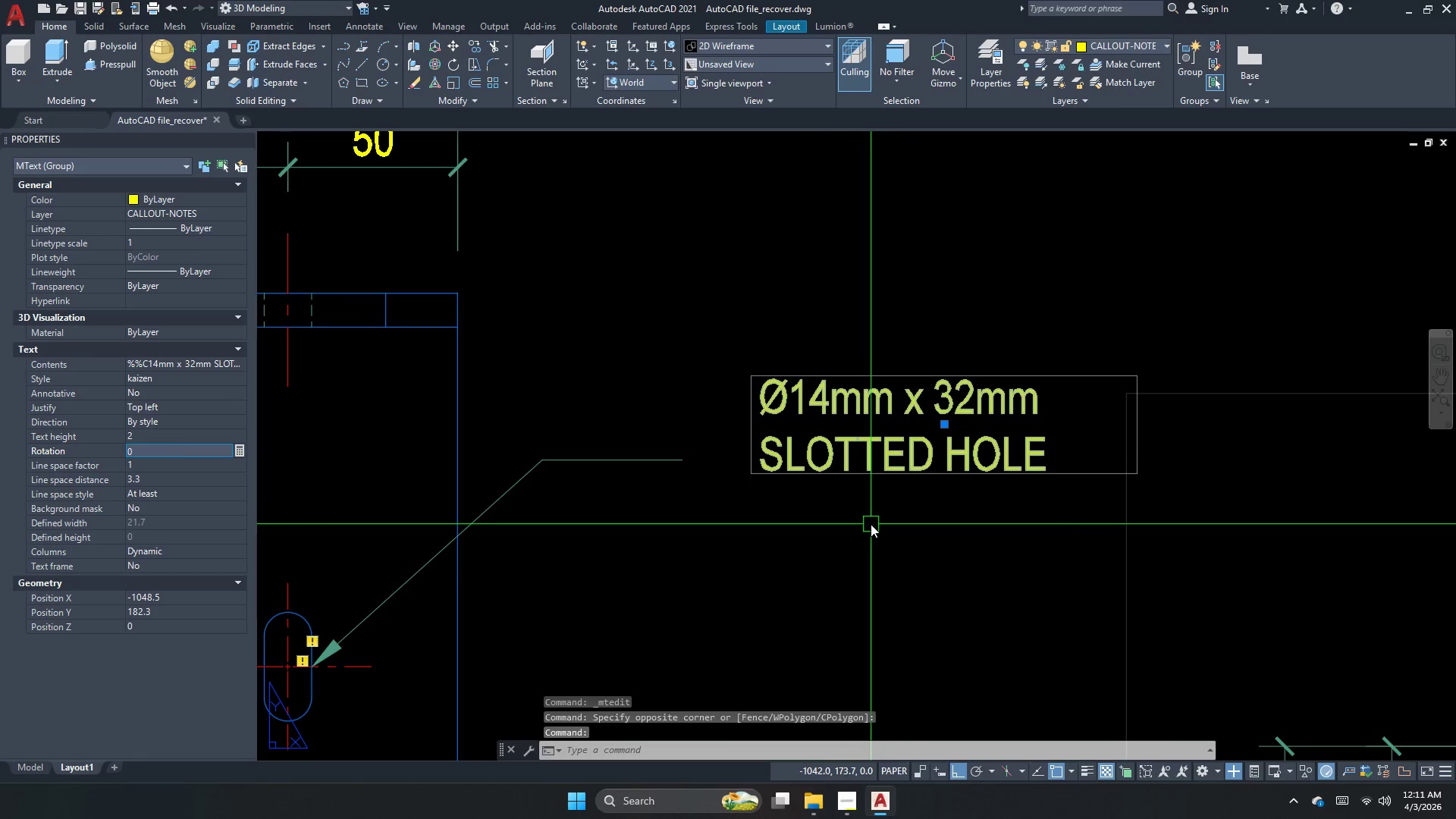 
key(Escape)
 